 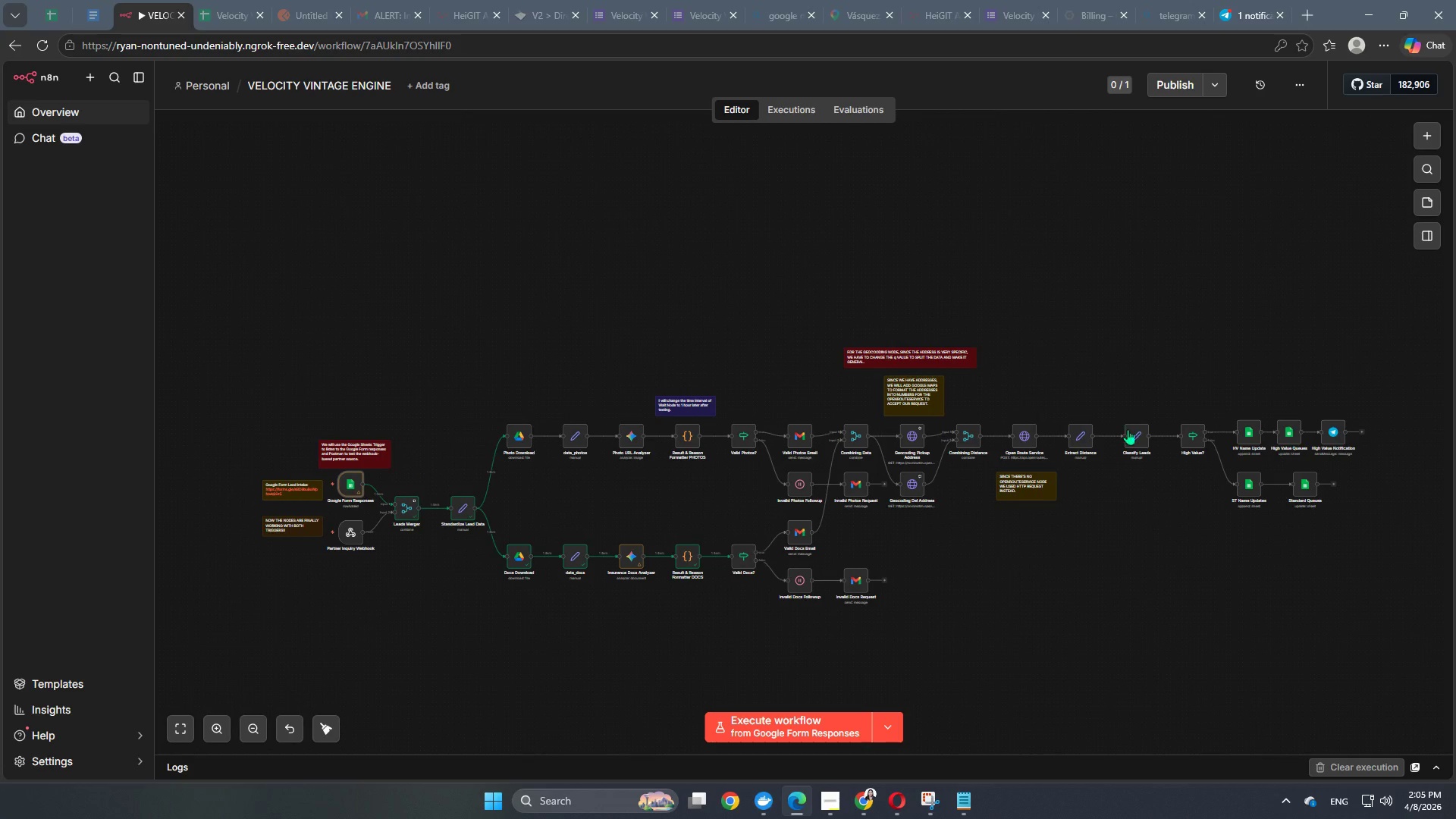 
left_click([105, 113])
 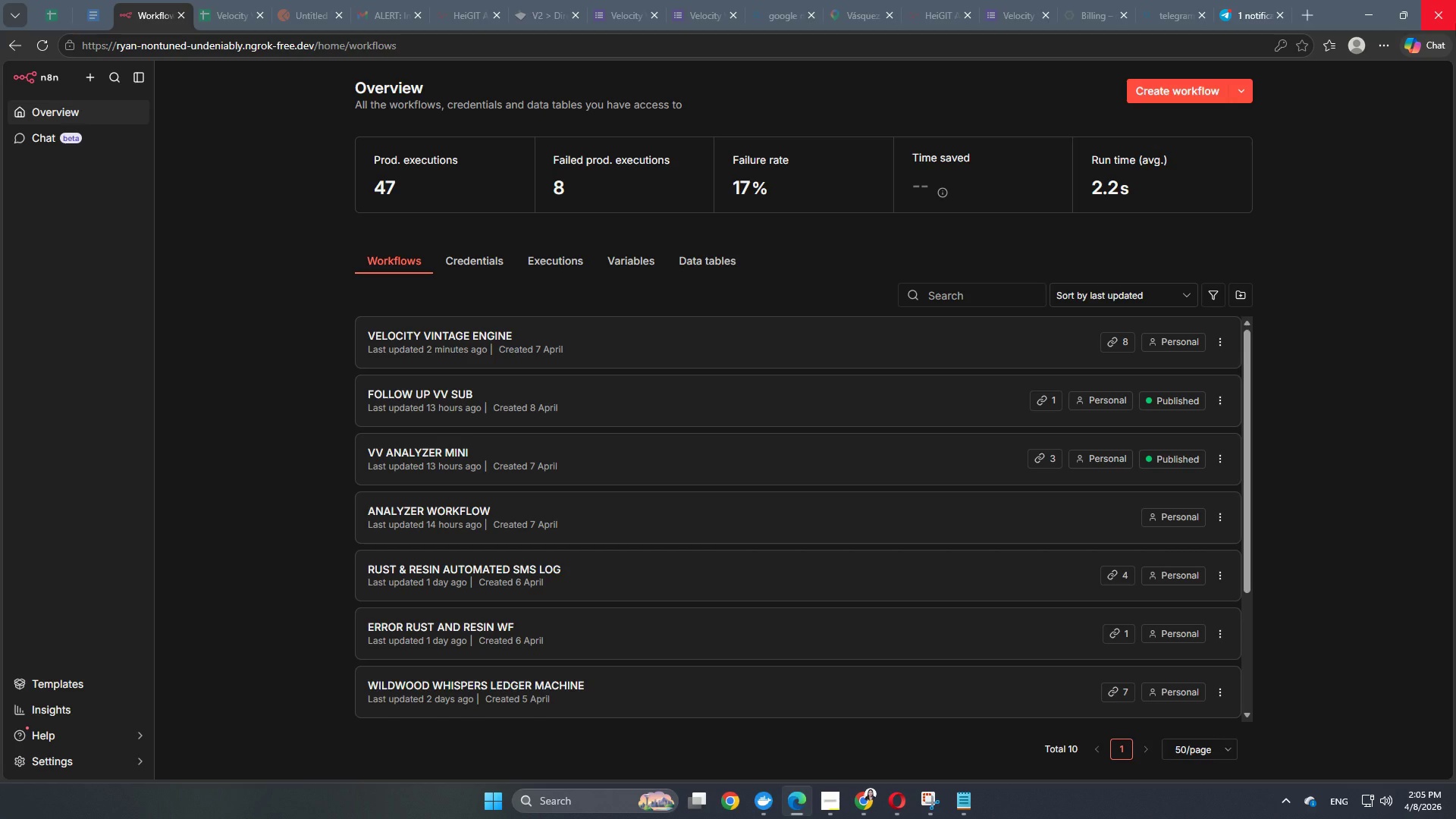 
wait(40.12)
 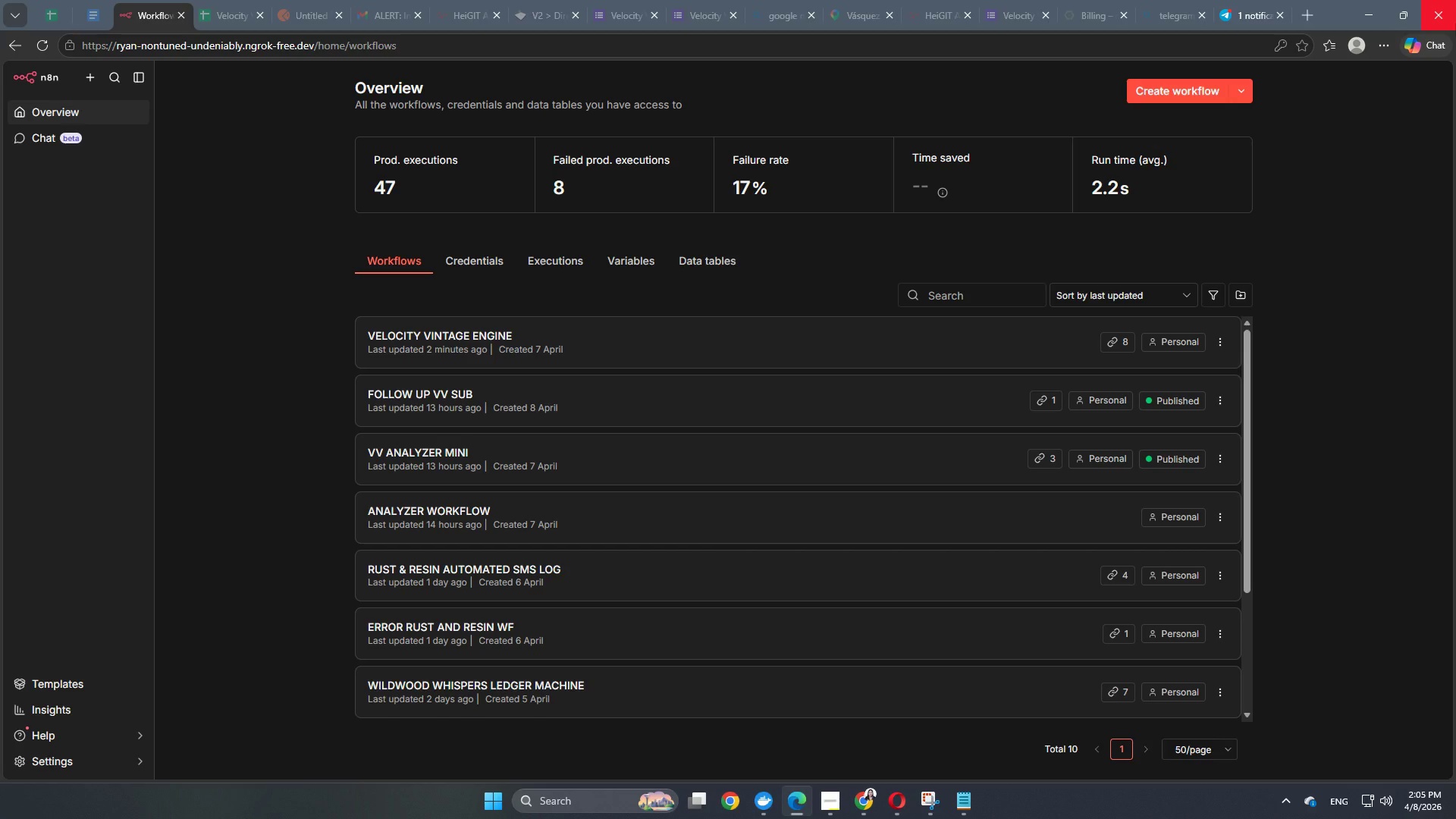 
double_click([783, 391])
 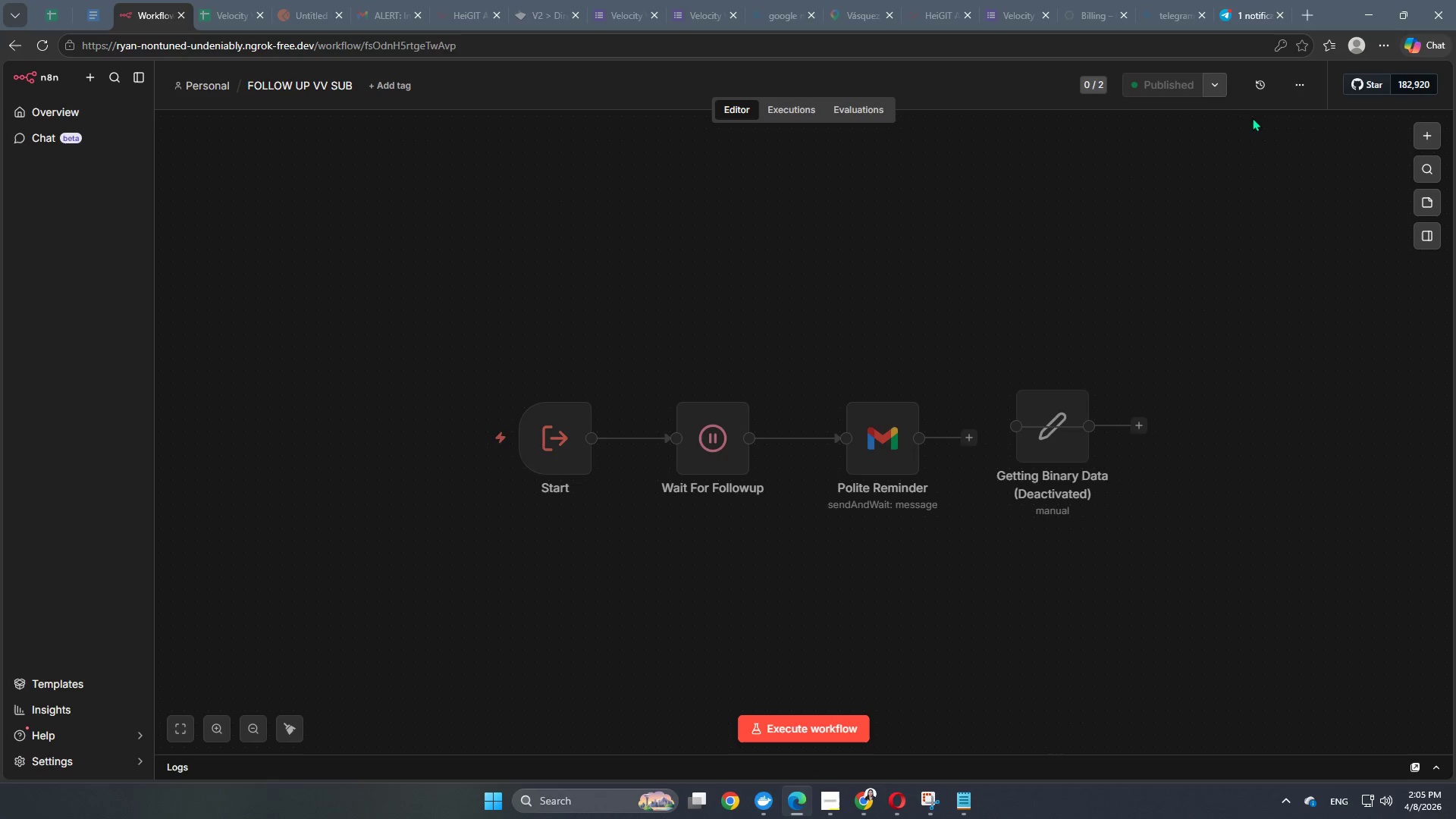 
left_click([1213, 87])
 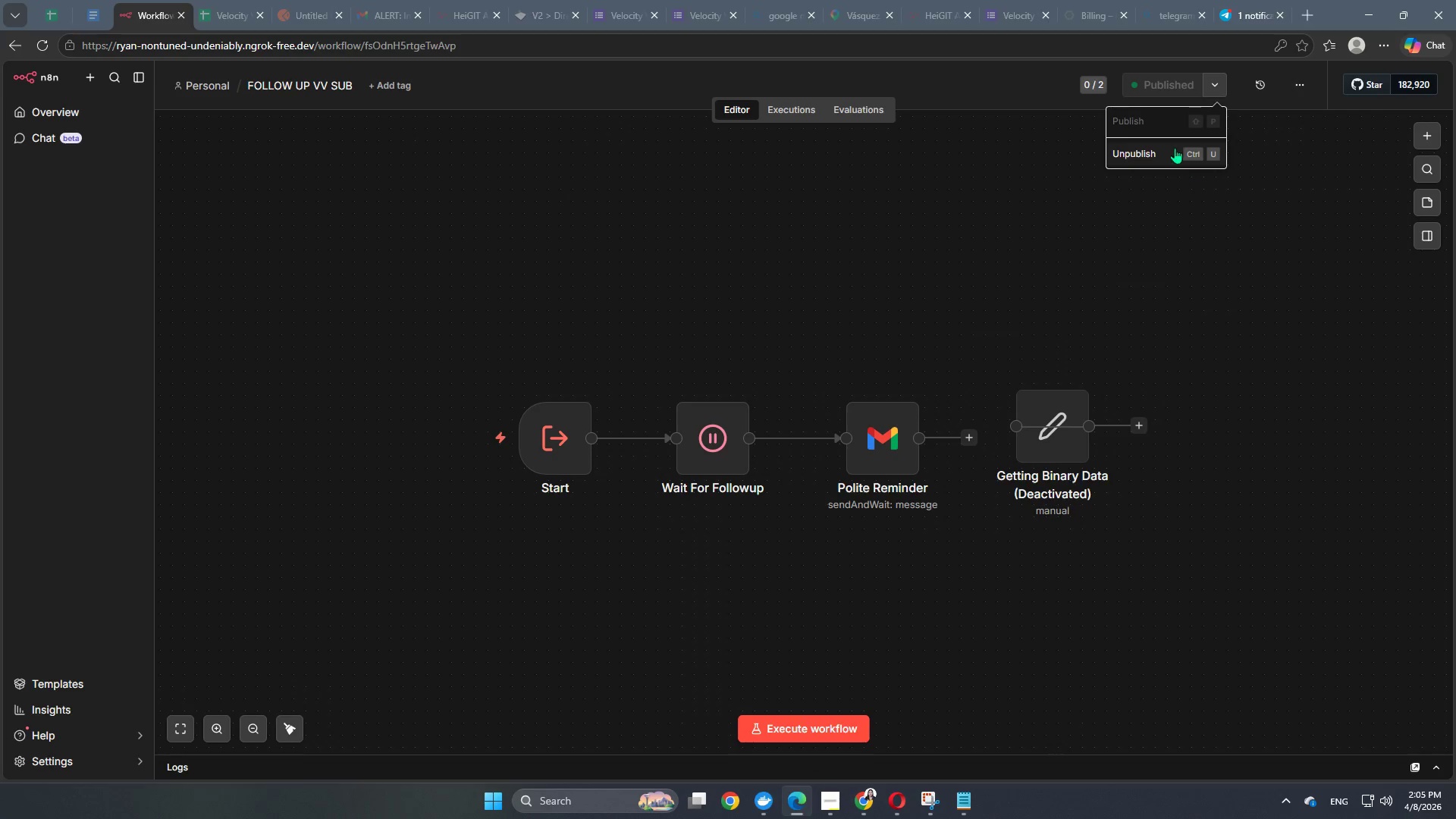 
left_click([1173, 145])
 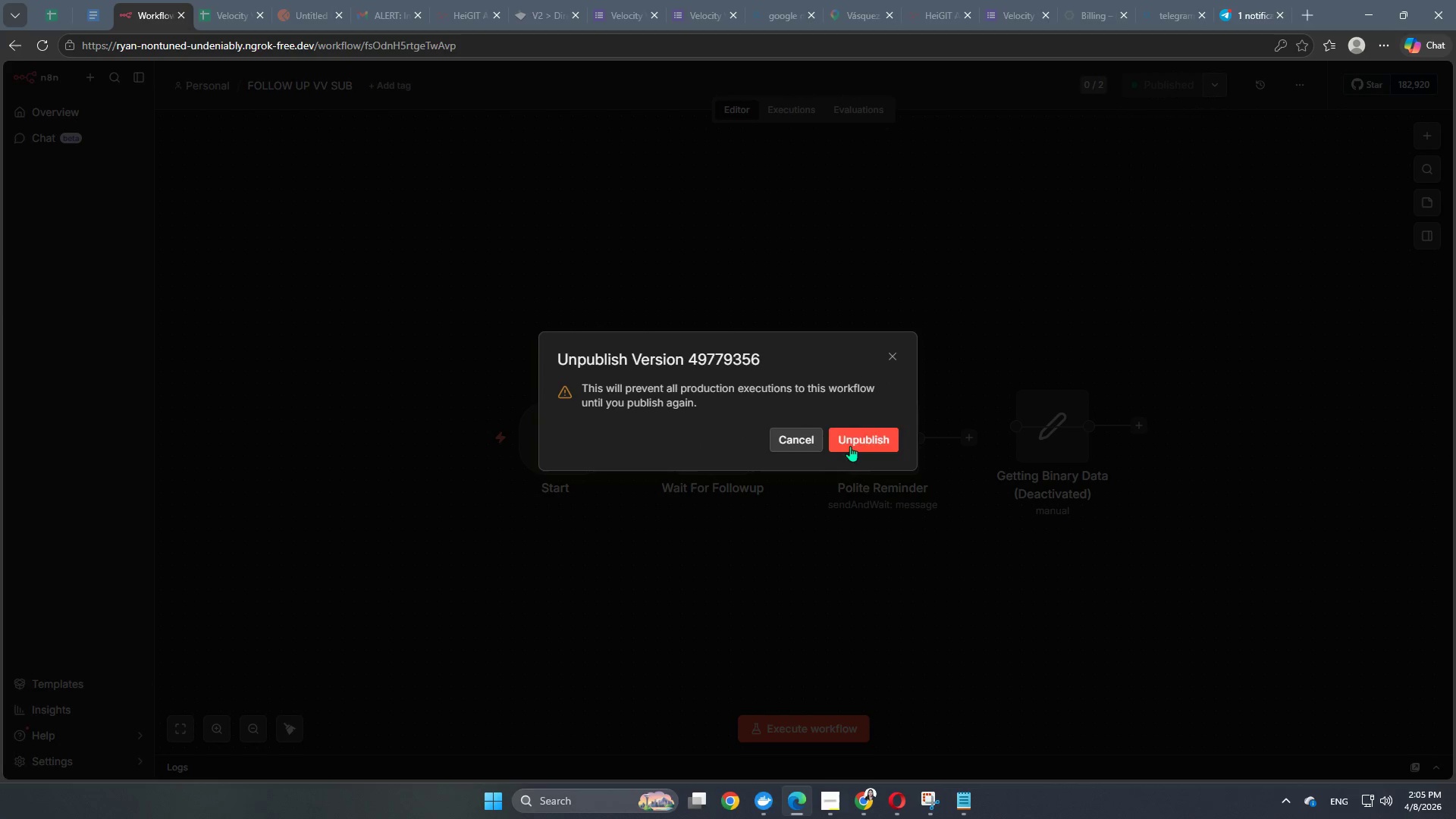 
left_click([858, 437])
 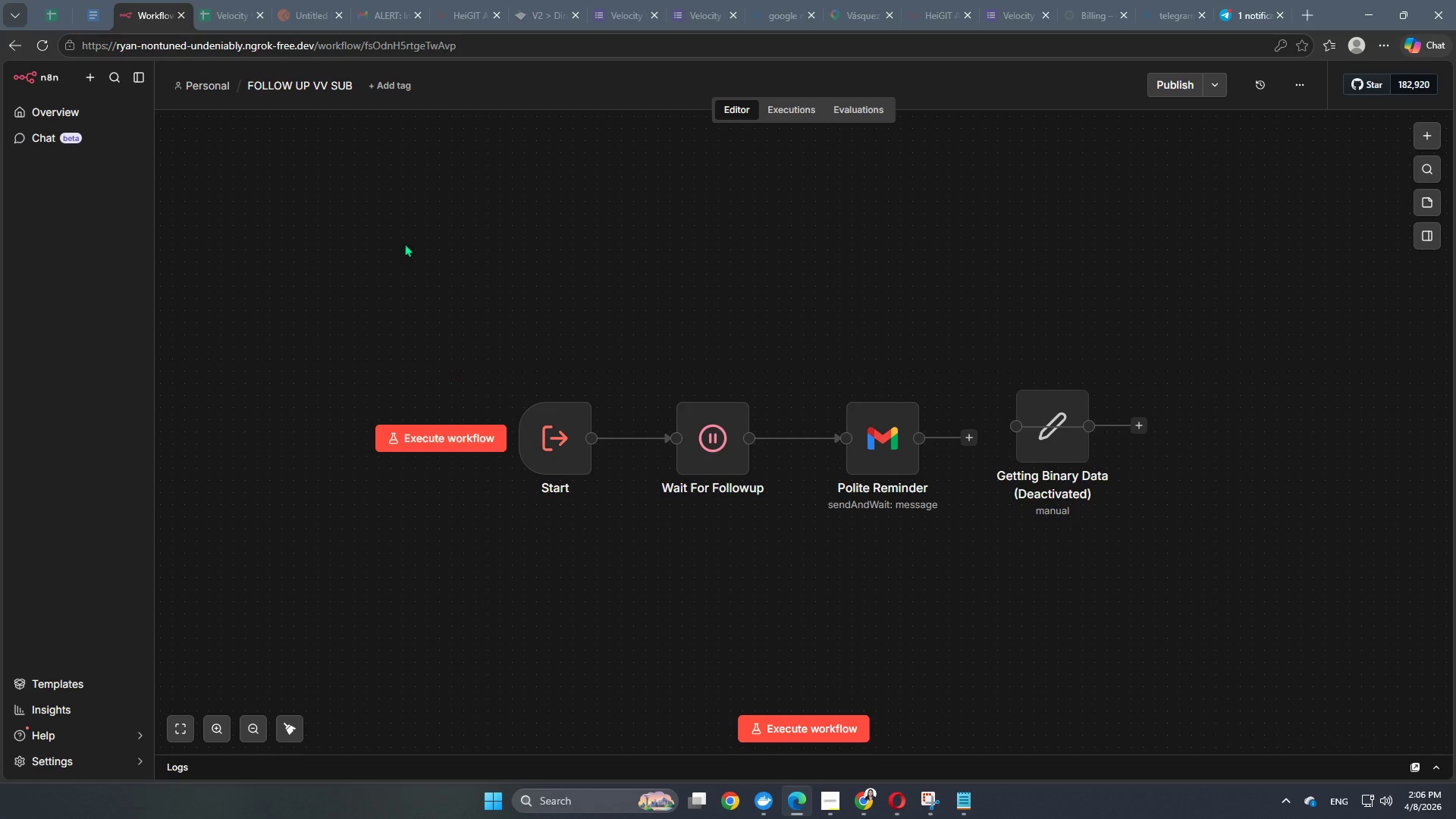 
wait(10.42)
 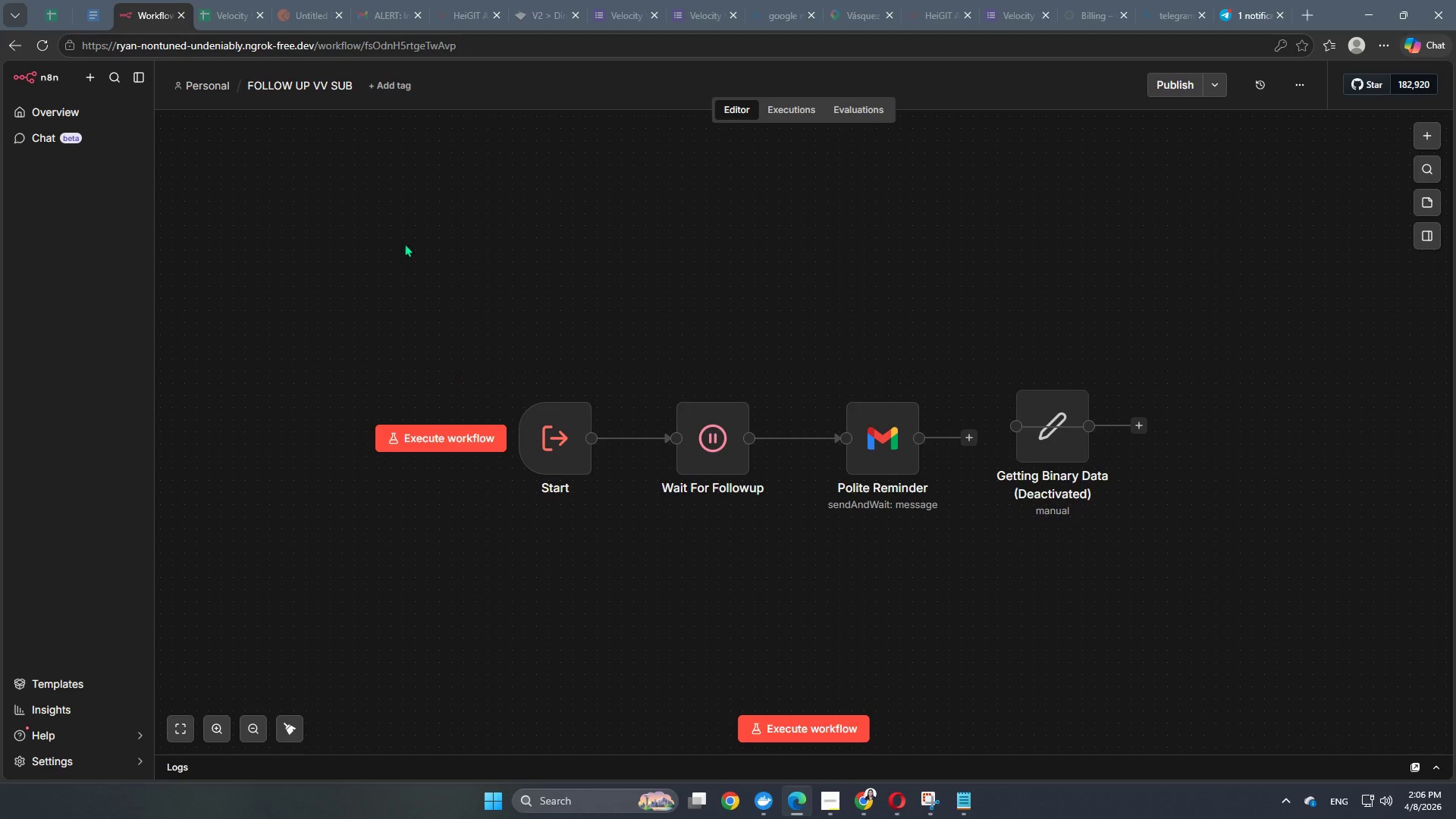 
double_click([610, 457])
 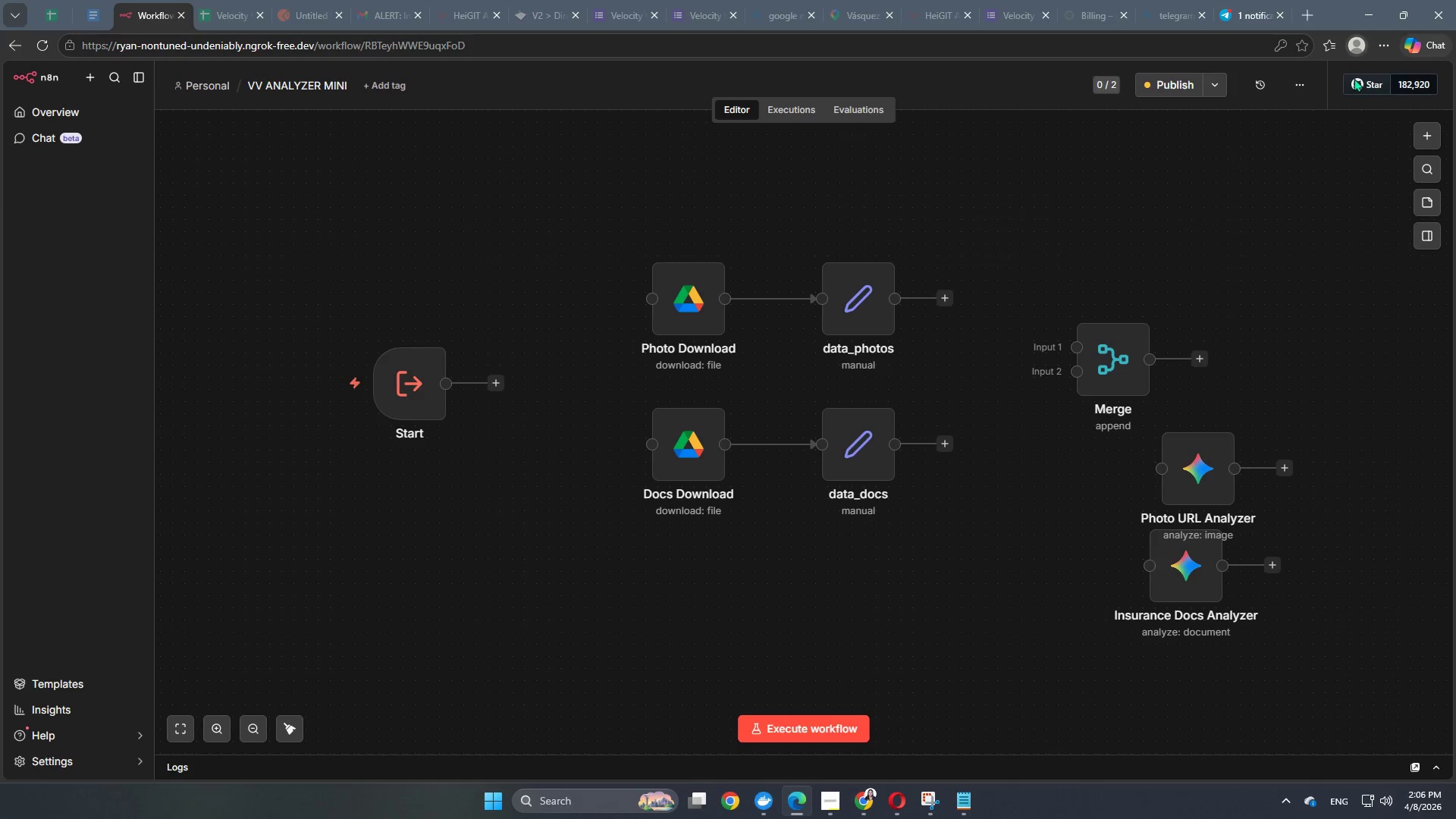 
left_click([1210, 83])
 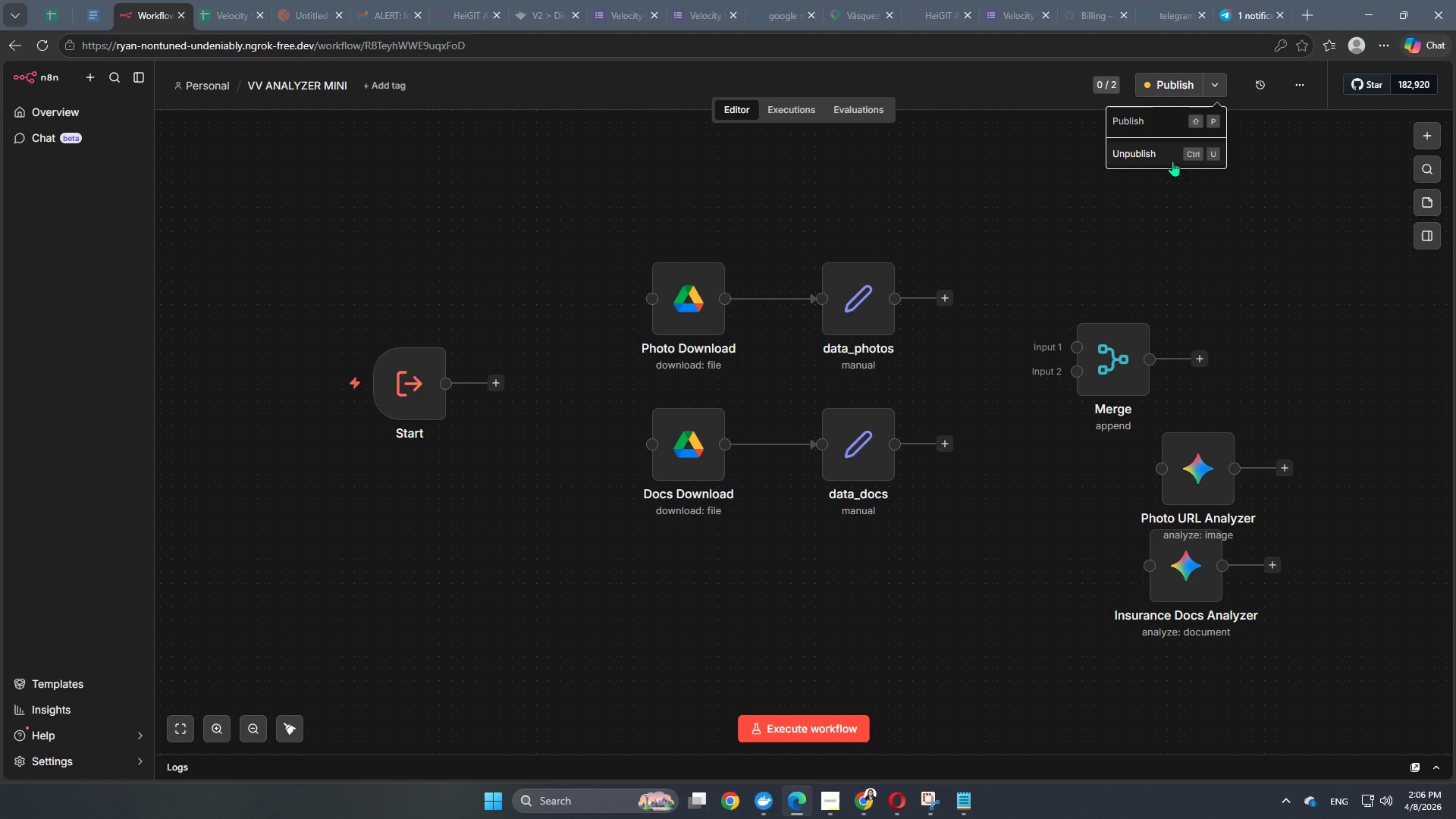 
left_click([1172, 159])
 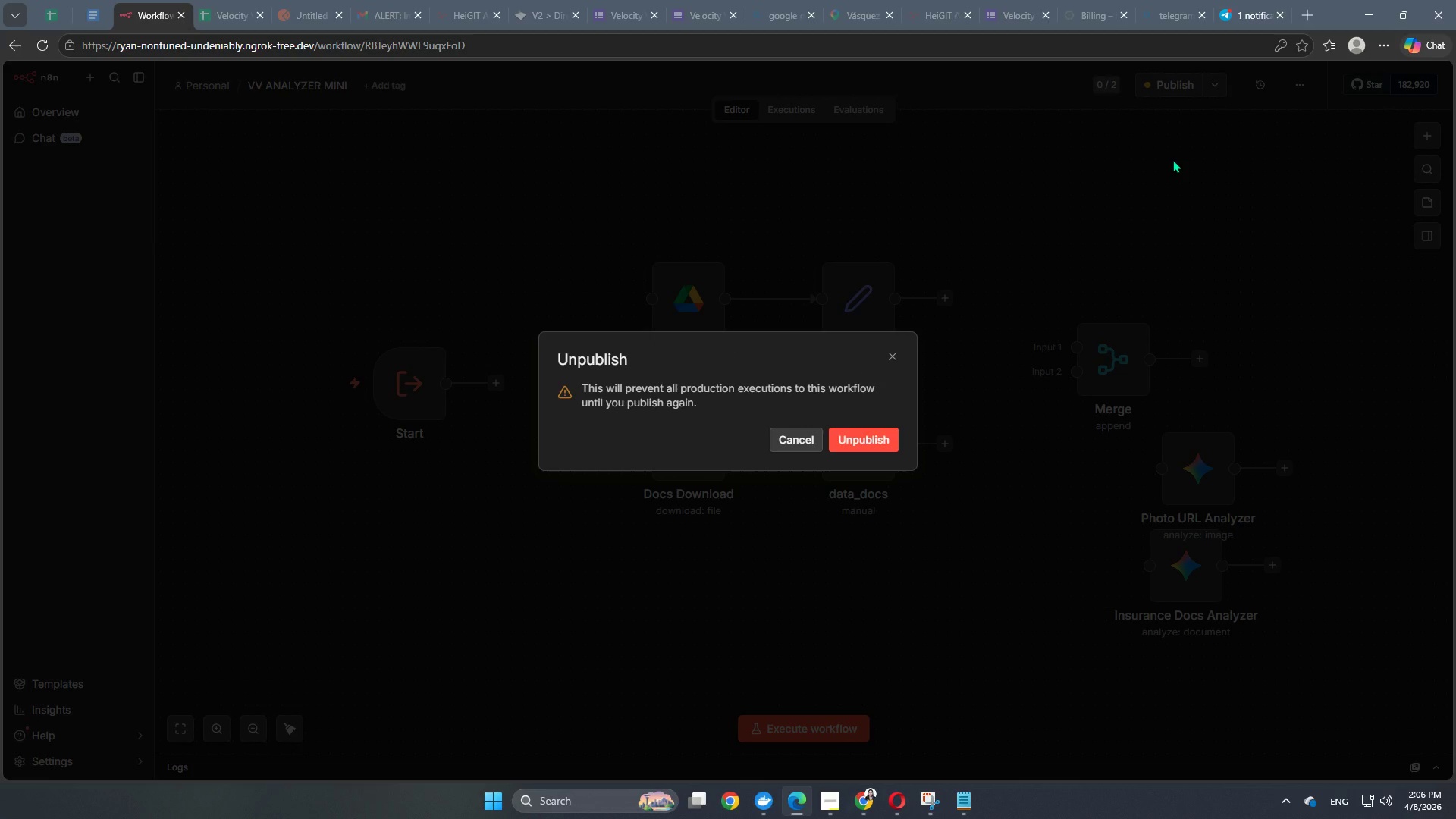 
wait(13.94)
 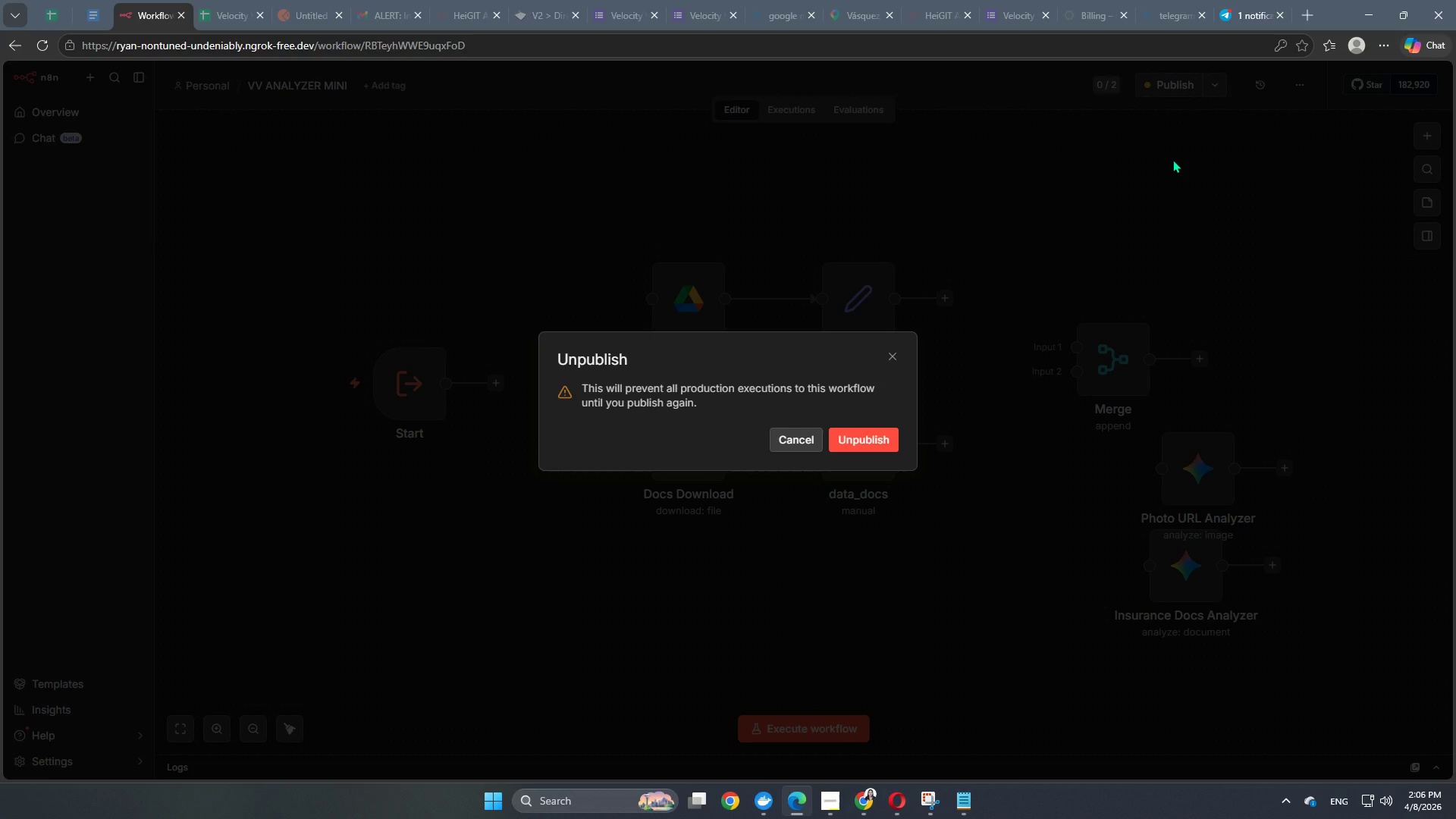 
left_click([863, 445])
 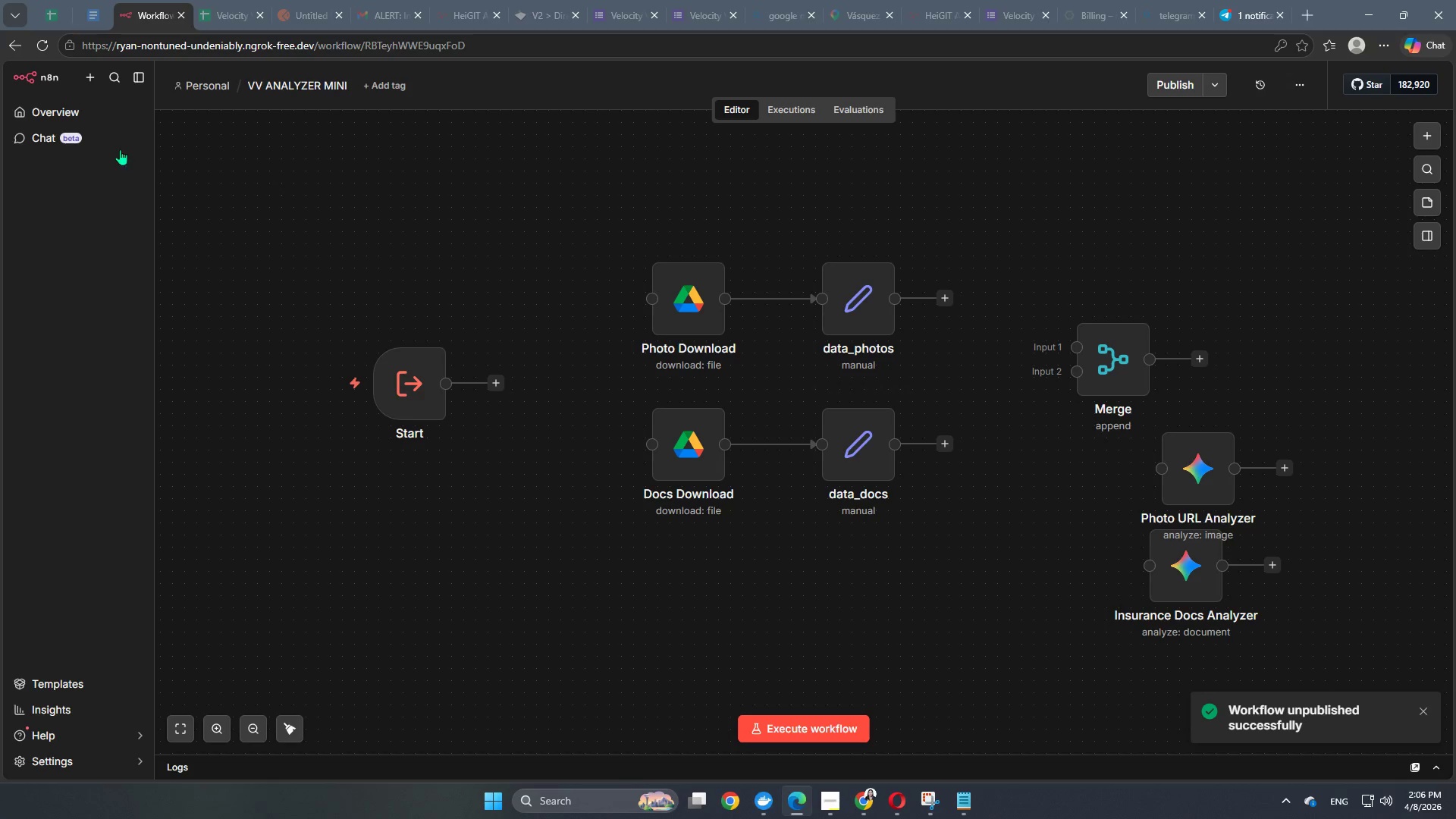 
left_click([96, 116])
 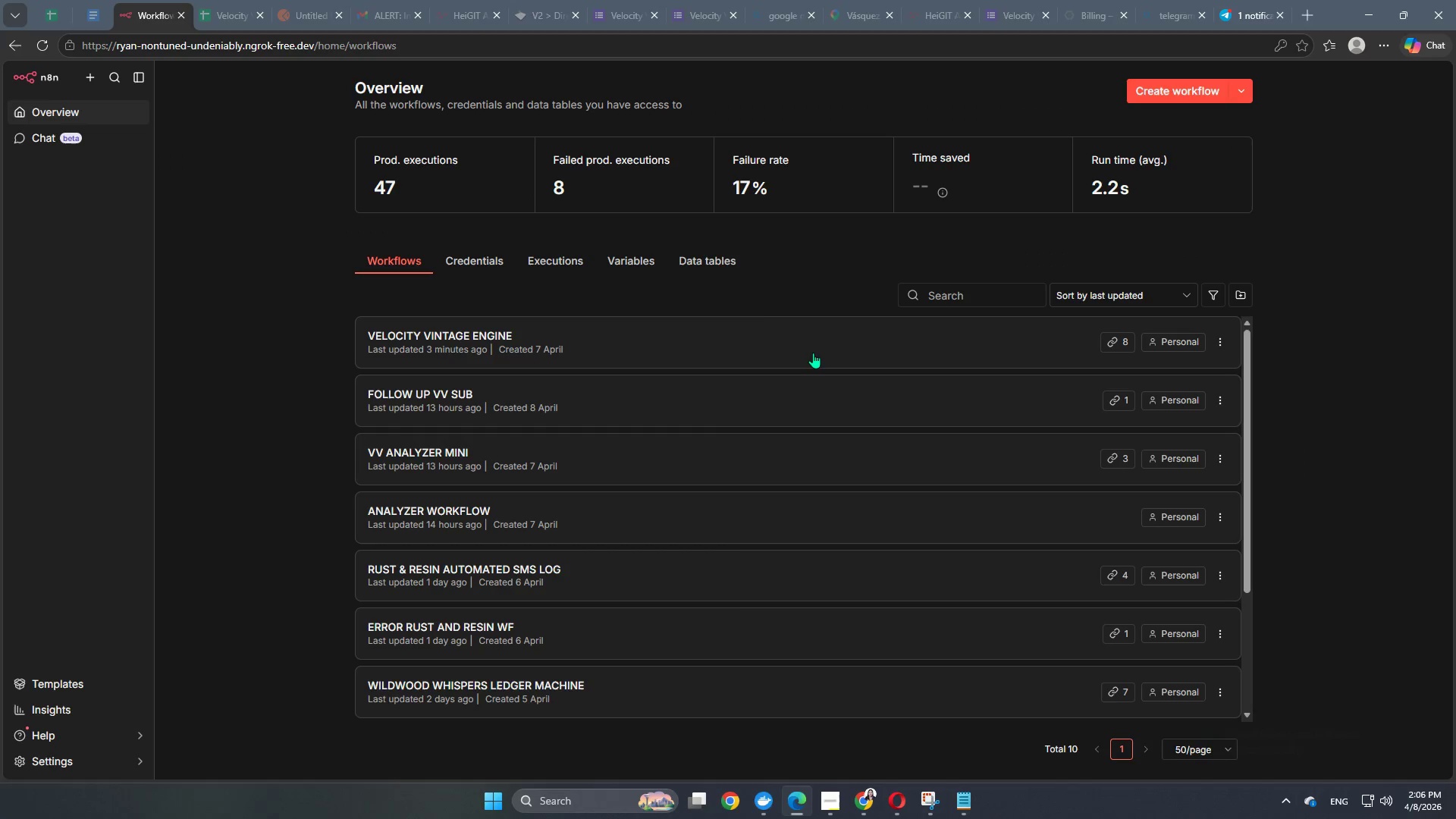 
double_click([683, 356])
 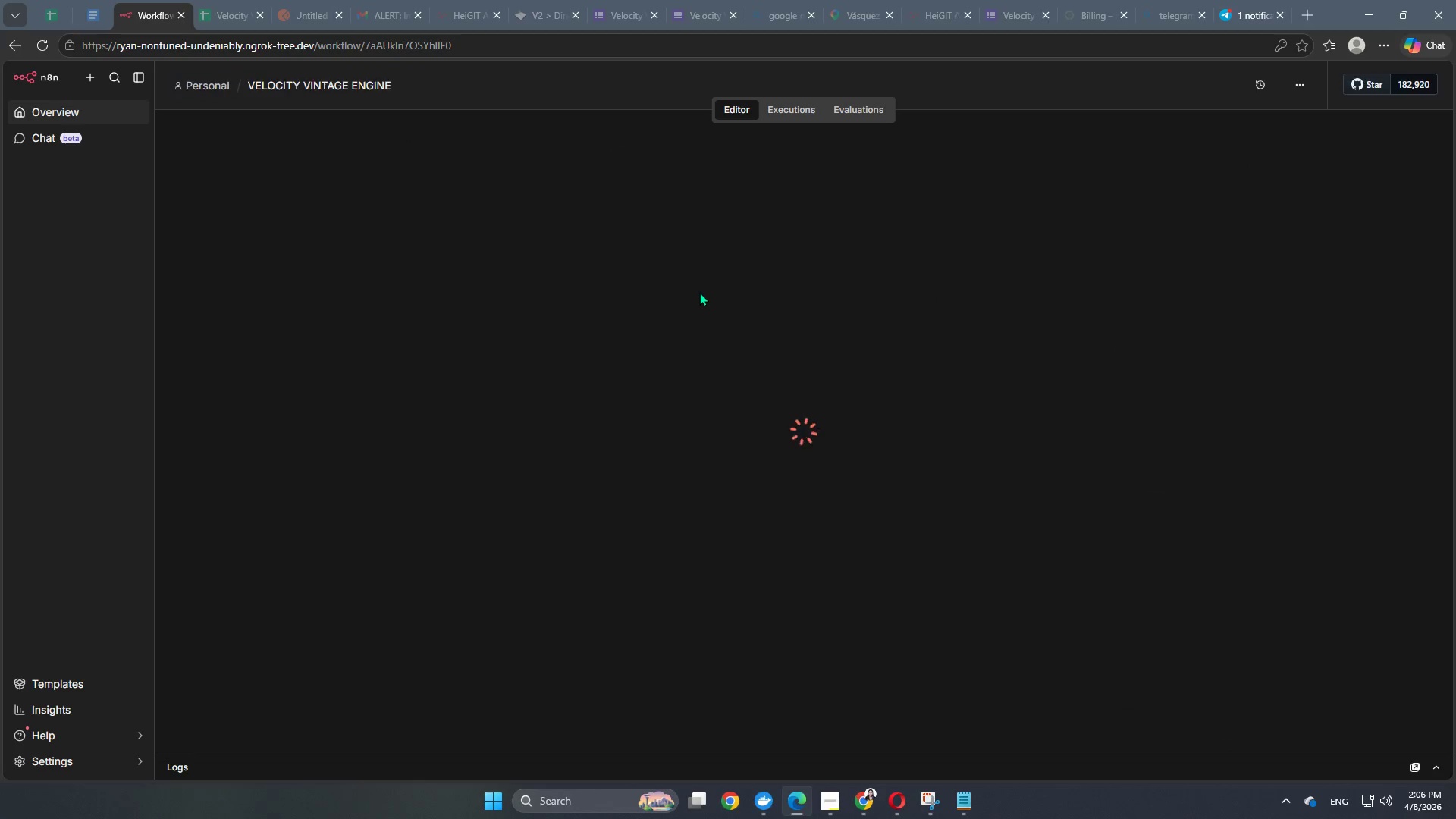 
mouse_move([916, 467])
 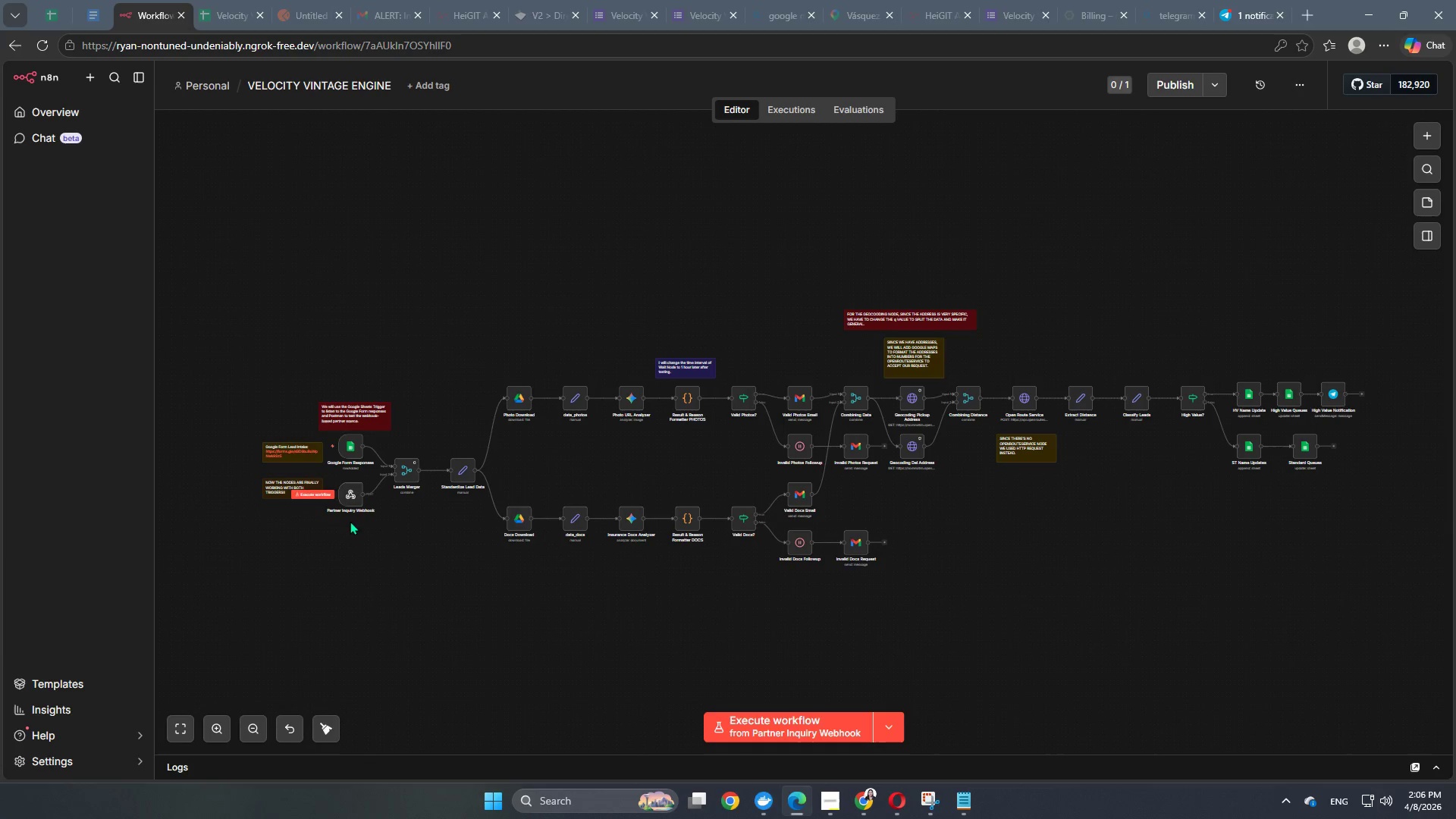 
double_click([348, 497])
 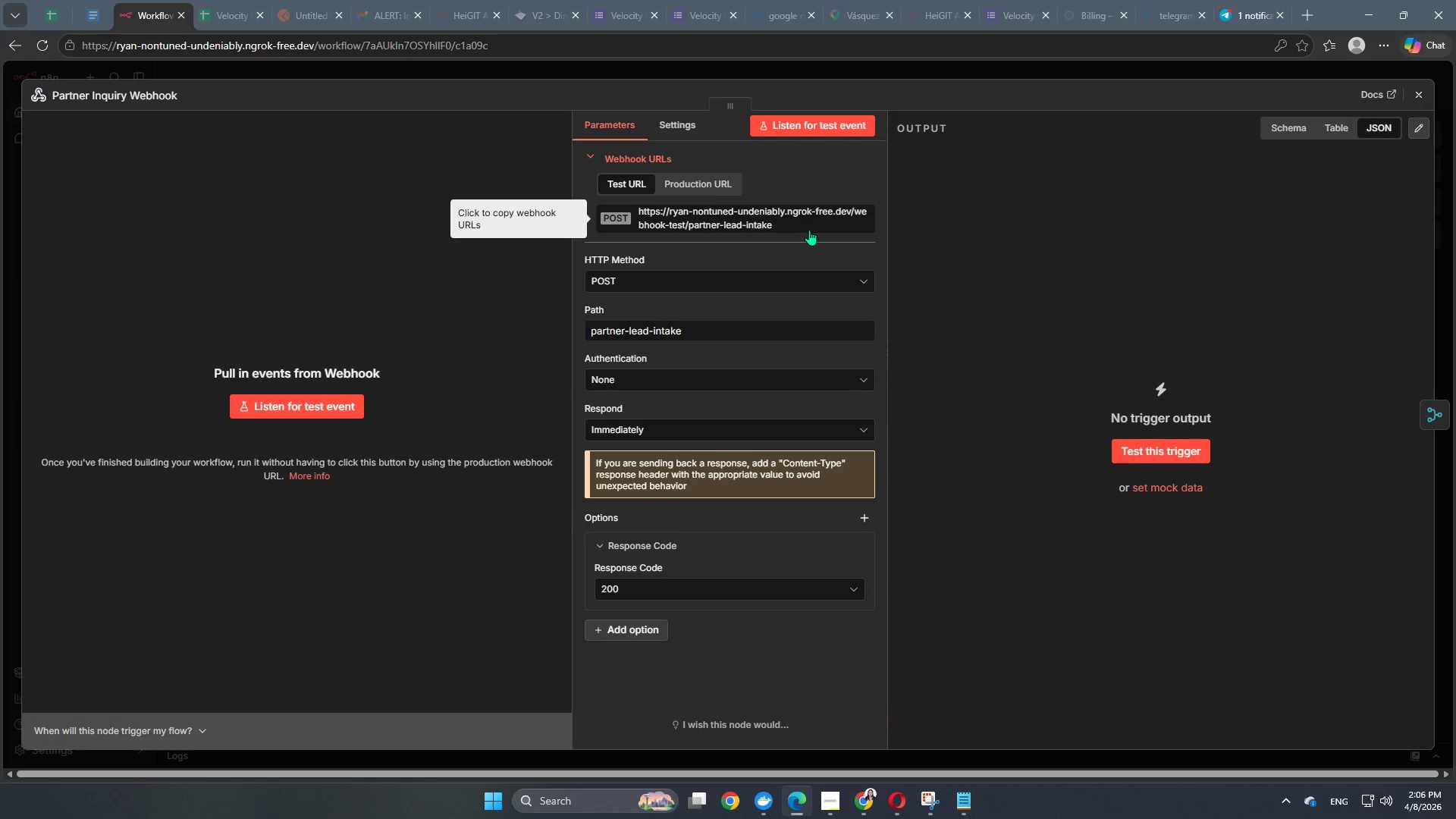 
left_click([682, 183])
 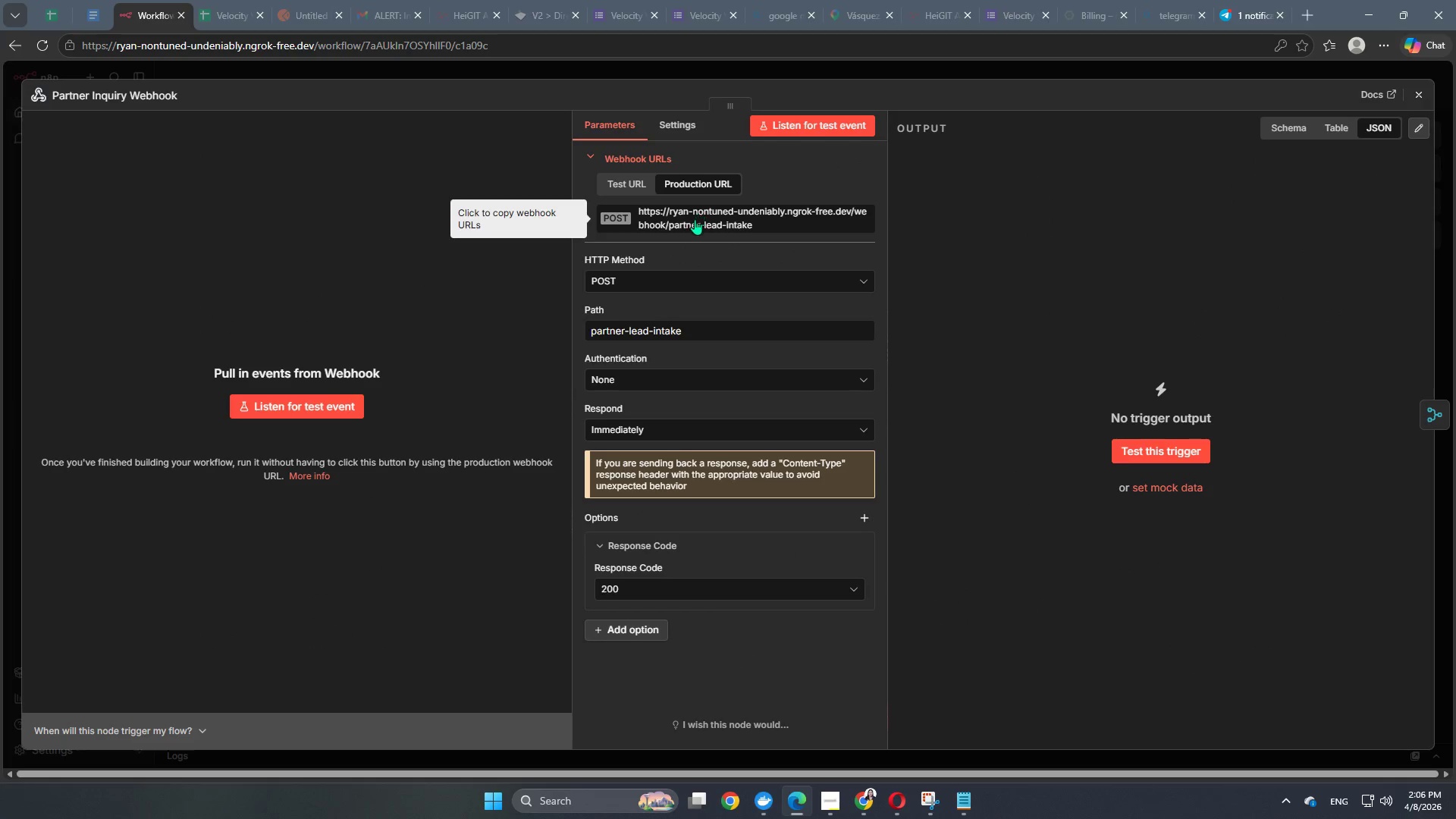 
left_click([695, 219])
 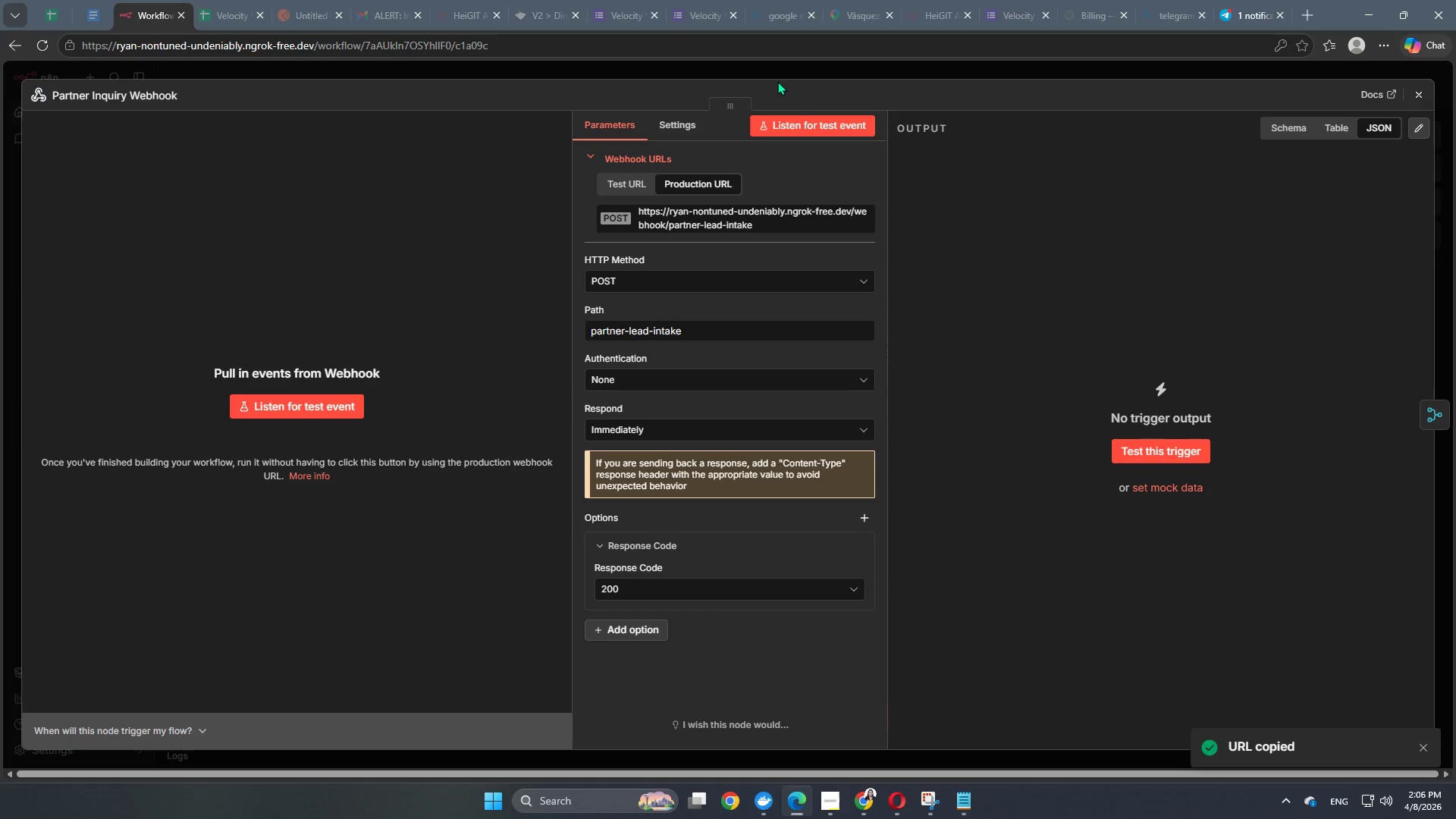 
left_click([788, 68])
 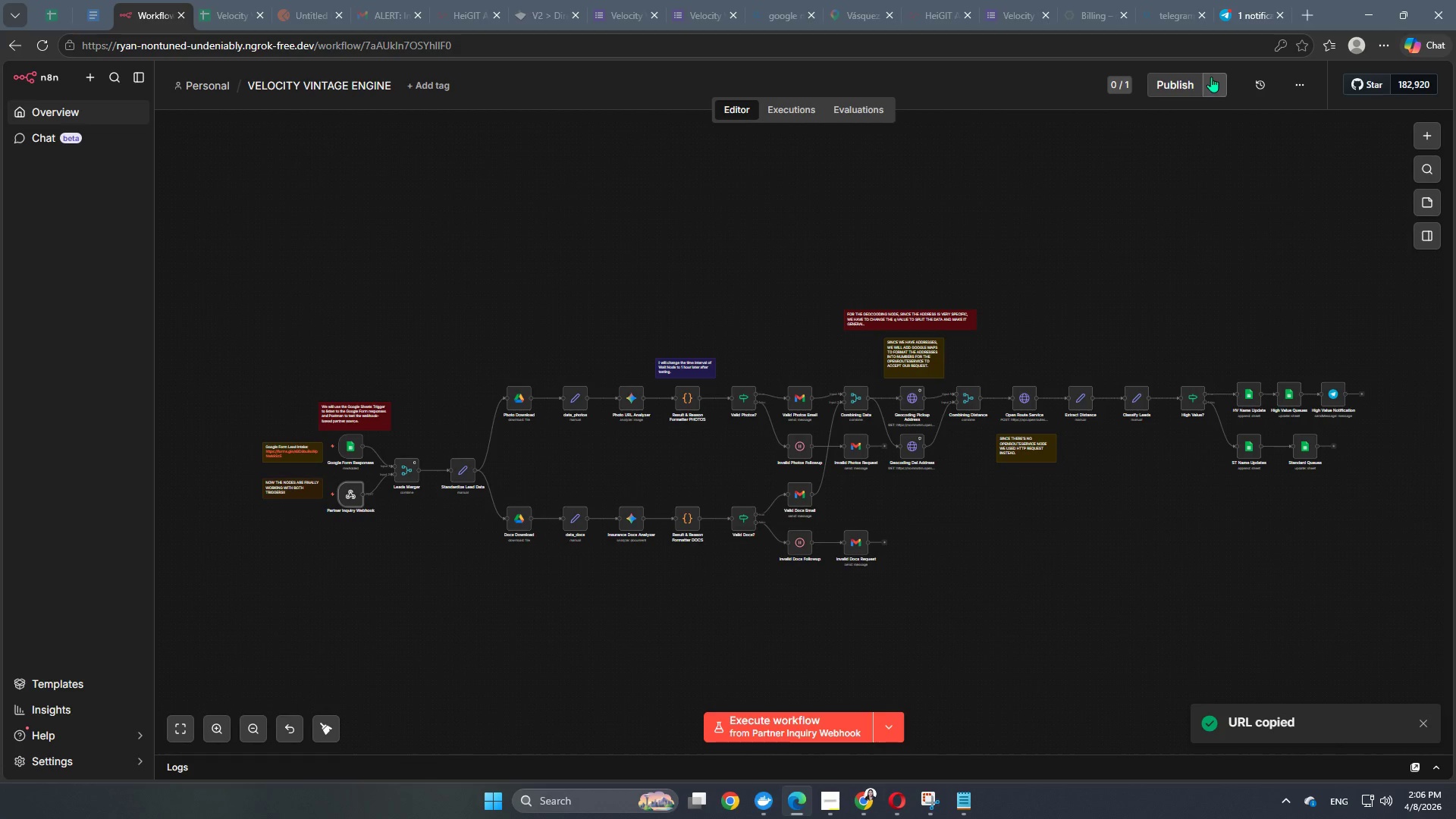 
left_click([1191, 84])
 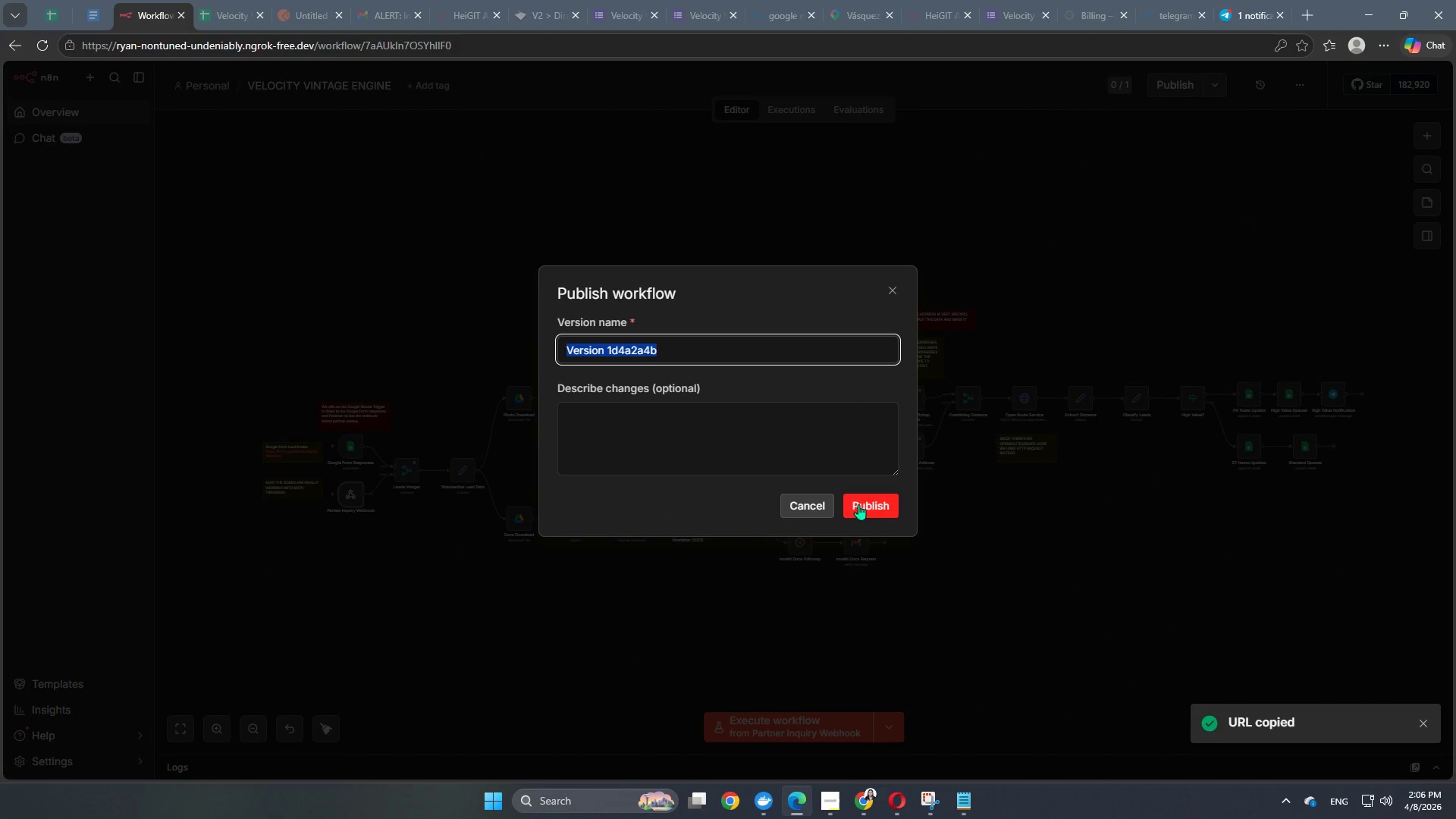 
left_click([862, 499])
 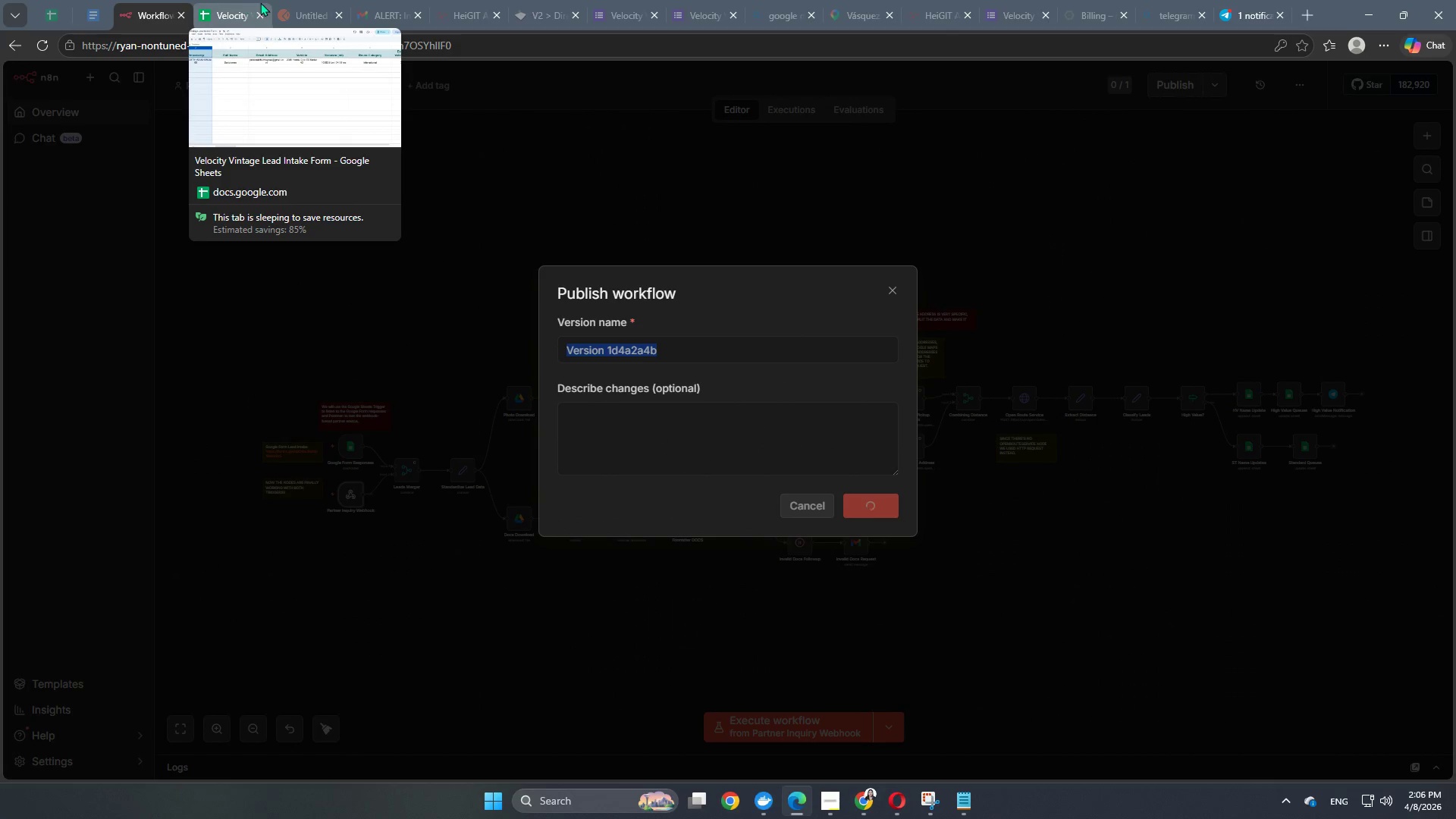 
left_click([300, 18])
 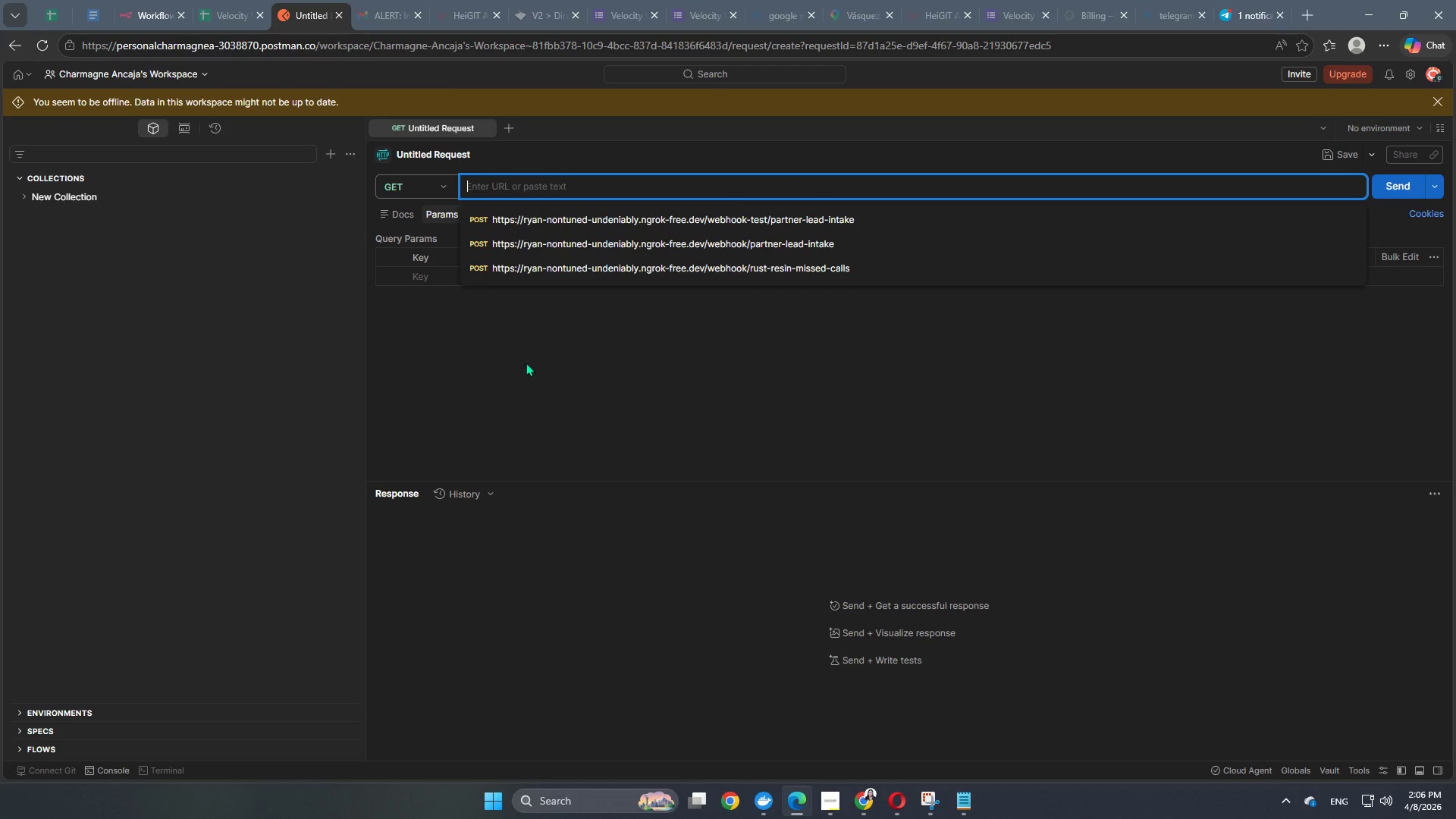 
left_click([548, 425])
 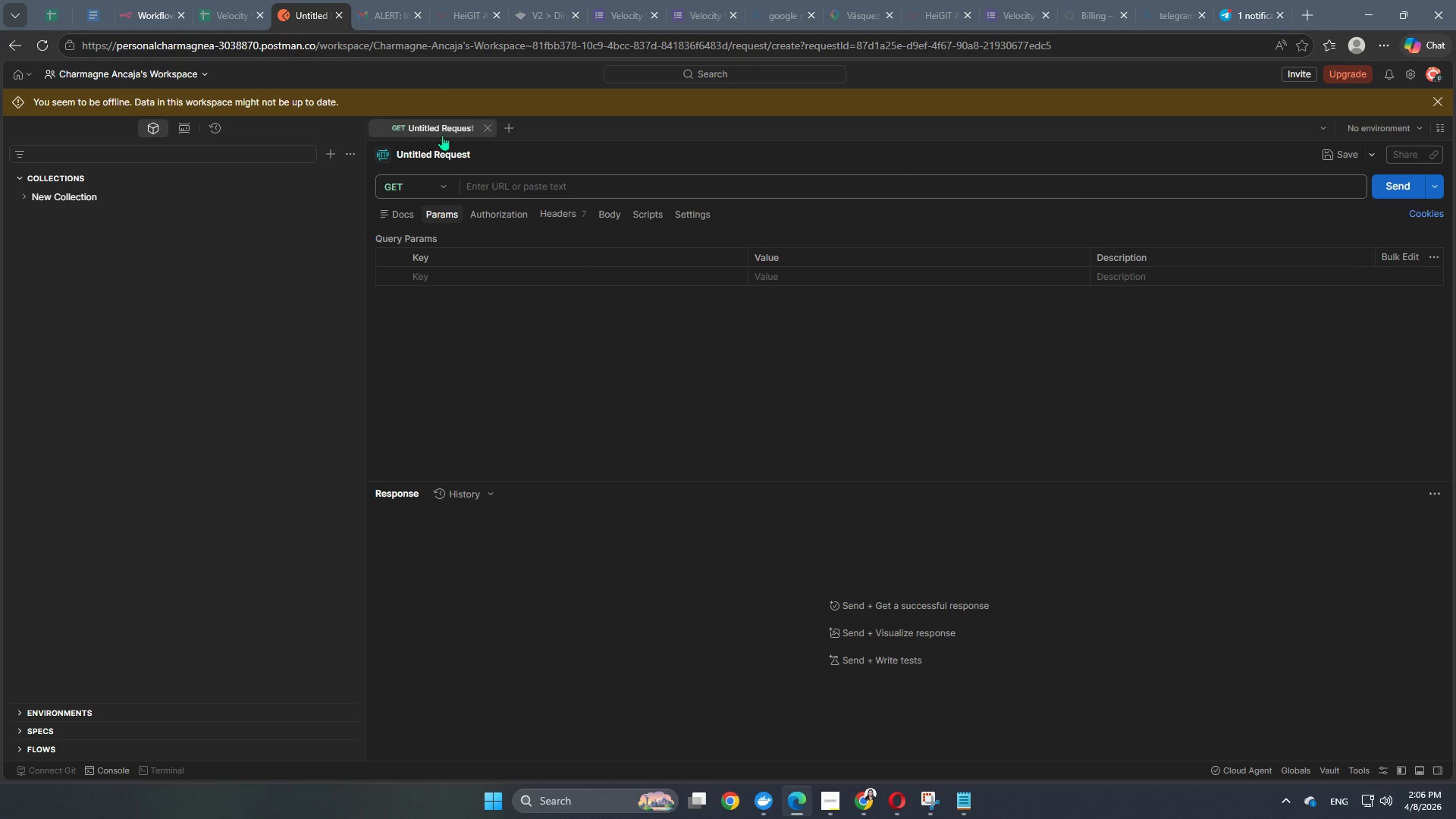 
left_click([435, 158])
 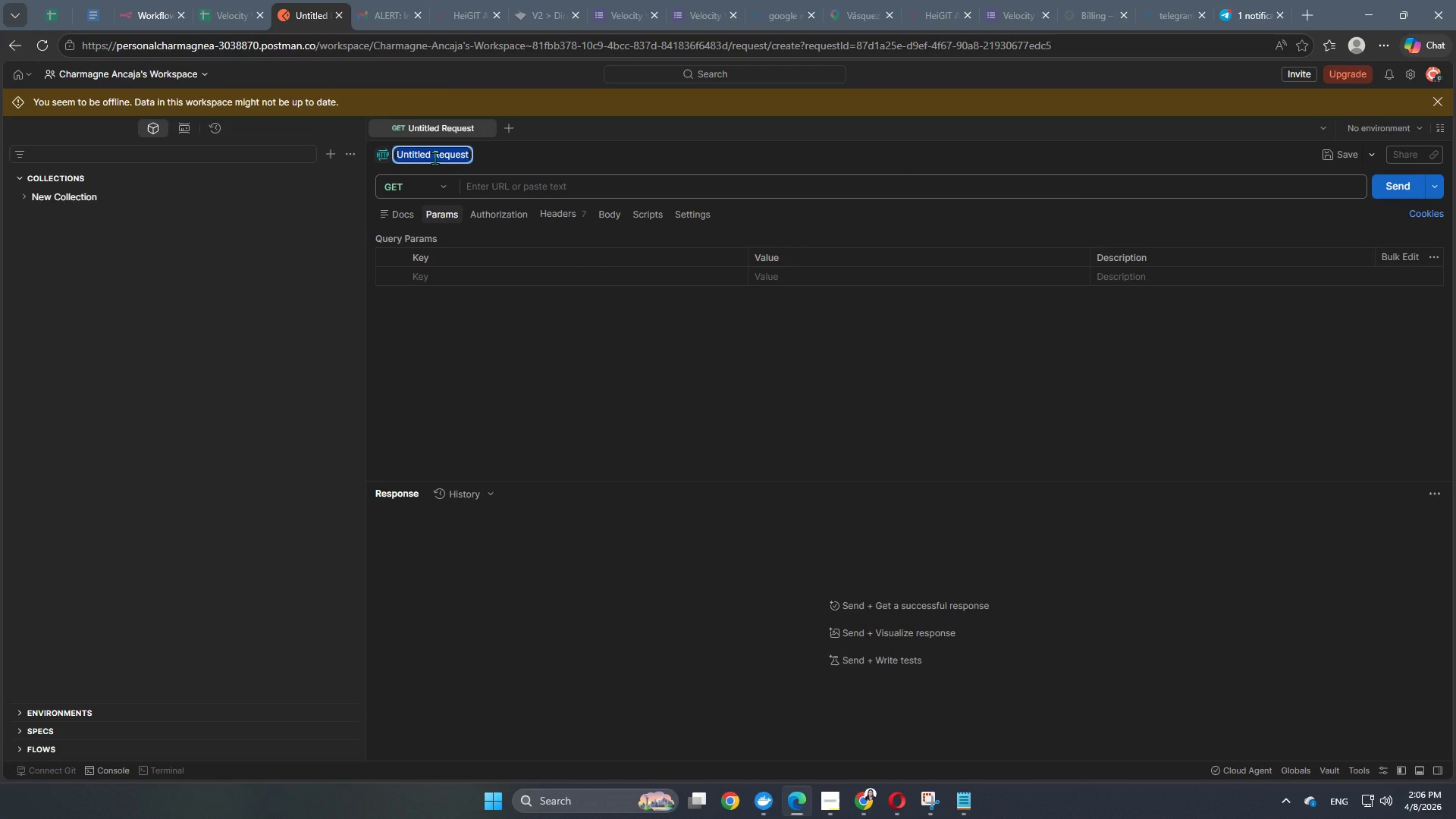 
type(Velocity Vintage)
 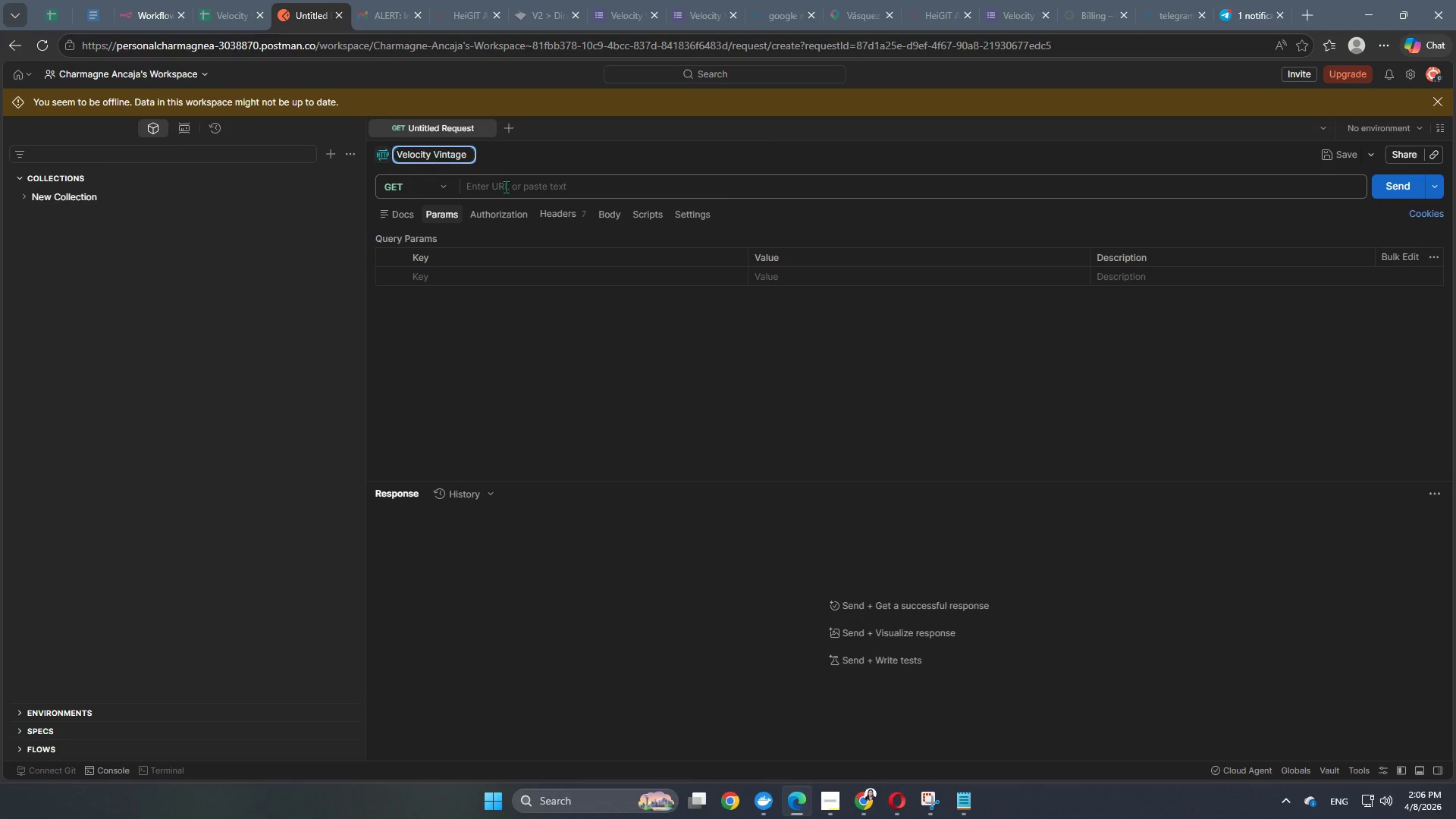 
left_click([567, 209])
 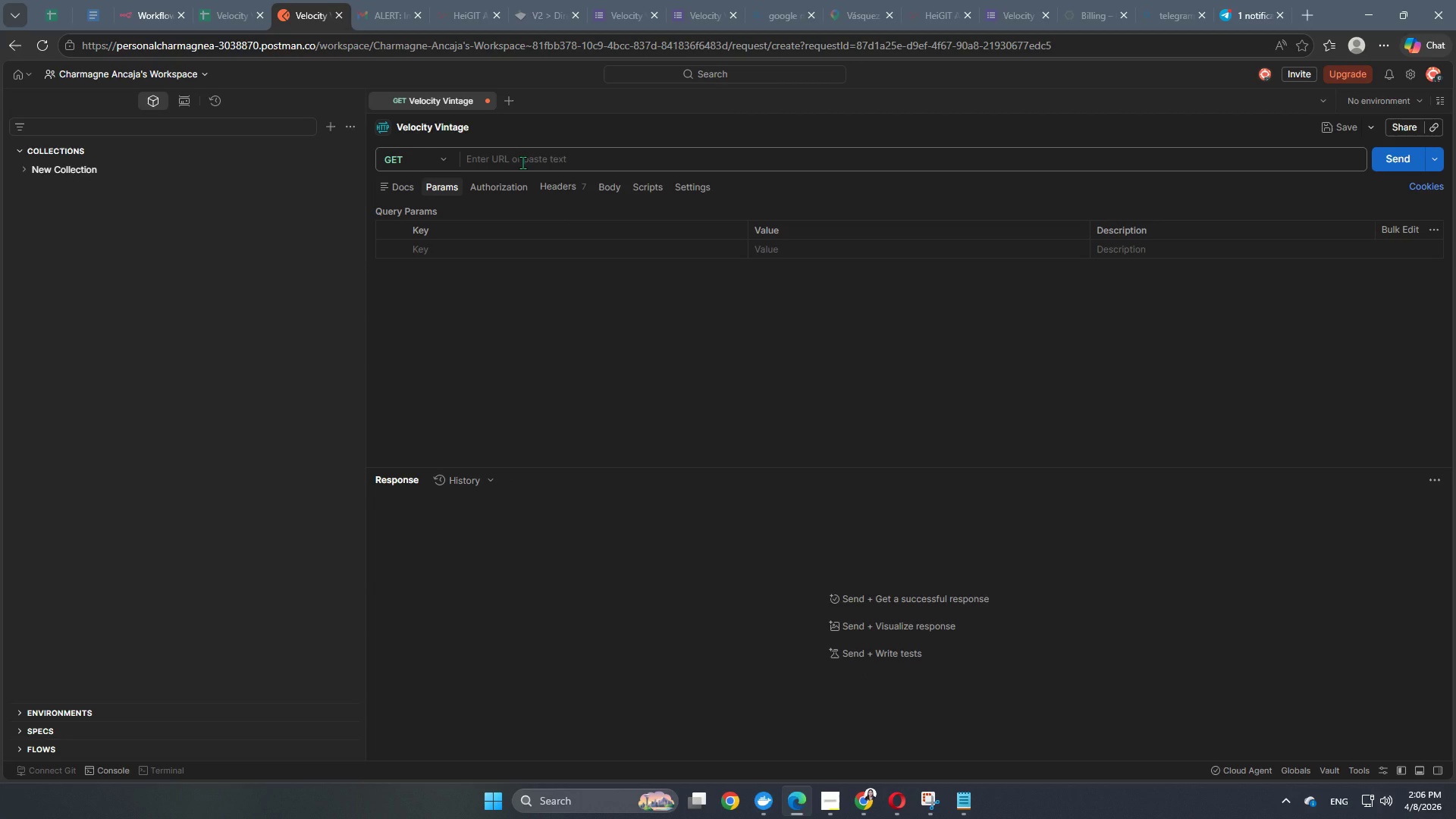 
left_click([522, 162])
 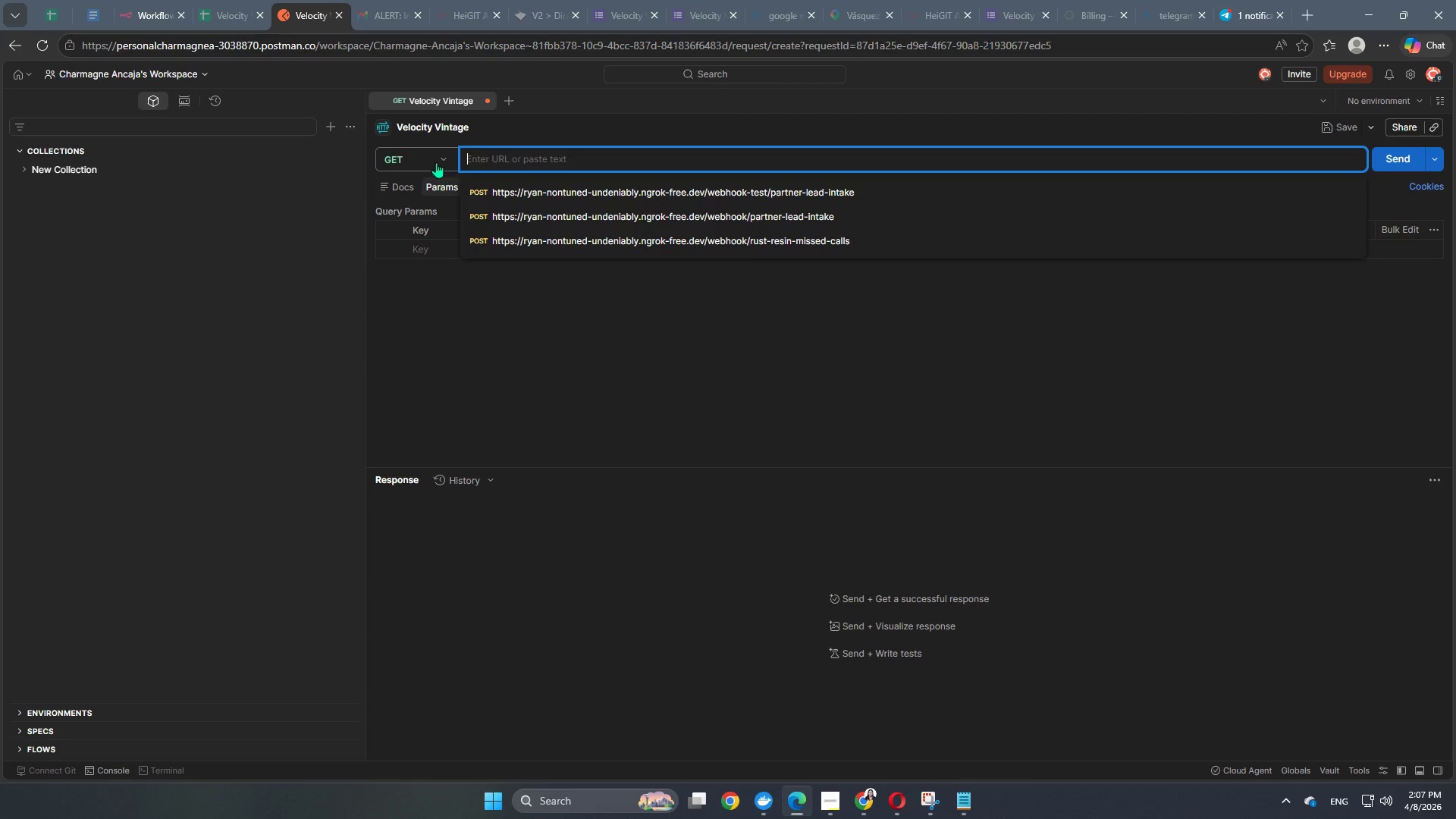 
left_click([436, 162])
 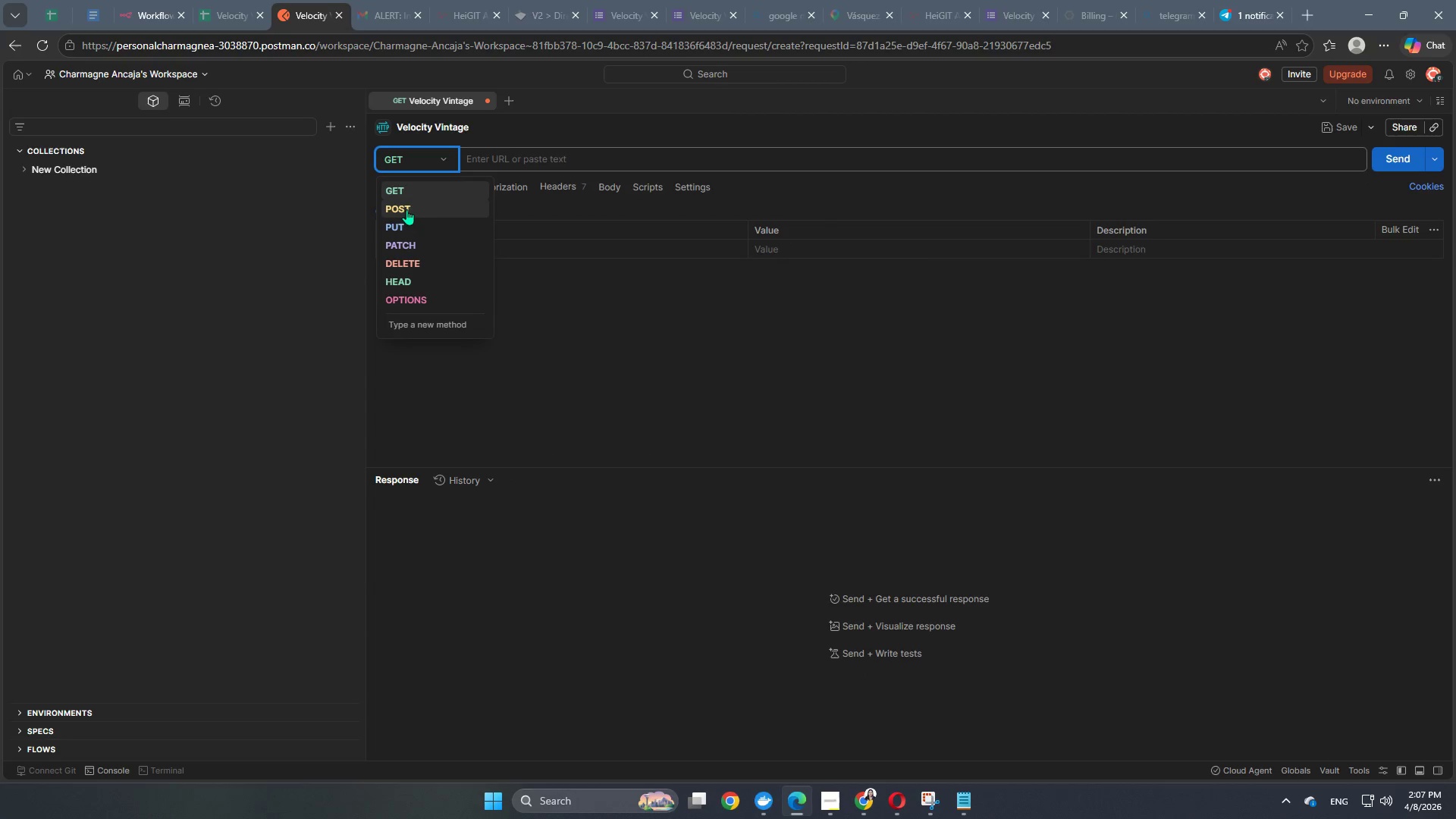 
left_click([406, 208])
 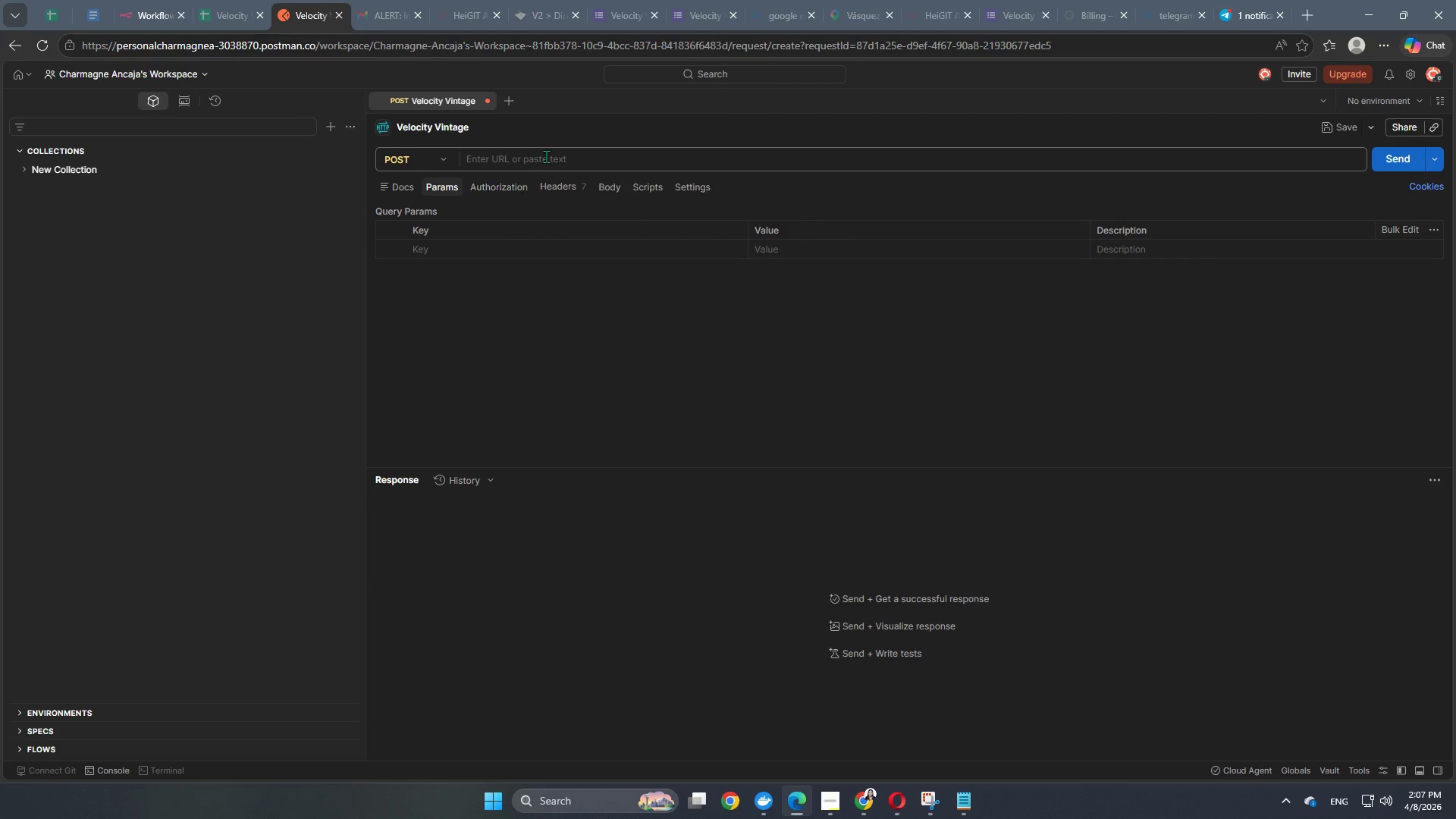 
left_click([546, 156])
 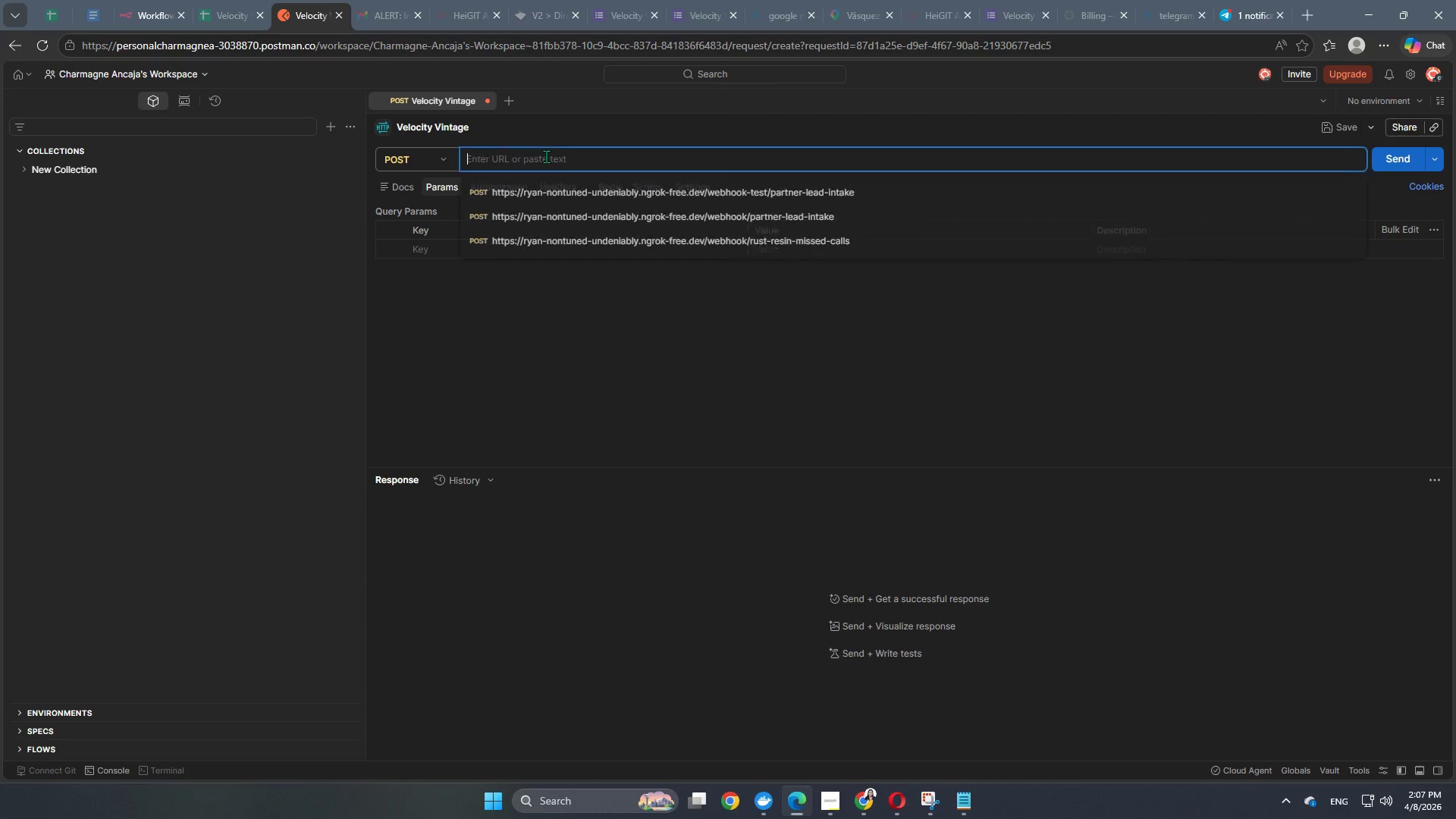 
key(Control+V)
 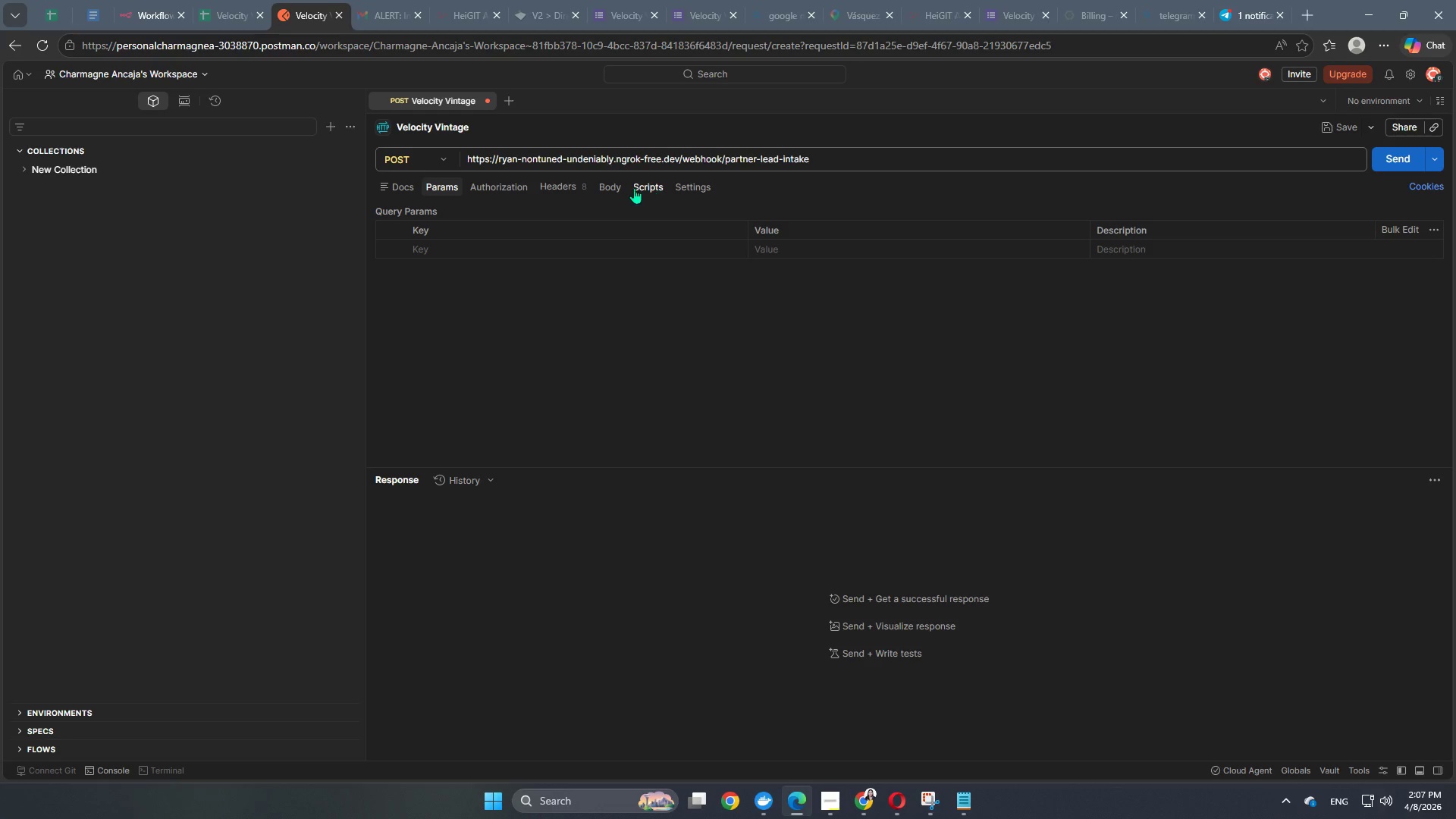 
left_click([613, 189])
 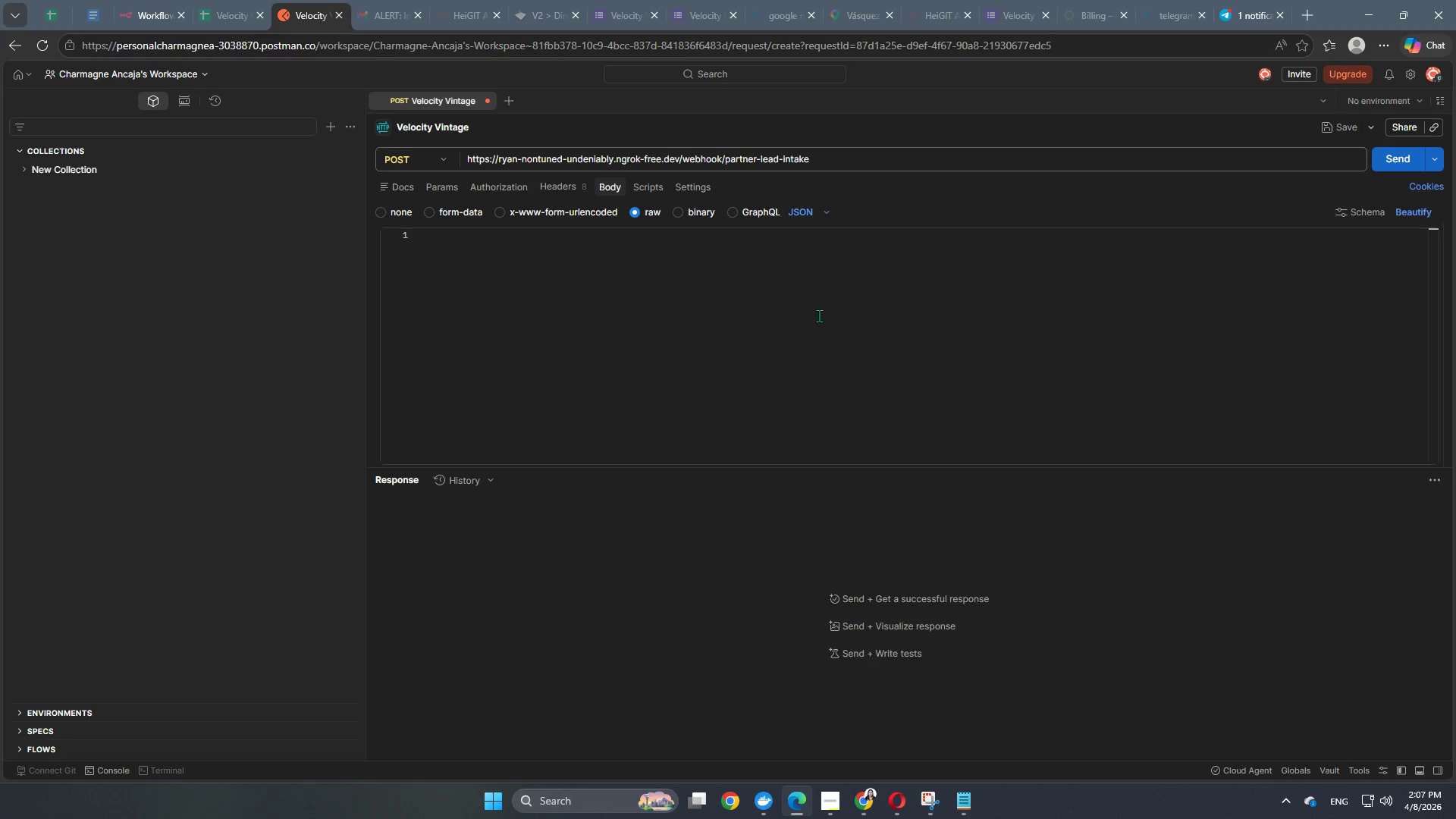 
left_click([615, 350])
 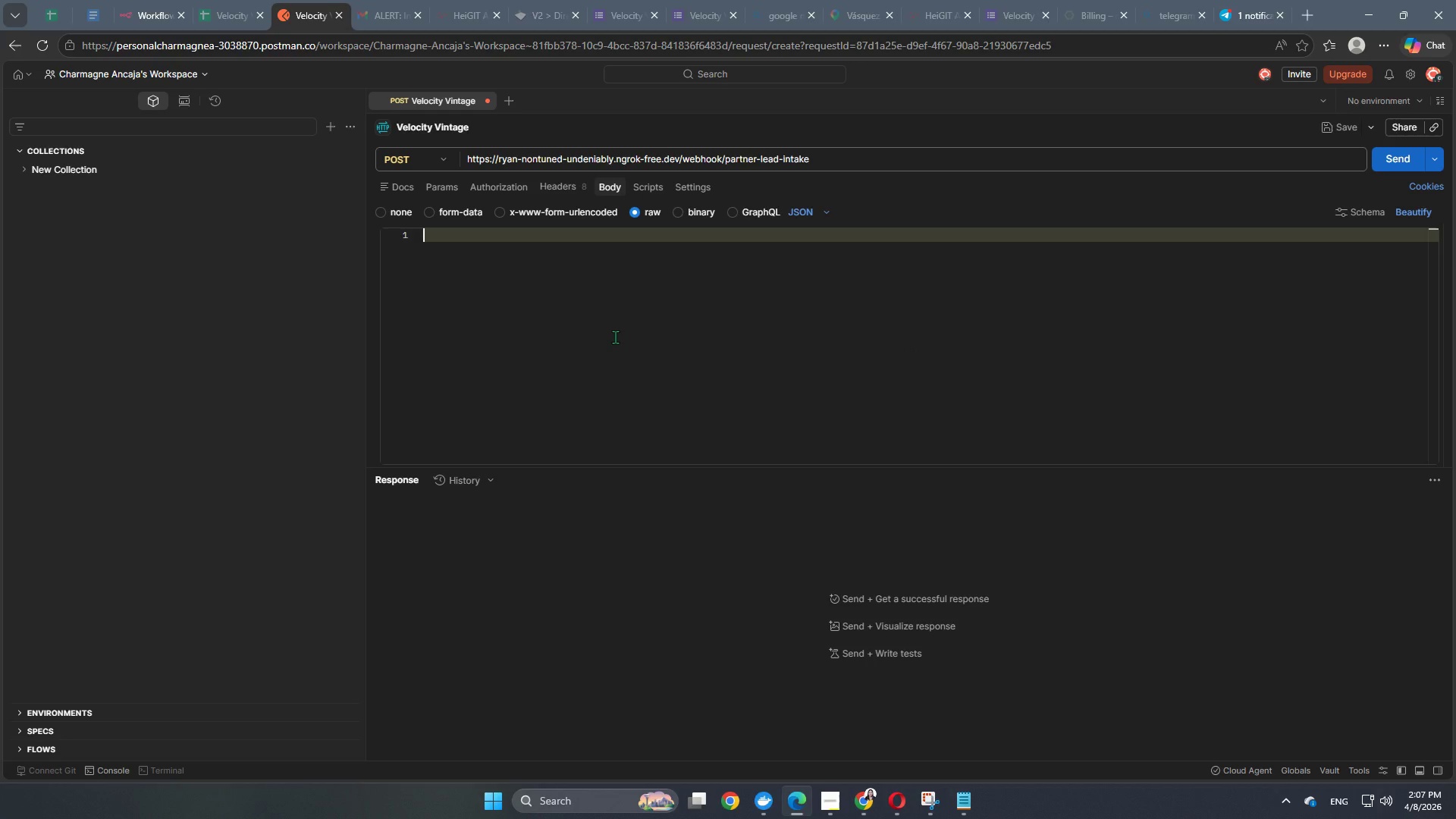 
key(Shift+ShiftRight)
 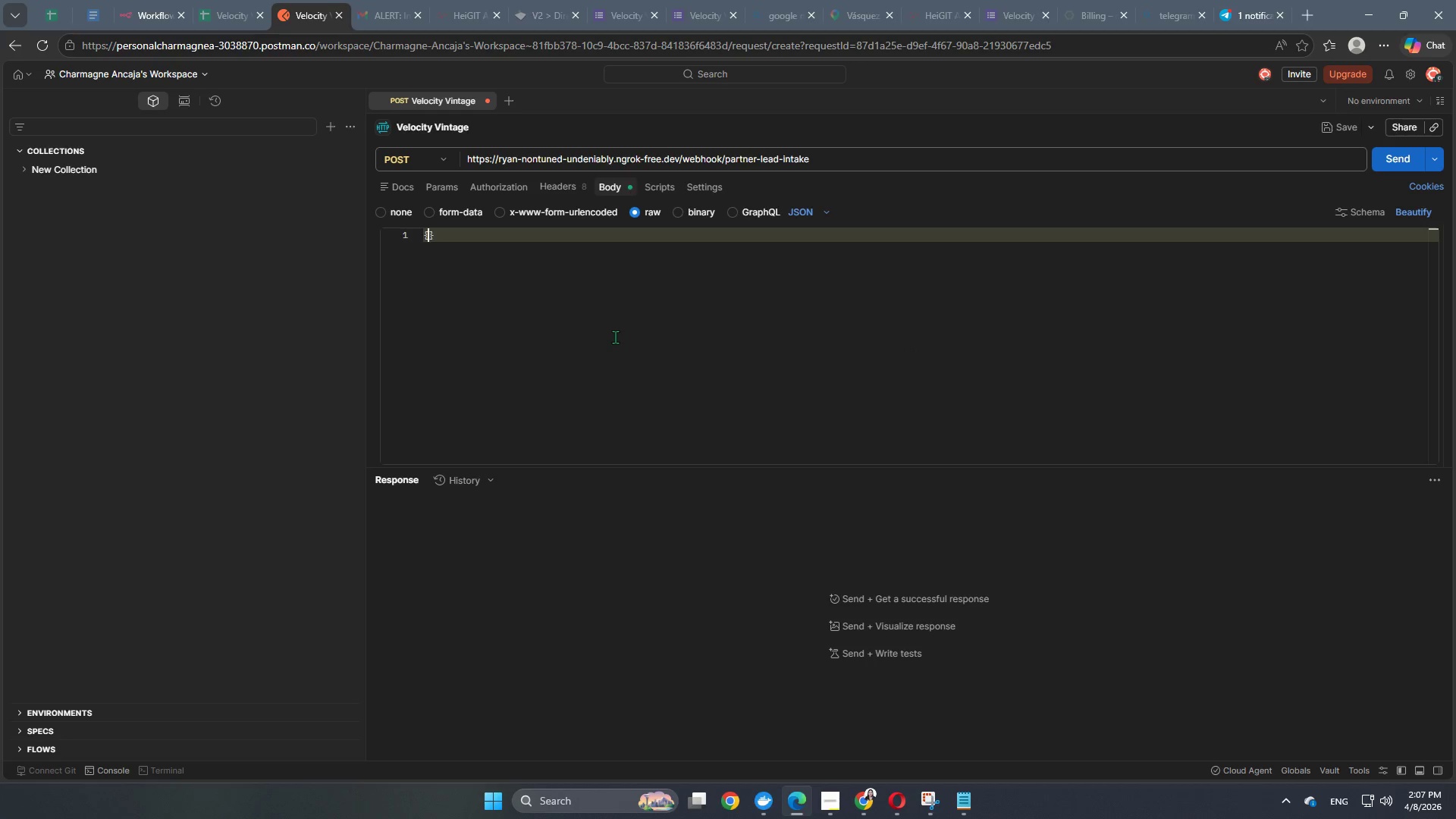 
key(Shift+BracketLeft)
 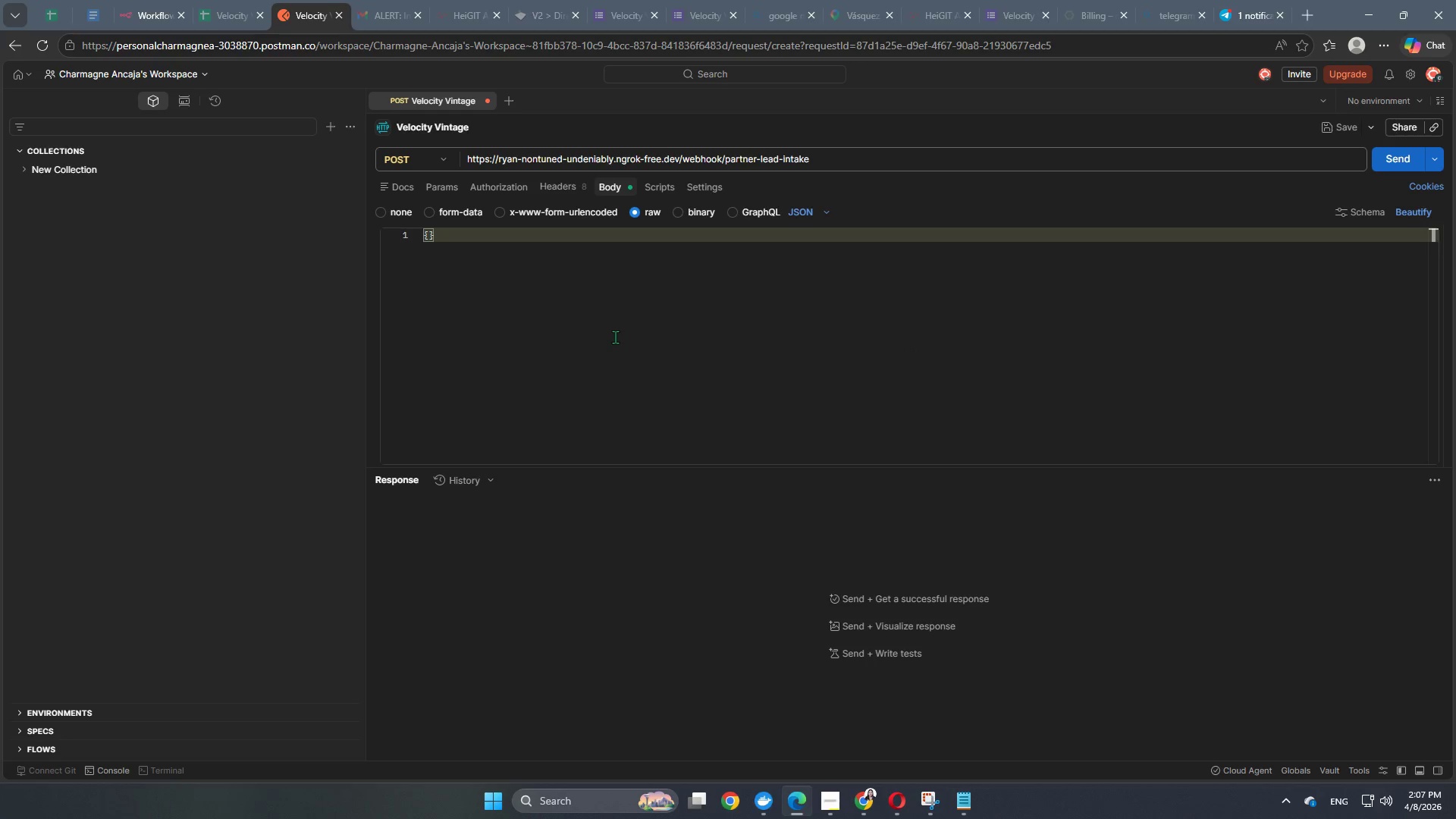 
key(Enter)
 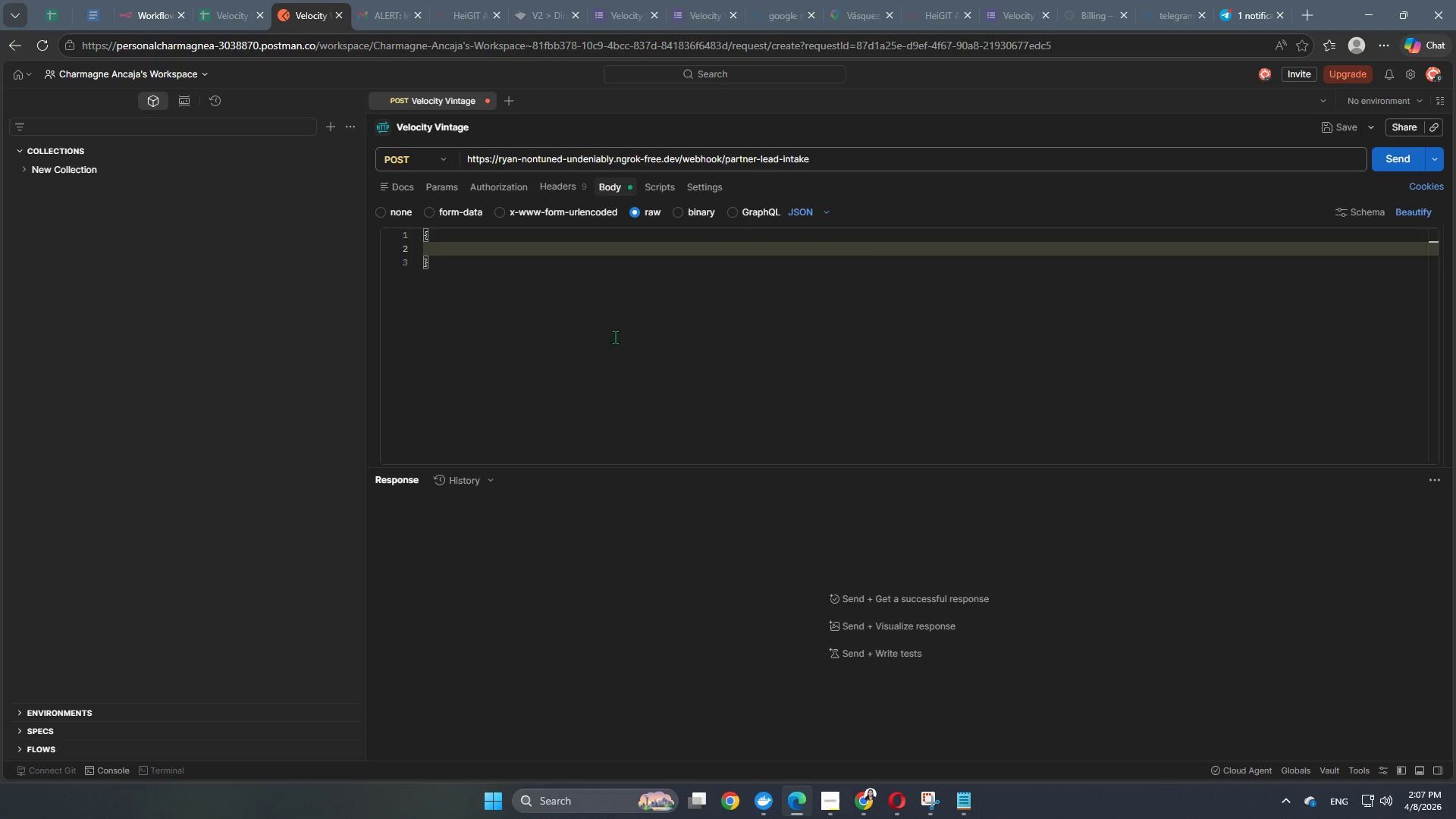 
key(Shift+Quote)
 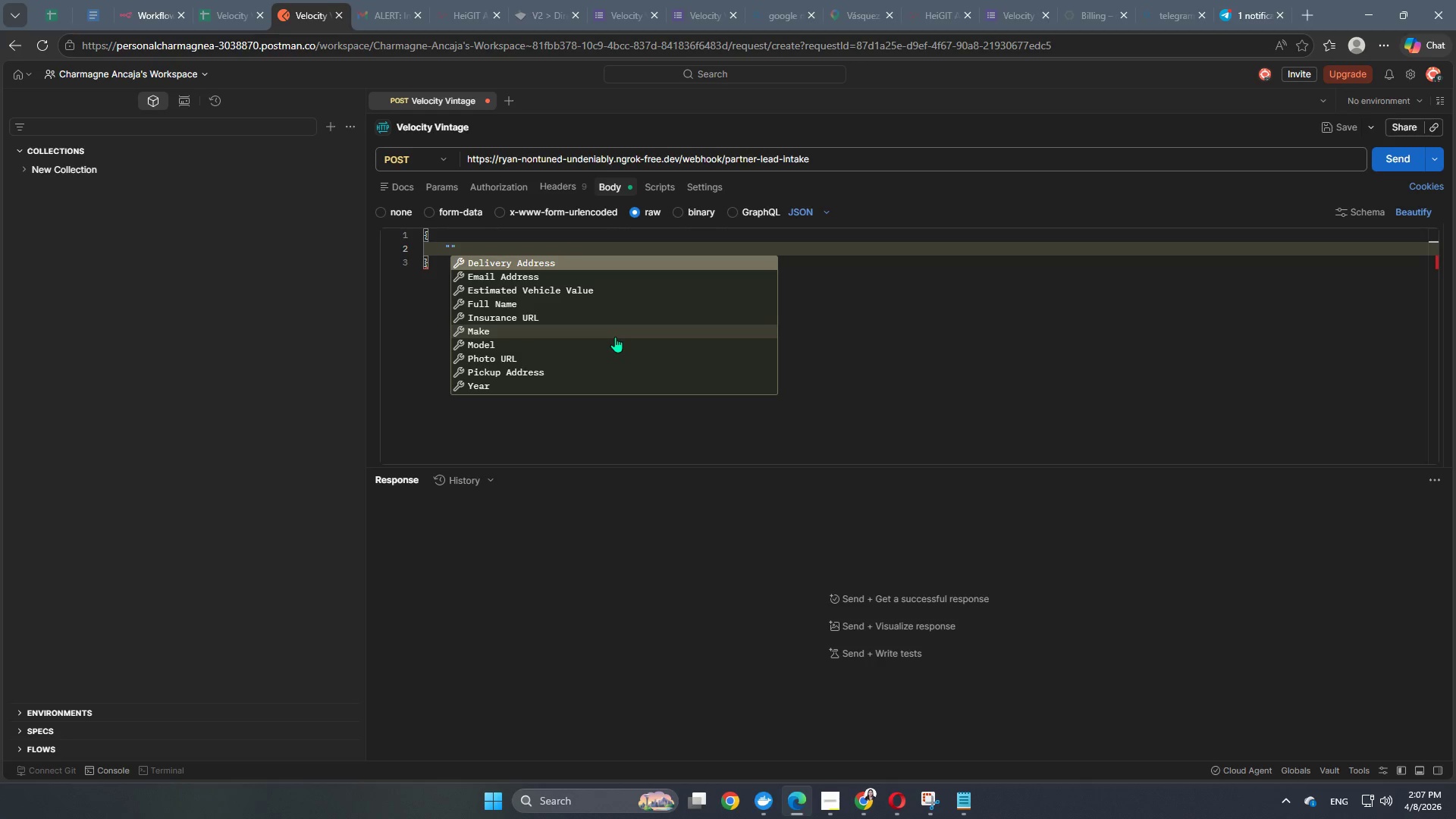 
wait(6.59)
 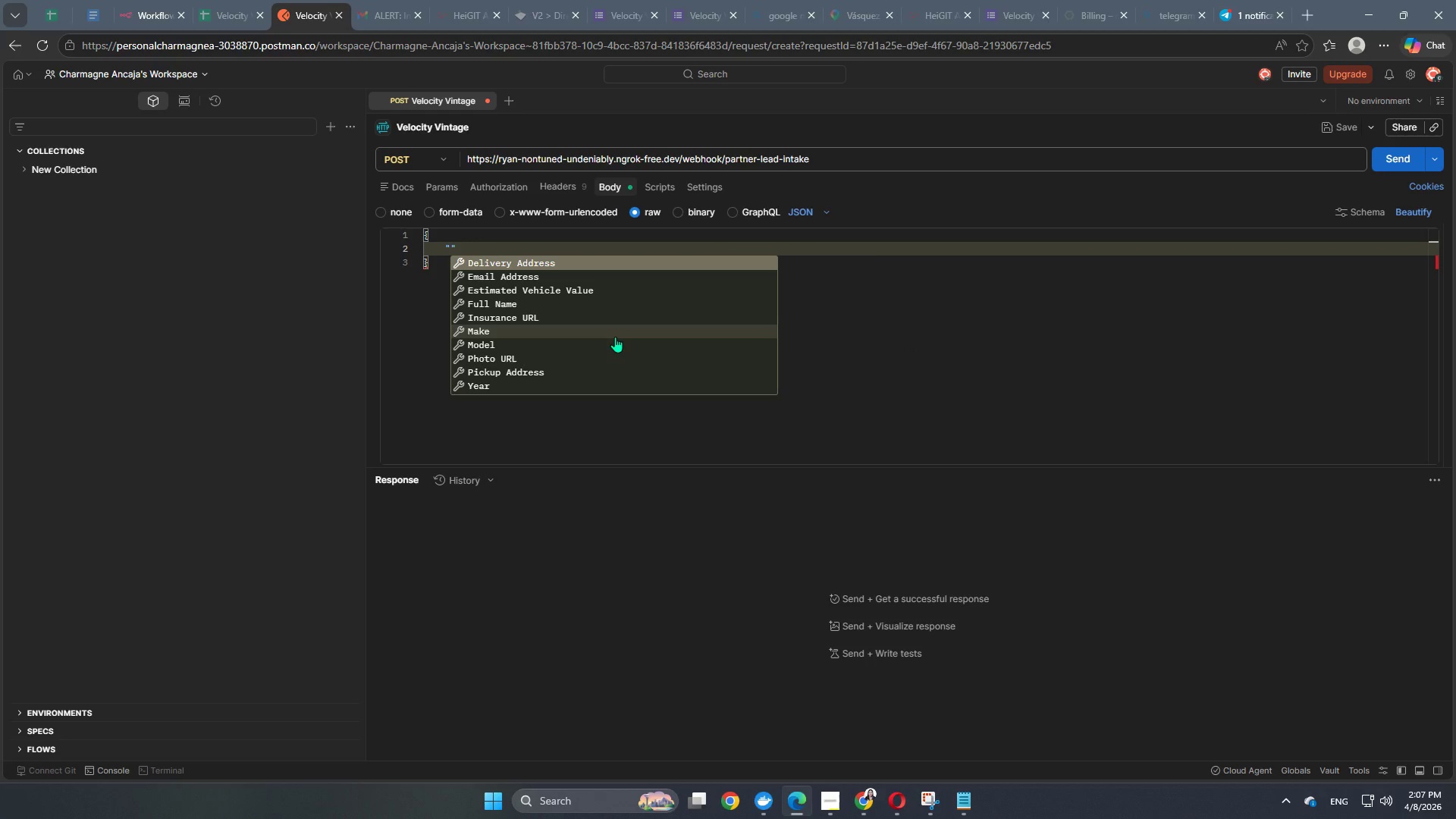 
type(Full )
 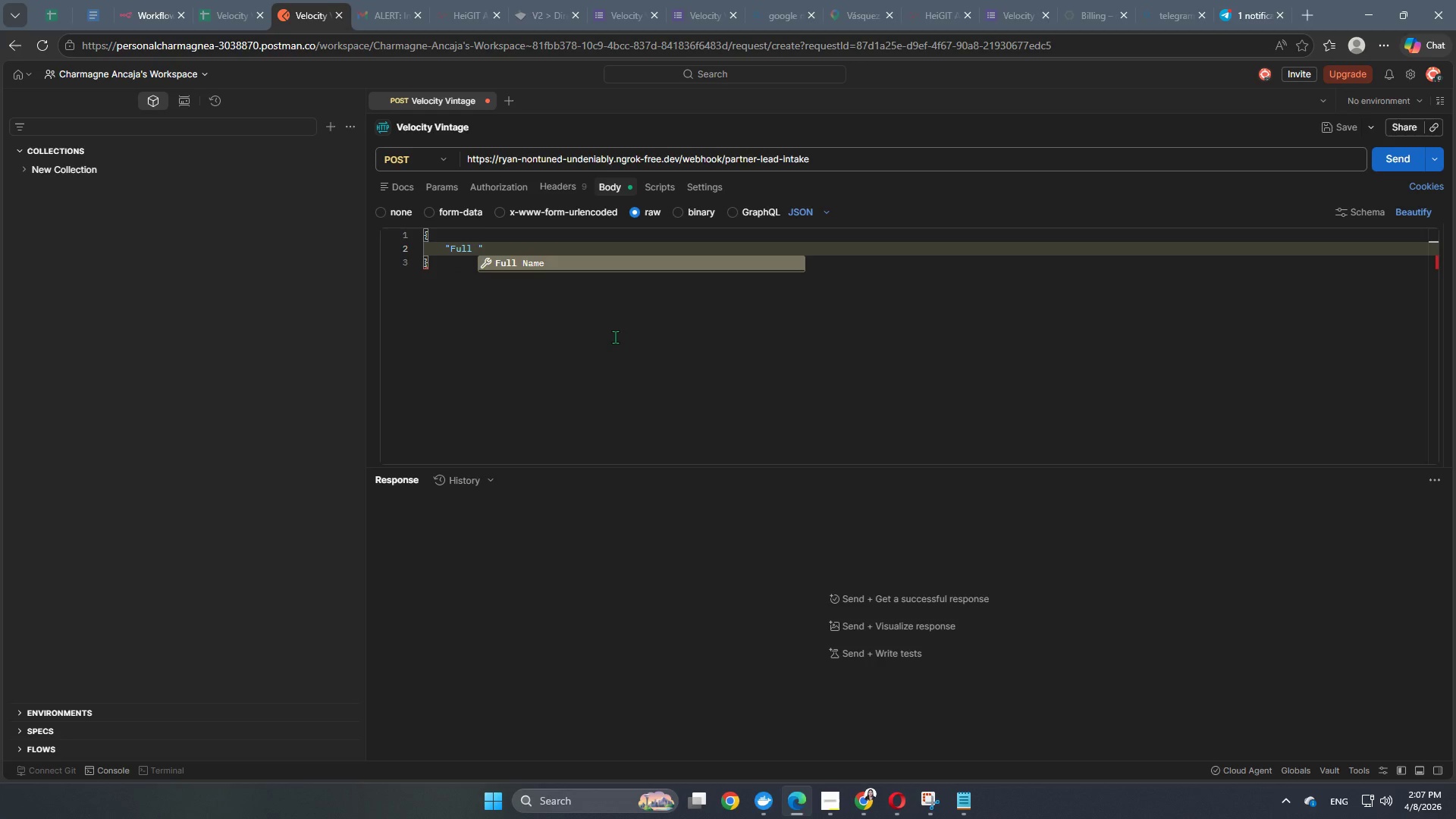 
hold_key(key=ShiftLeft, duration=0.44)
 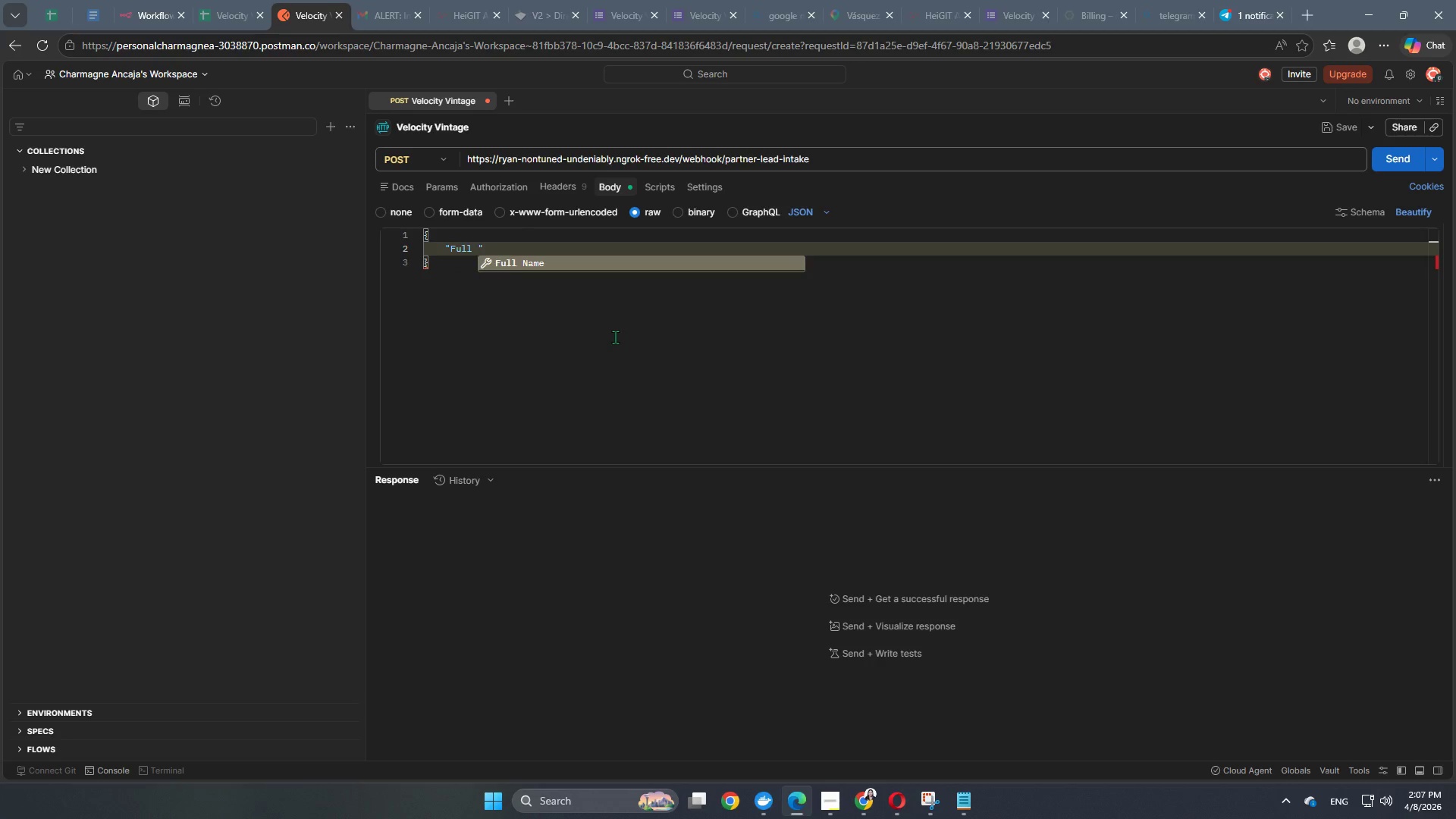 
key(Enter)
 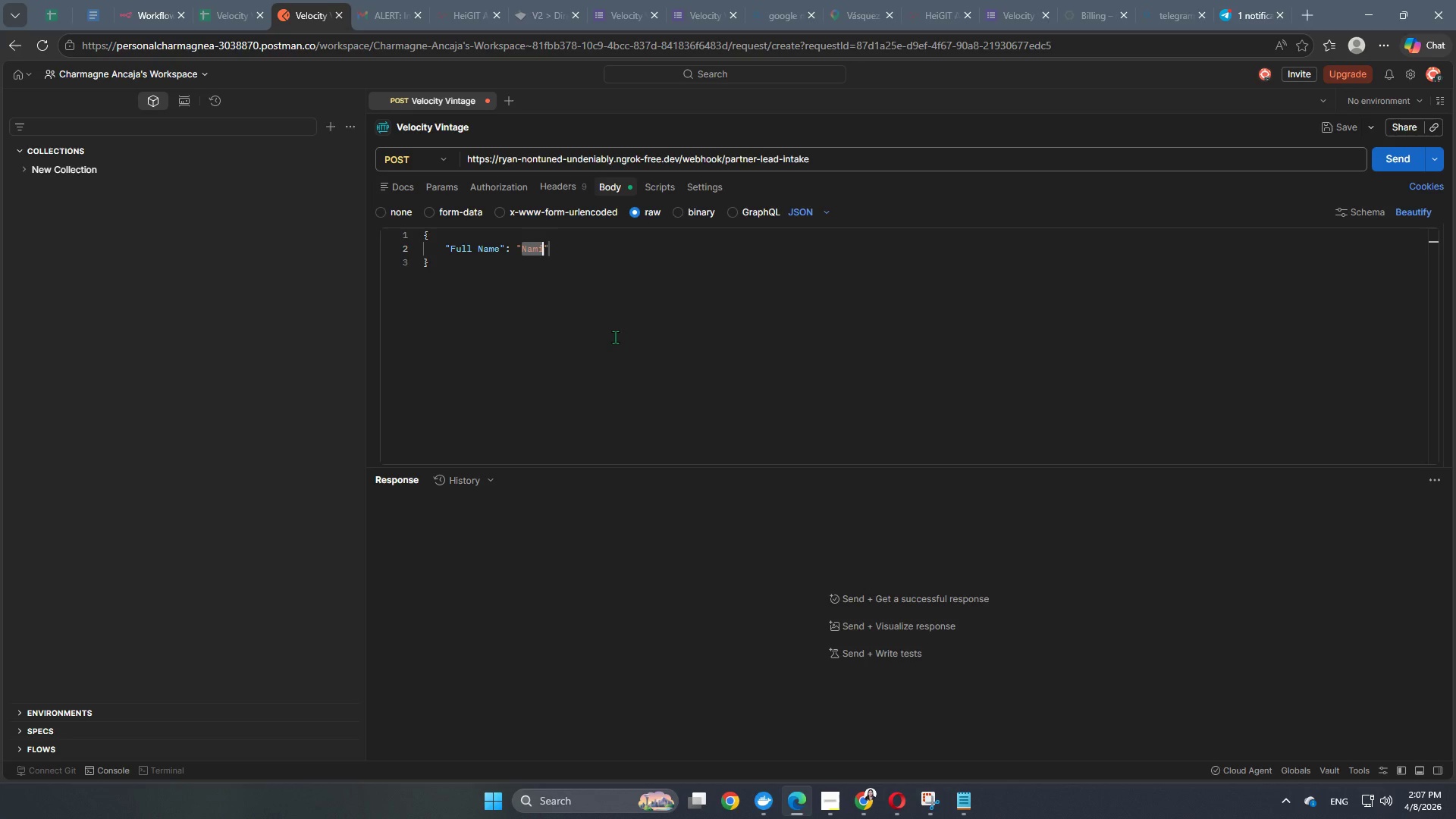 
key(Enter)
 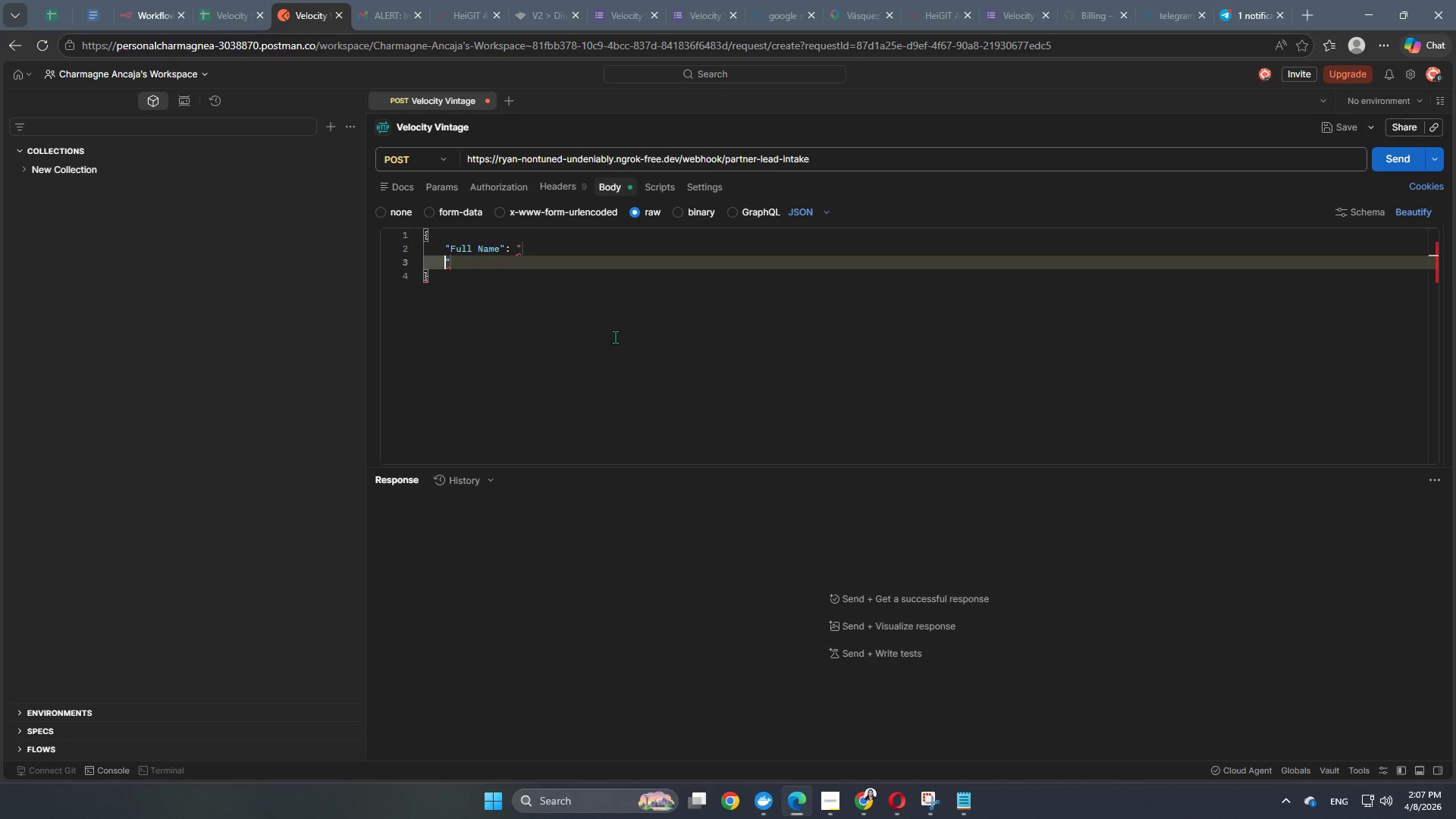 
key(ArrowRight)
 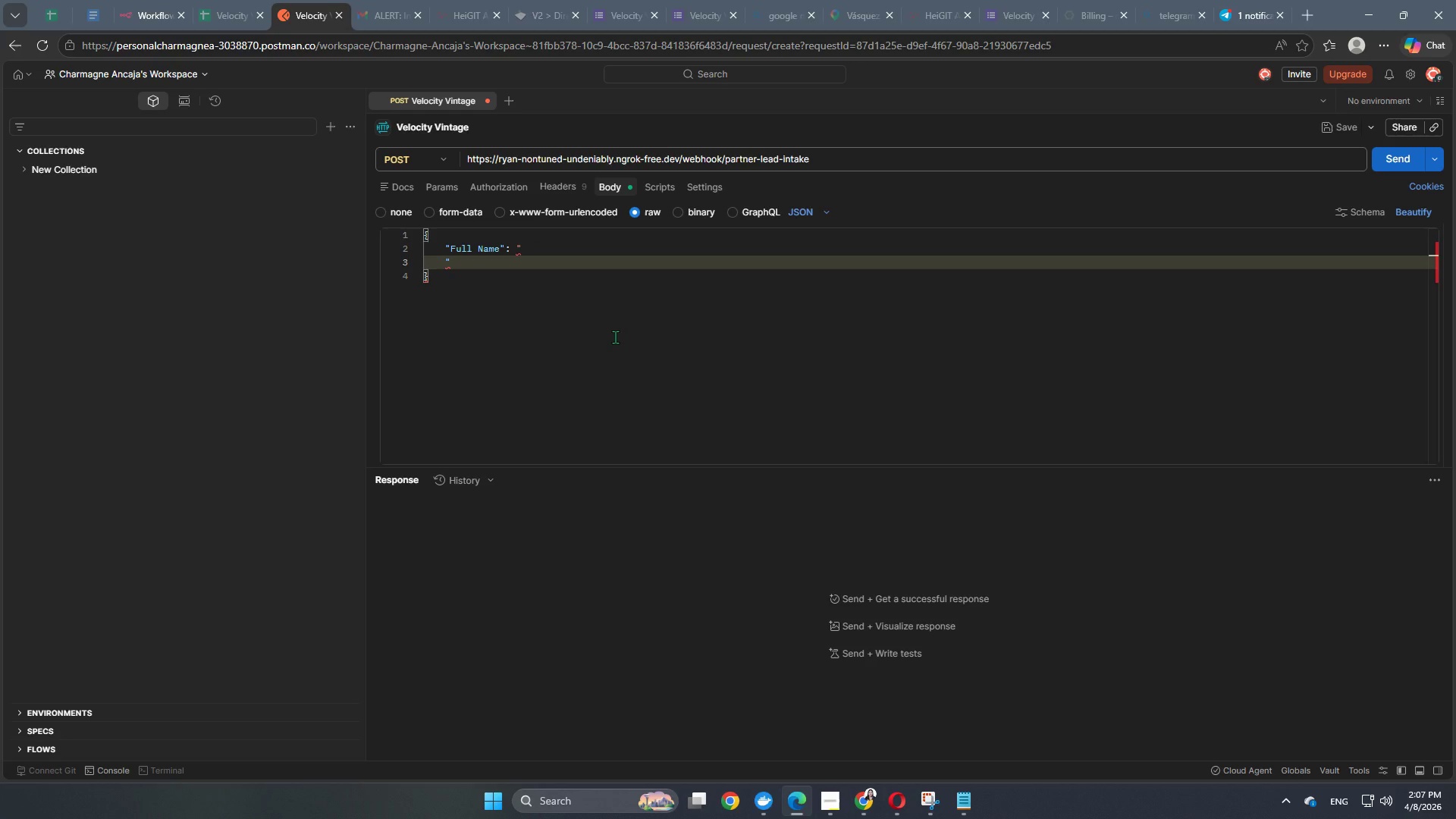 
key(Shift+E)
 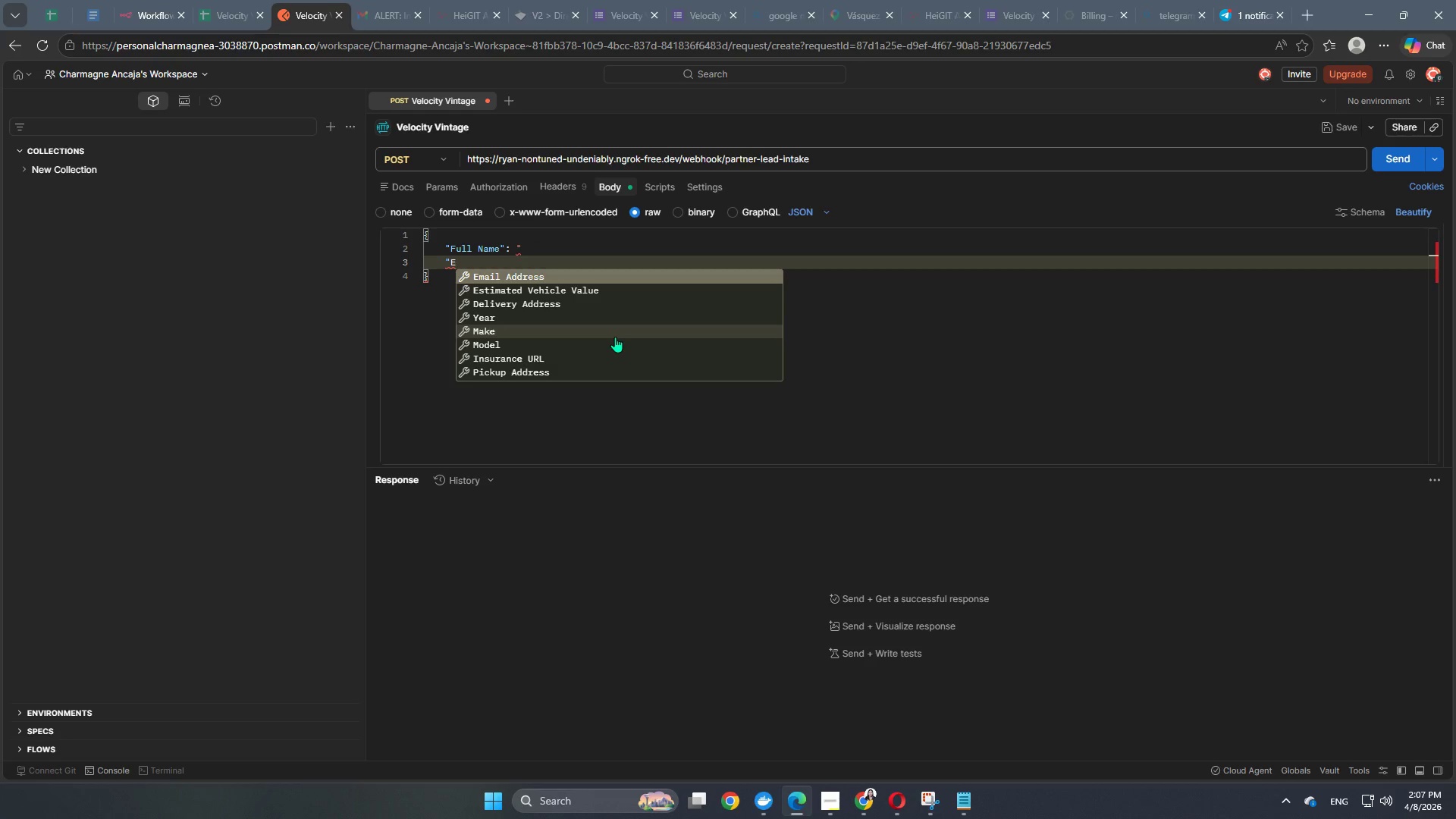 
key(Backspace)
 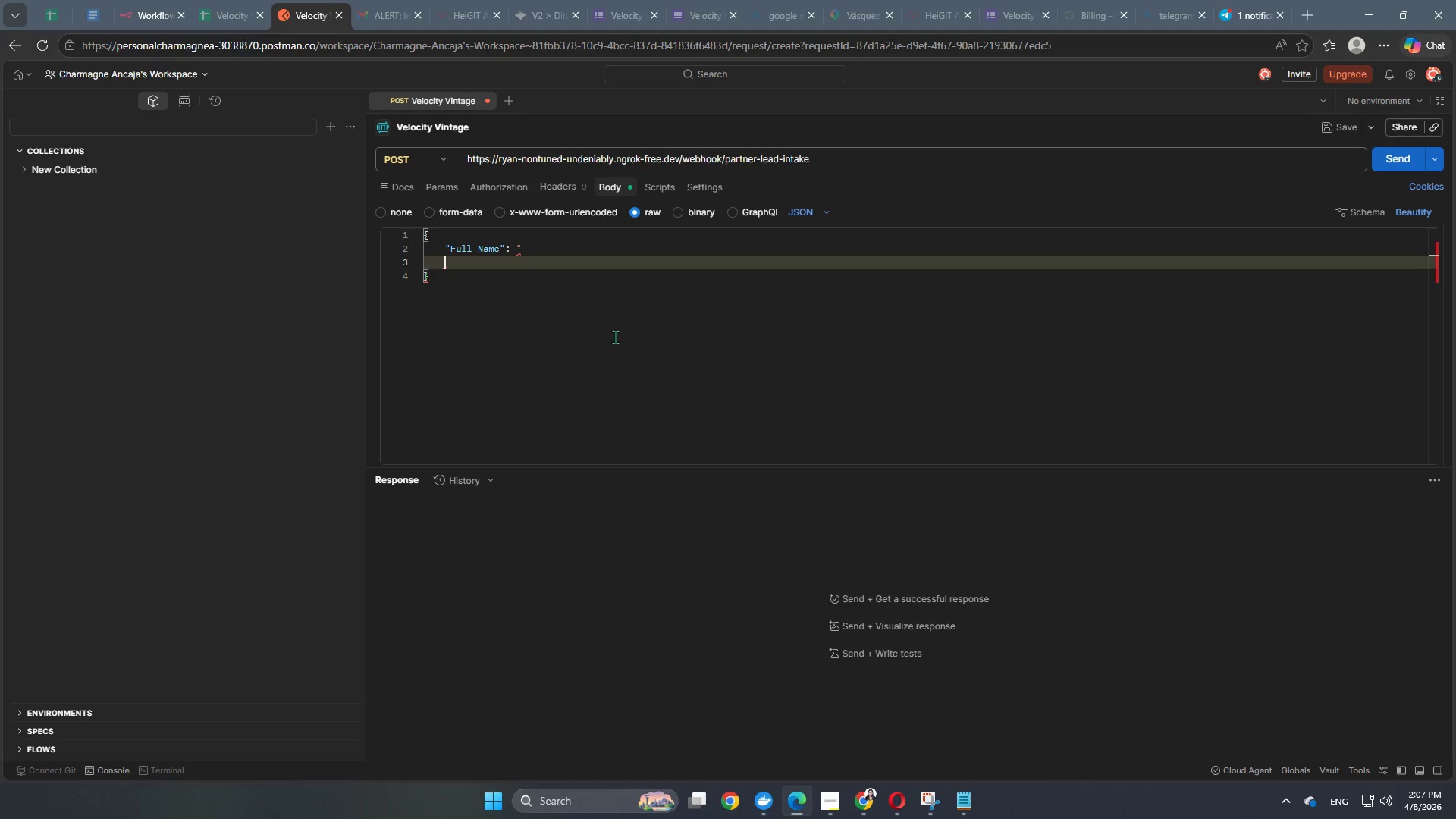 
key(Backspace)
 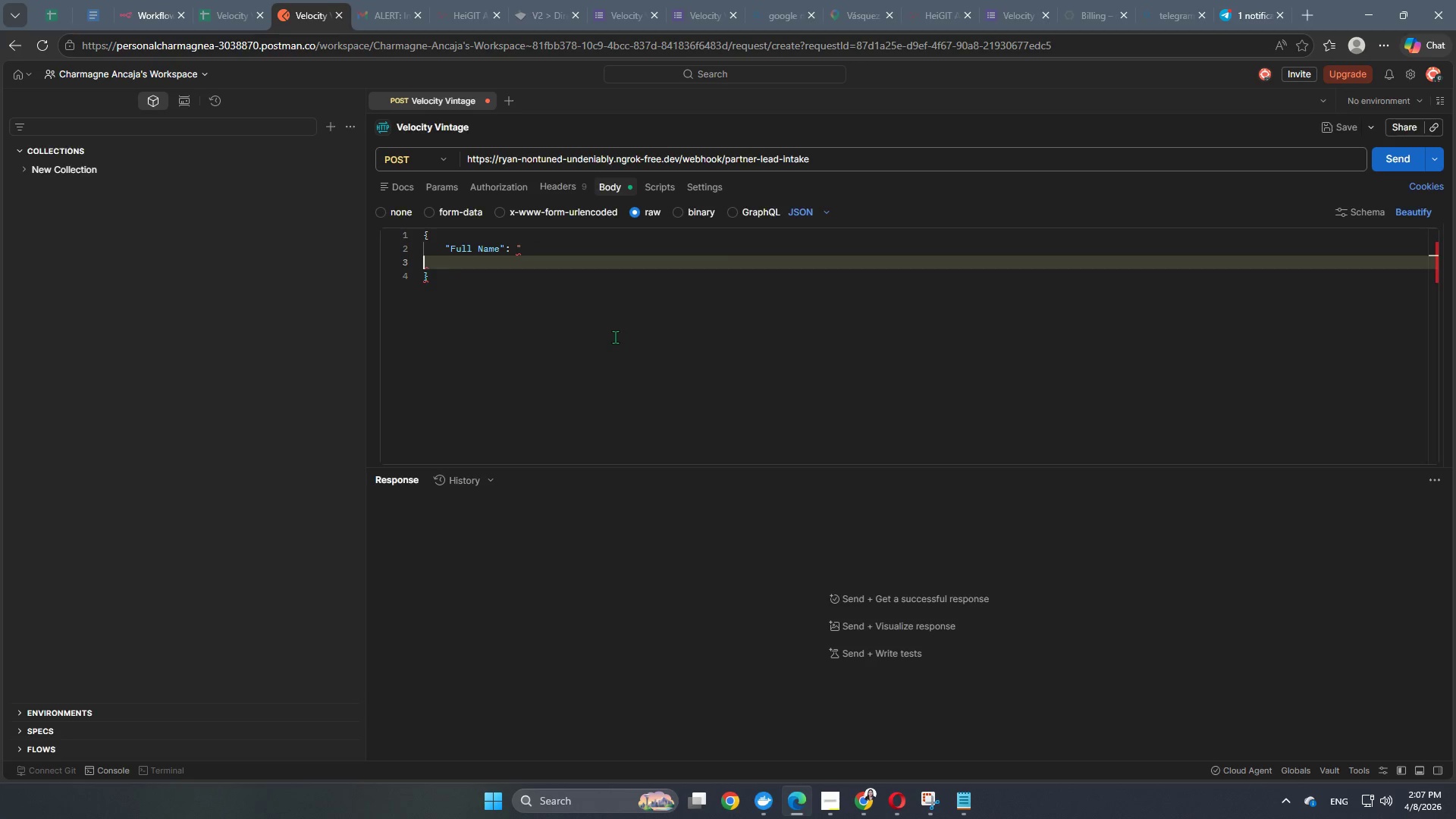 
key(Backspace)
 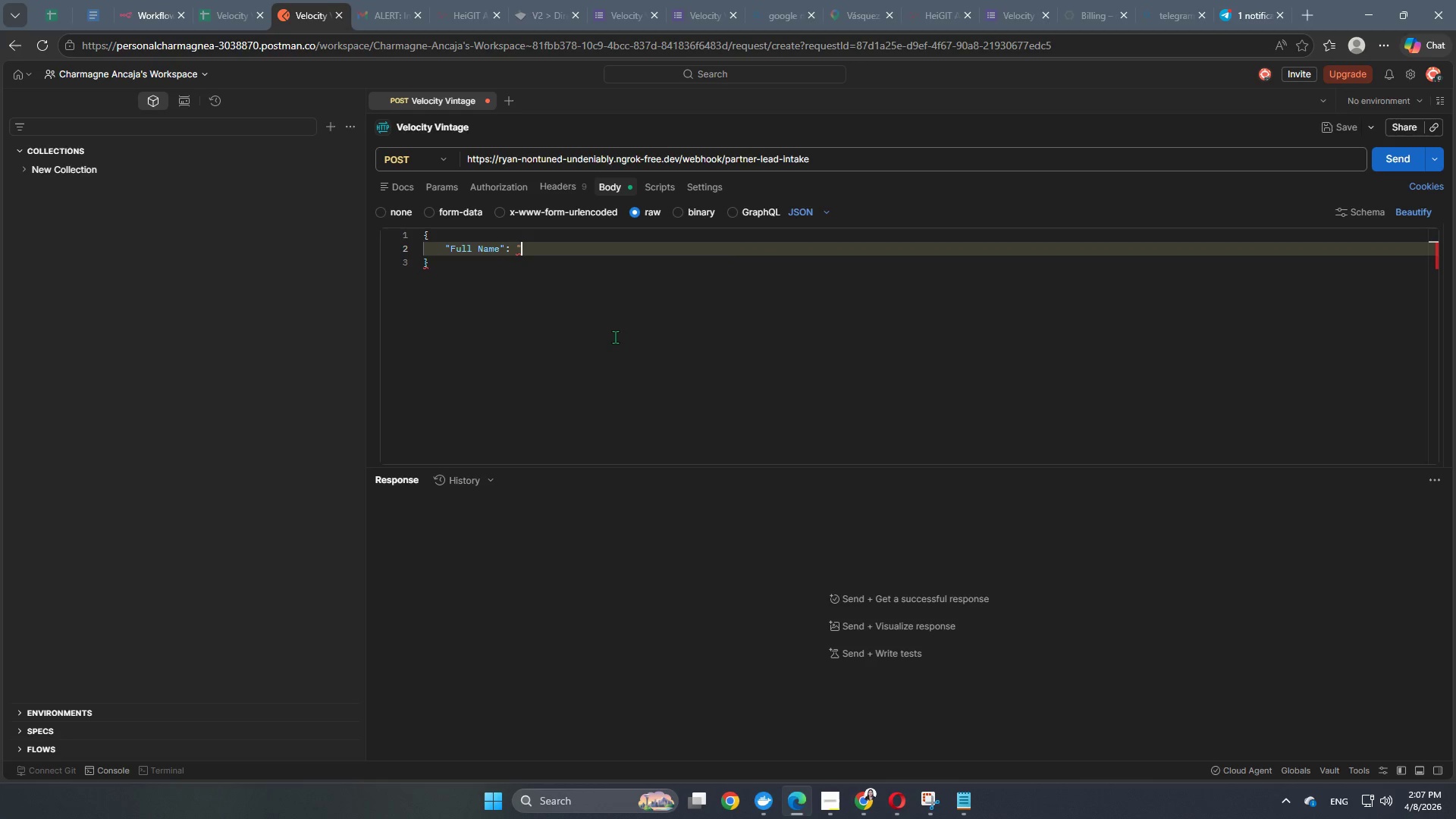 
key(Backspace)
 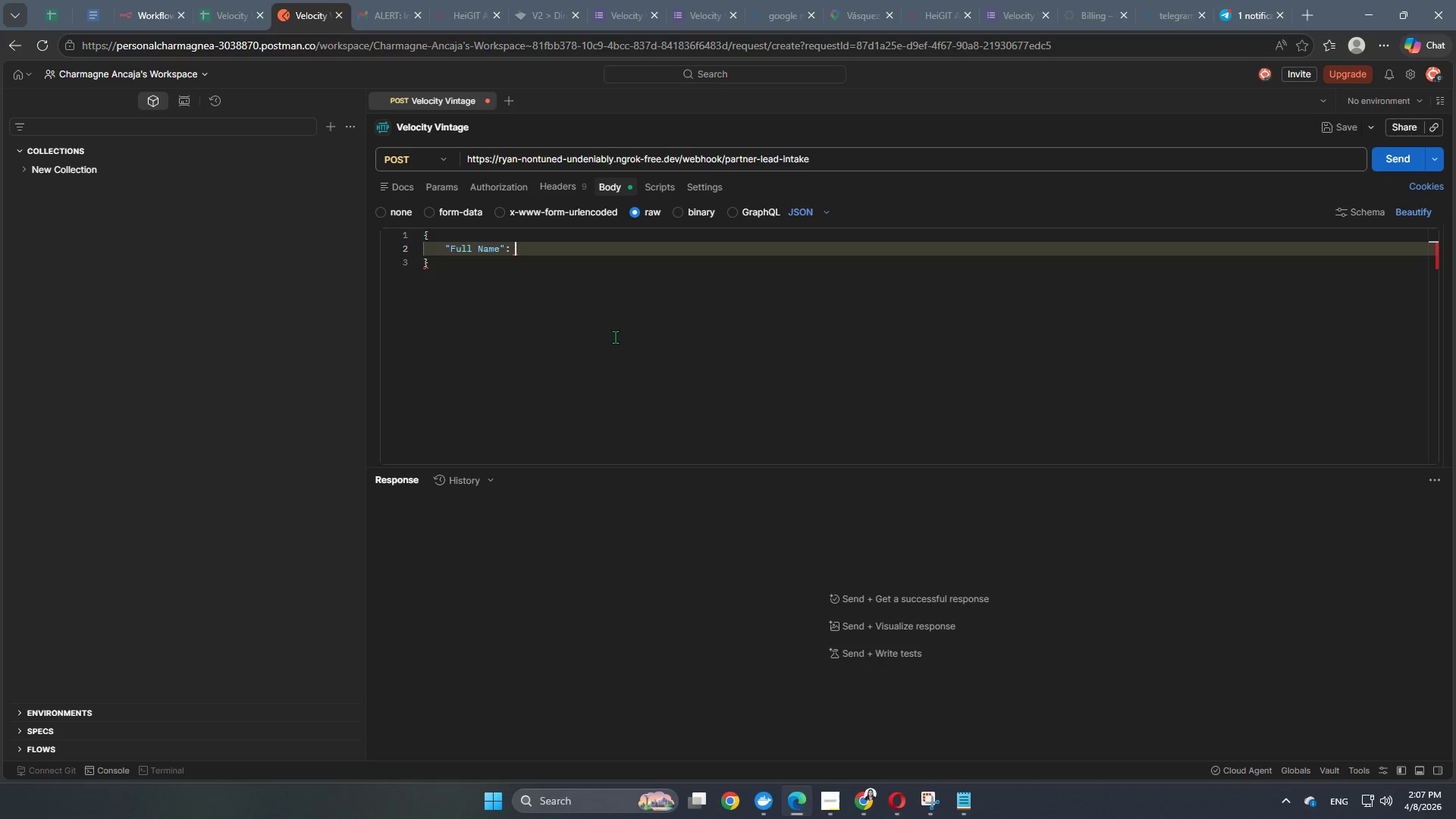 
key(Backspace)
 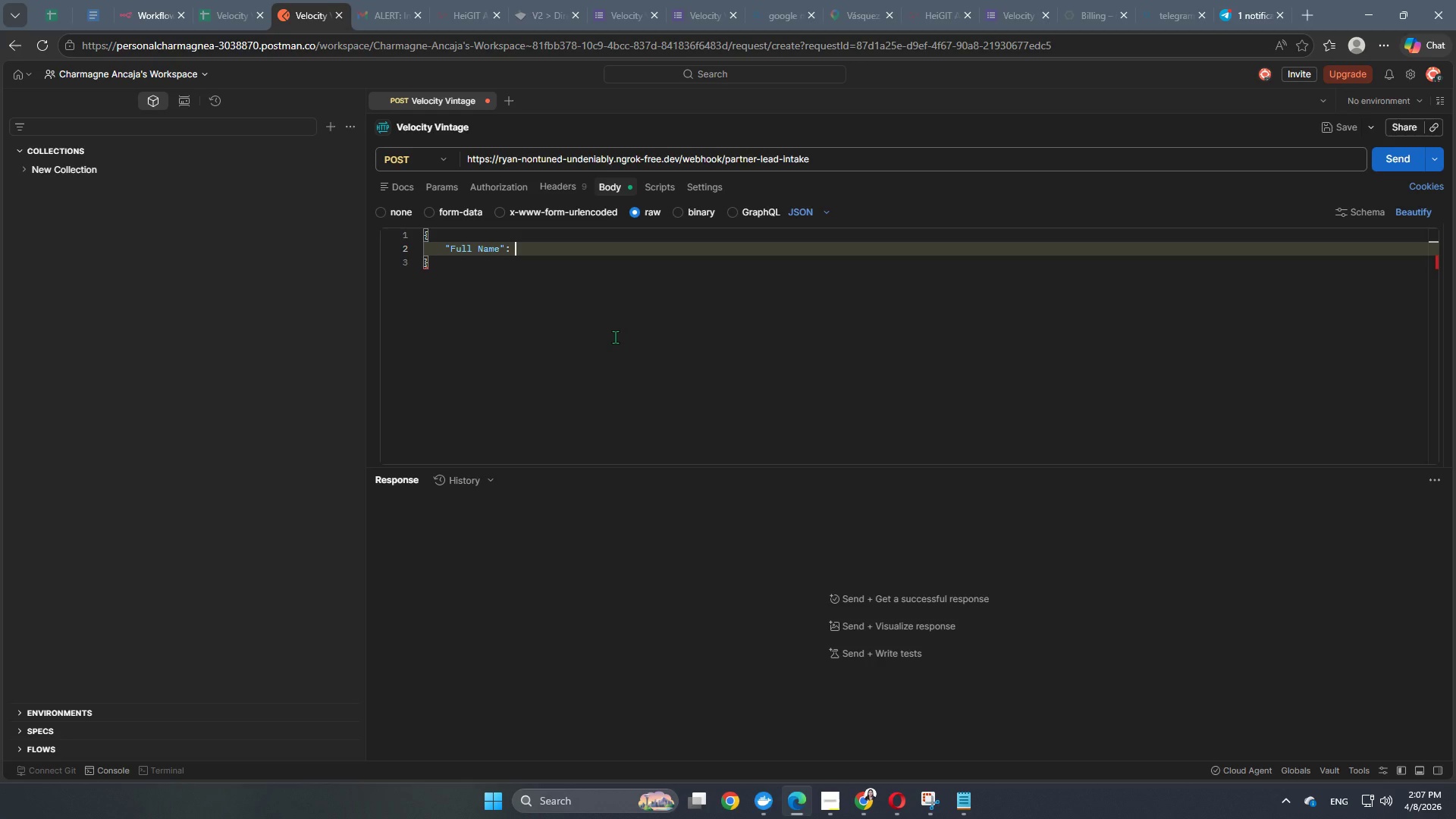 
key(Shift+ShiftRight)
 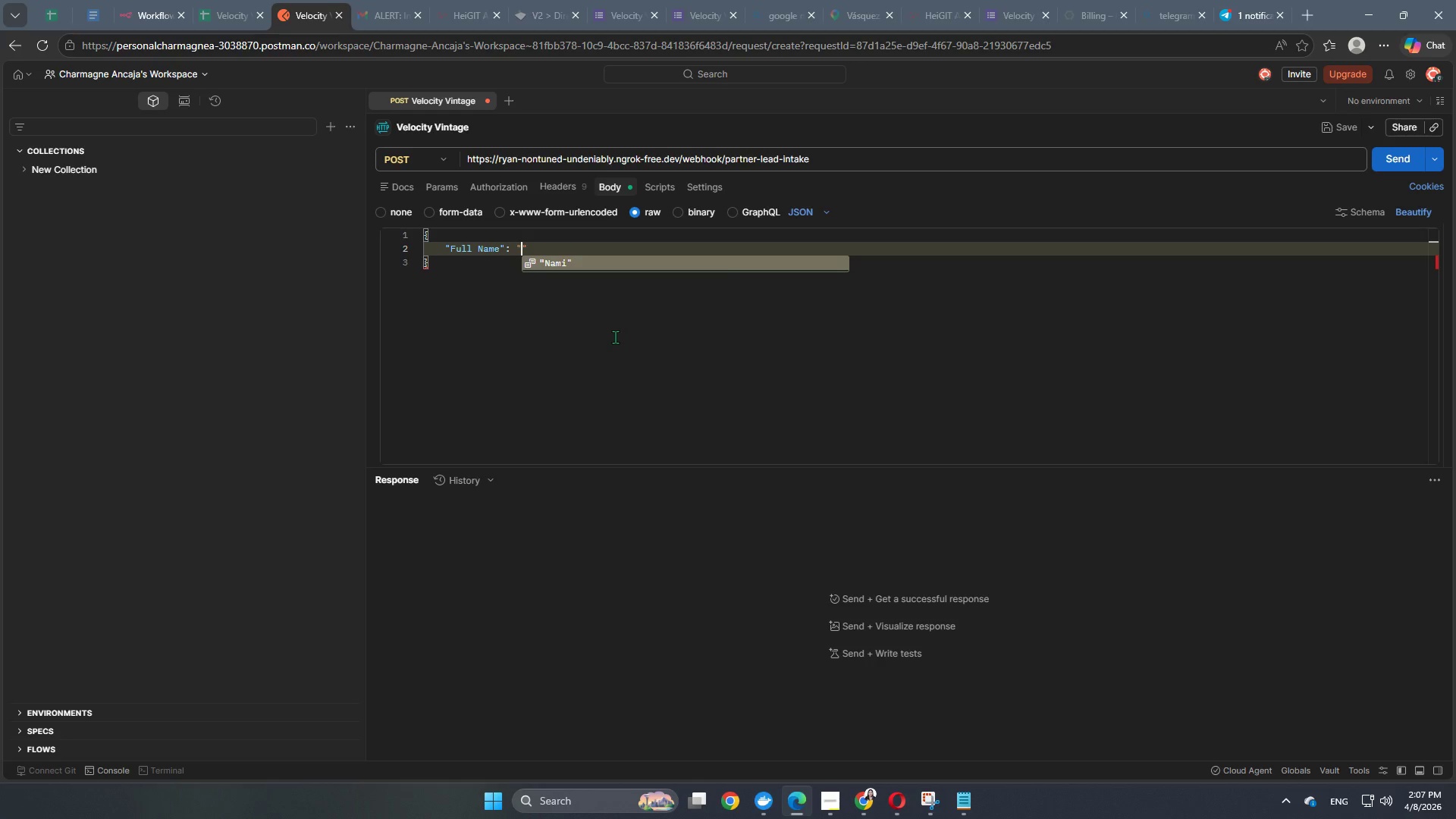 
key(Shift+Quote)
 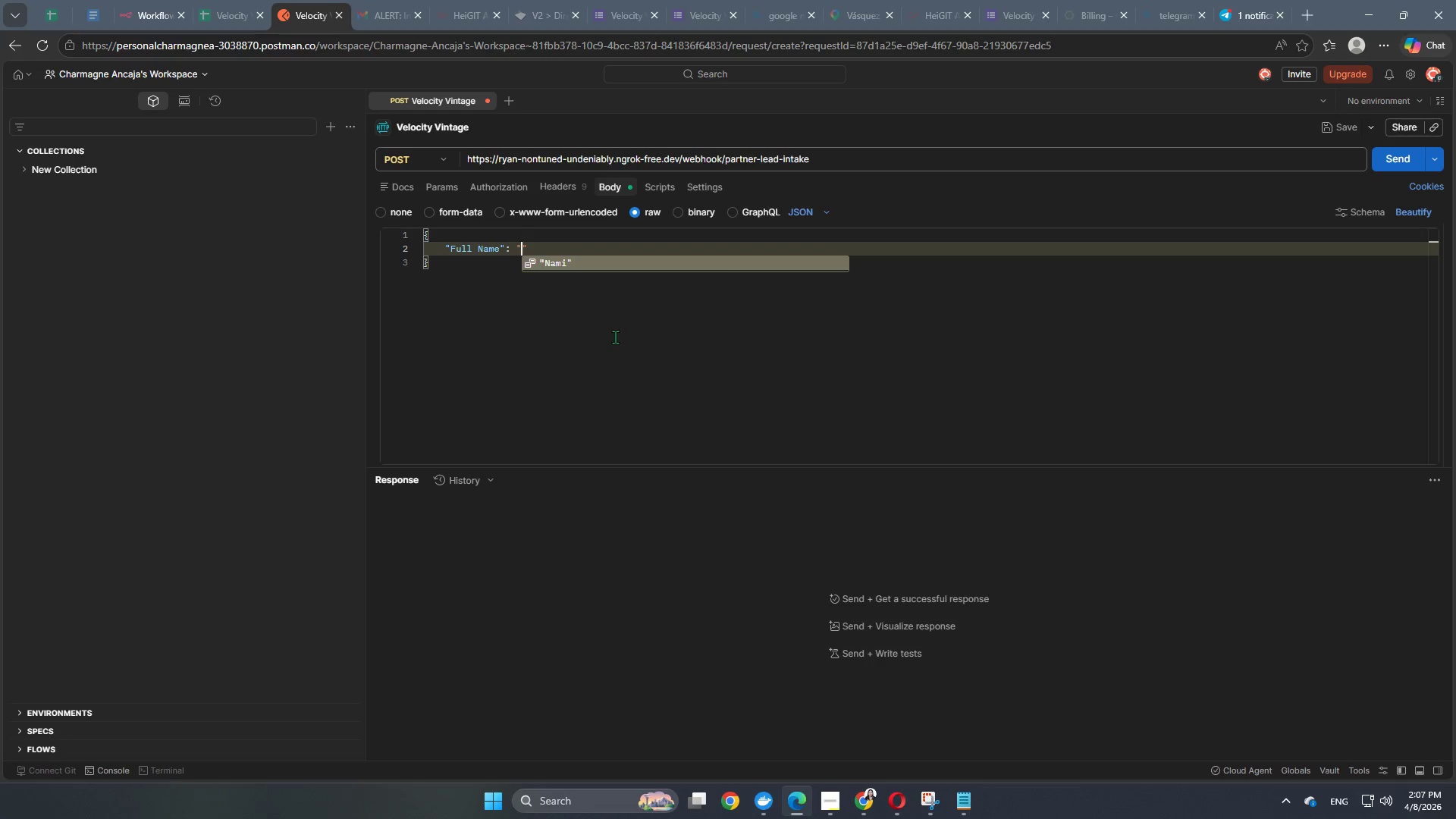 
key(Enter)
 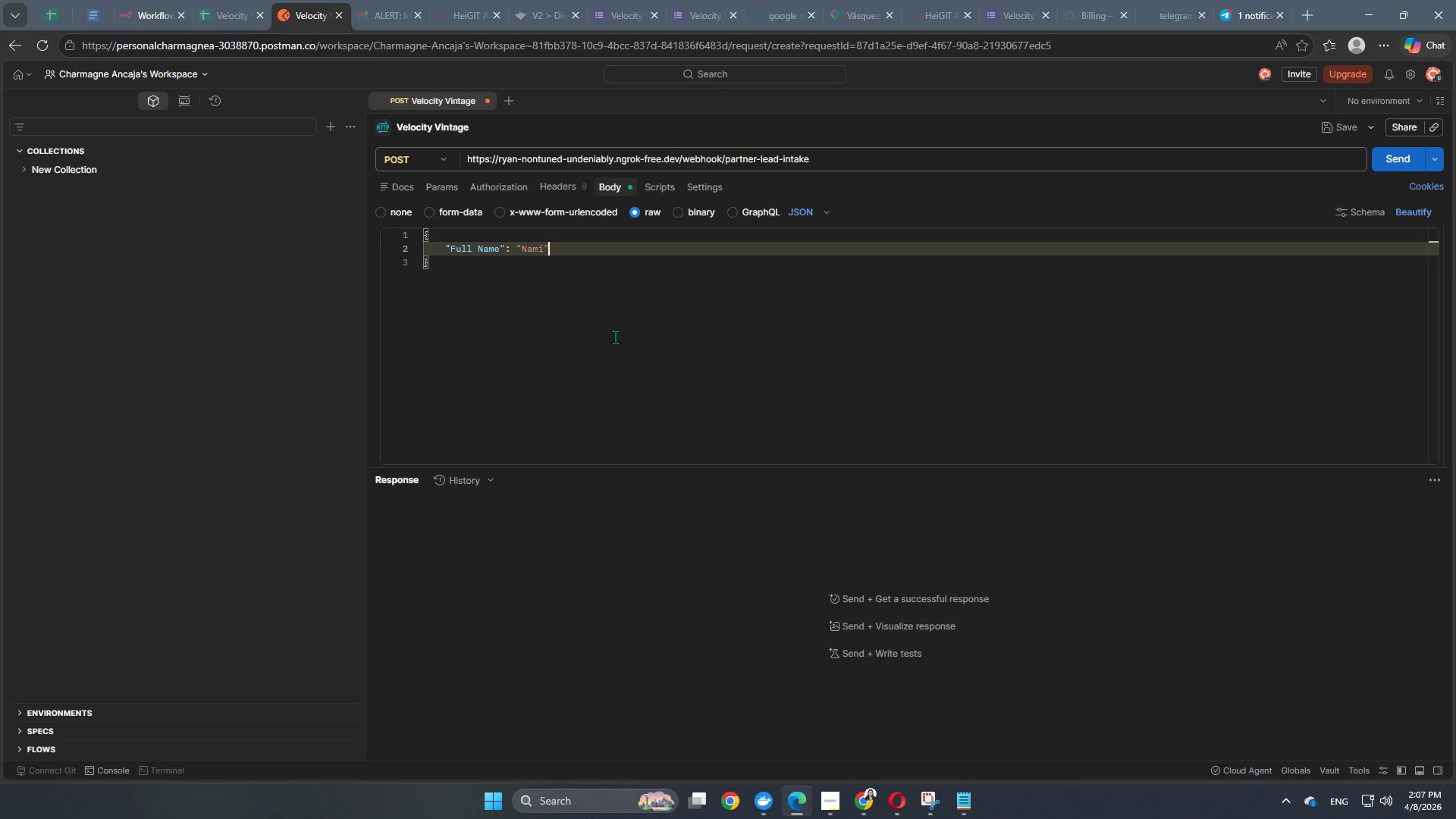 
key(ArrowRight)
 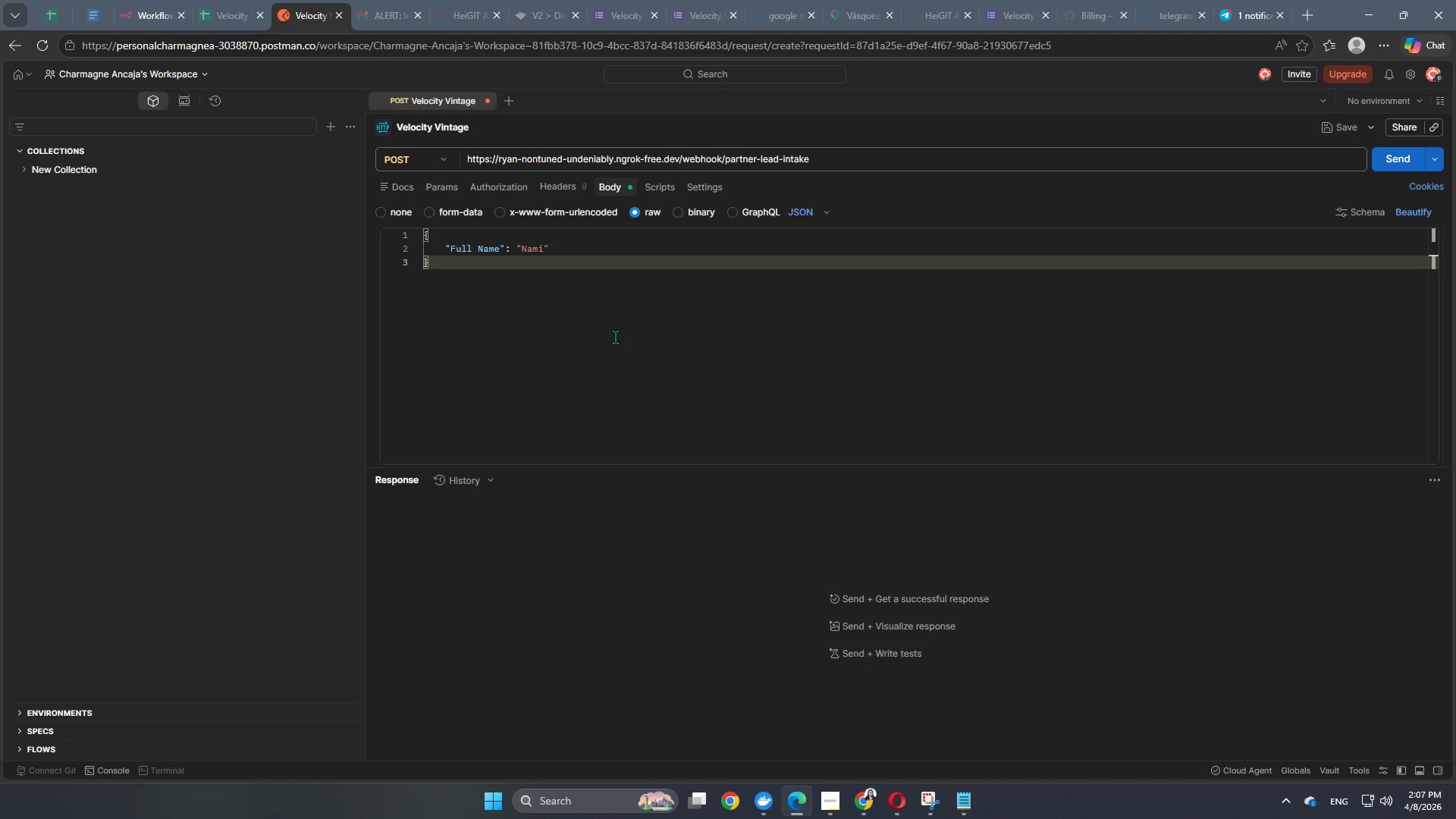 
key(ArrowLeft)
 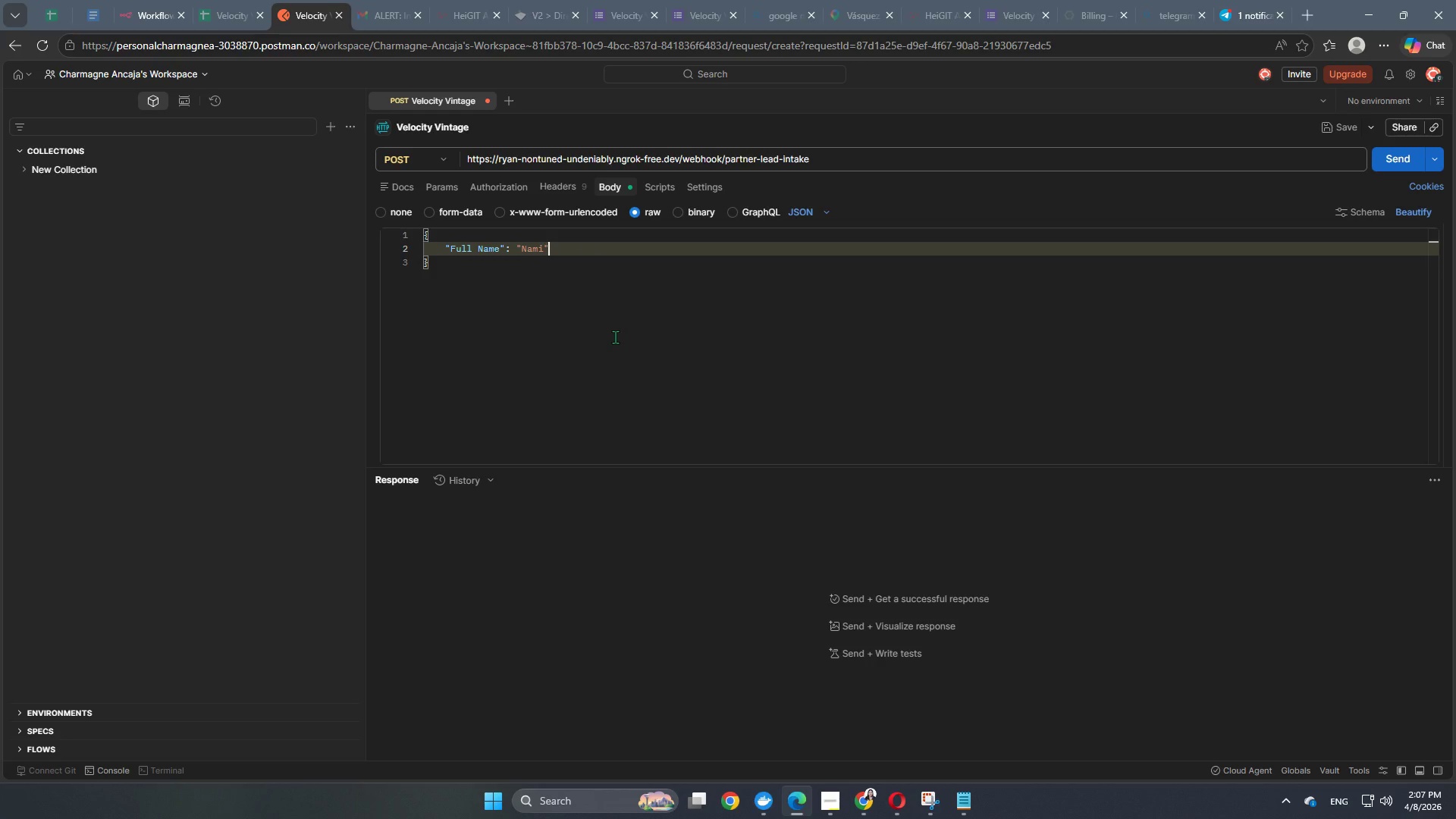 
key(Comma)
 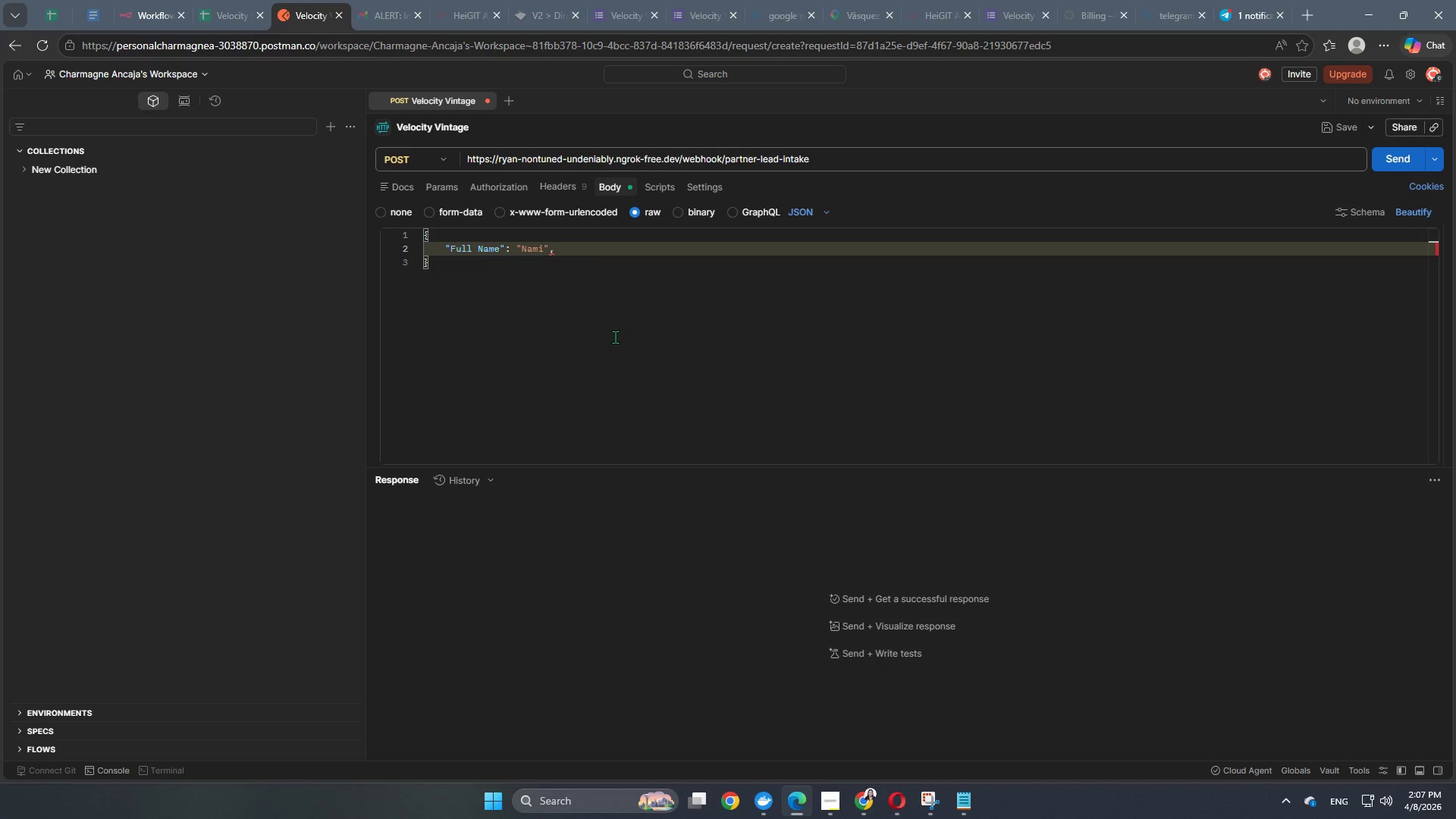 
key(Enter)
 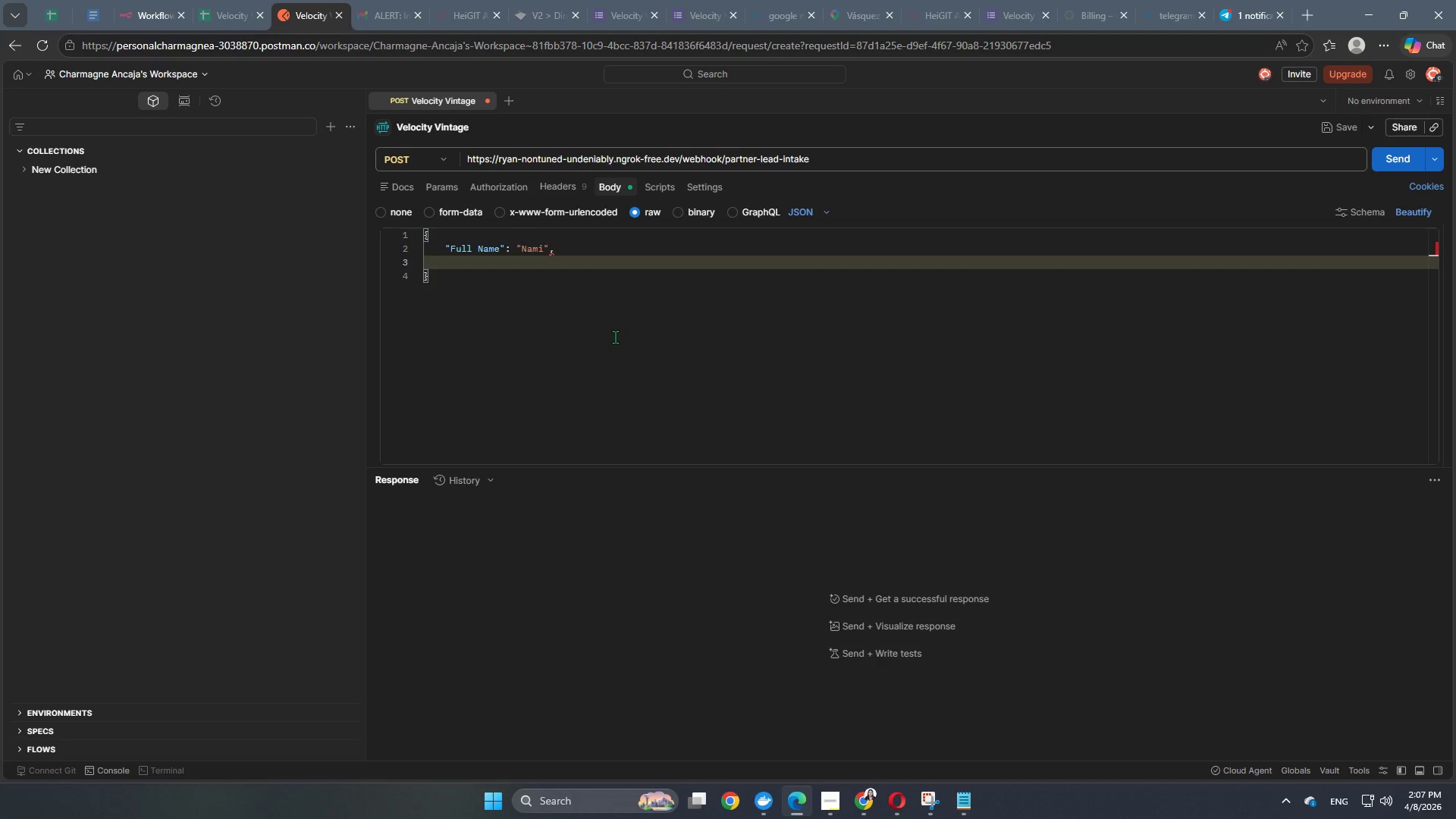 
key(Shift+ShiftRight)
 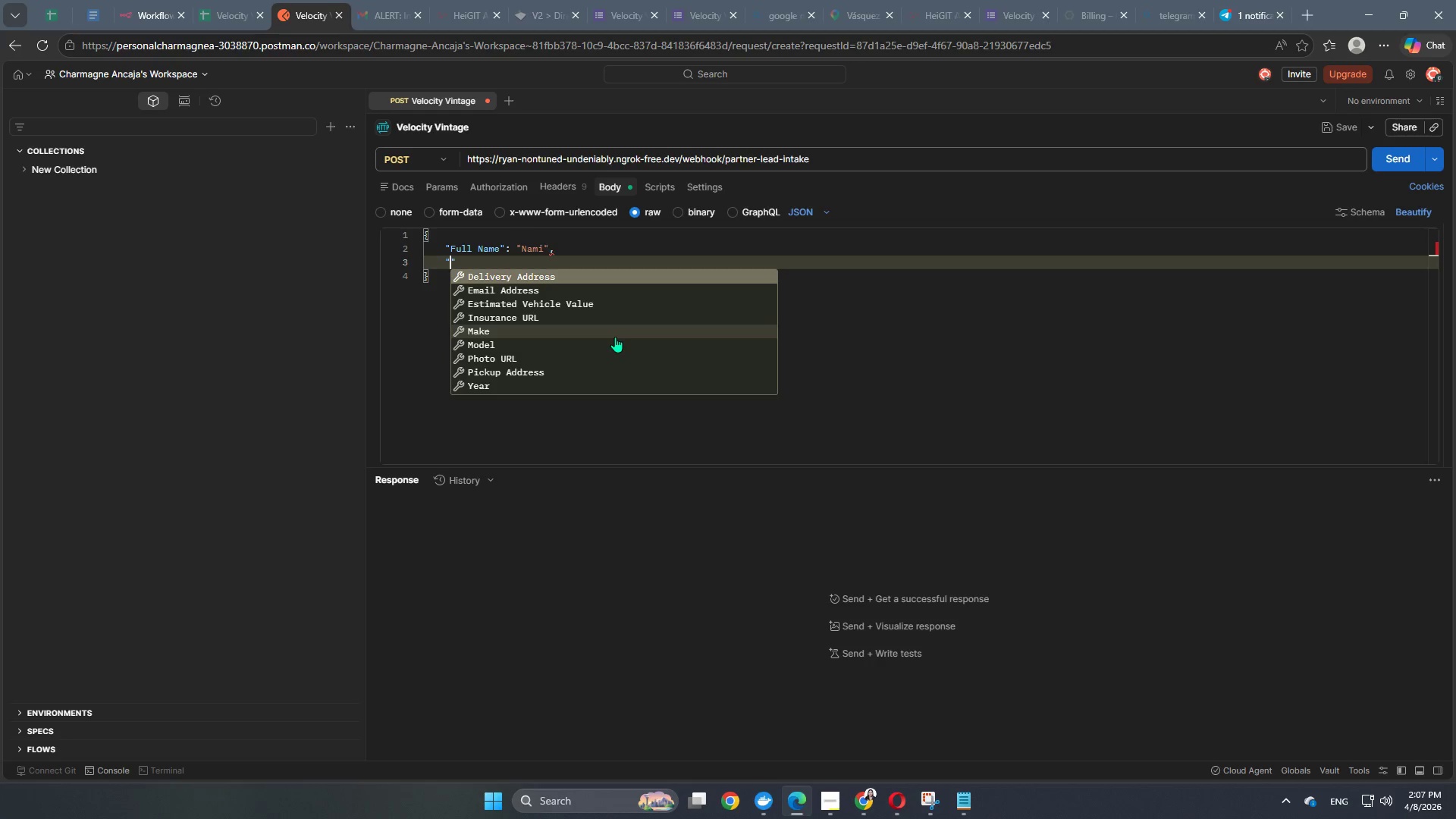 
key(Shift+Quote)
 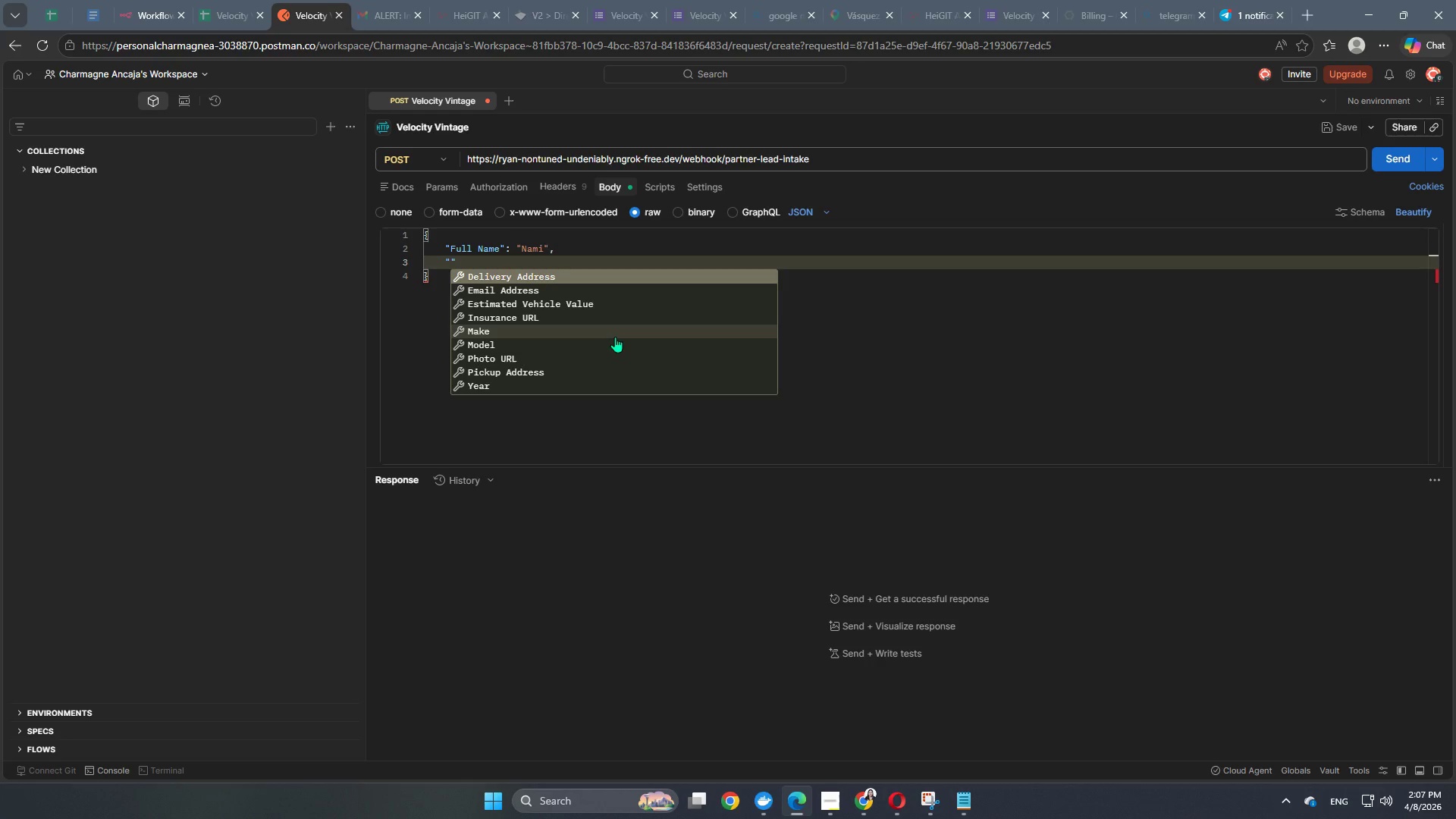 
key(Shift+E)
 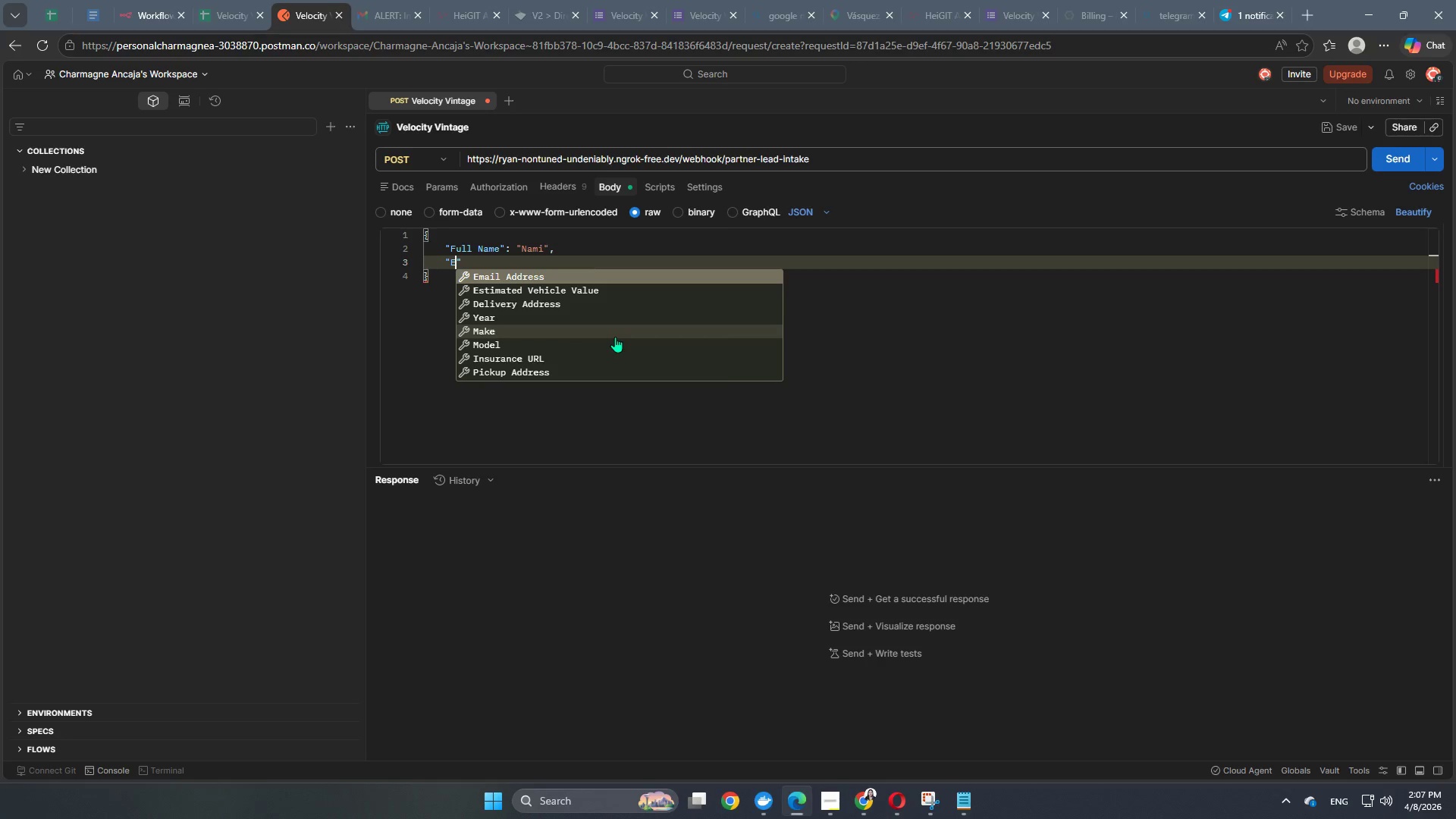 
key(Enter)
 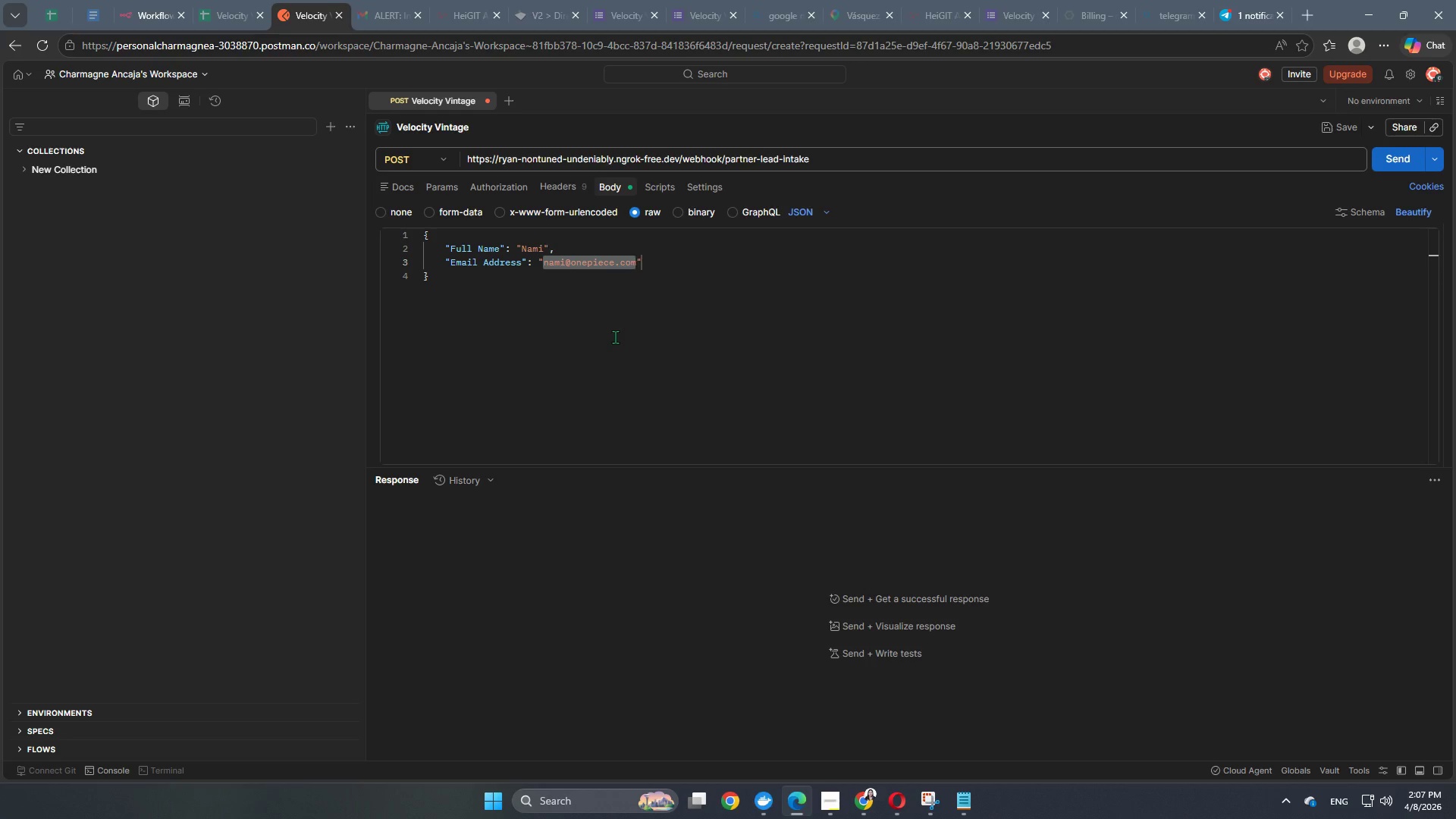 
key(Backspace)
type(per)
key(Backspace)
type(rsonalcharmagnea@gmail.com)
 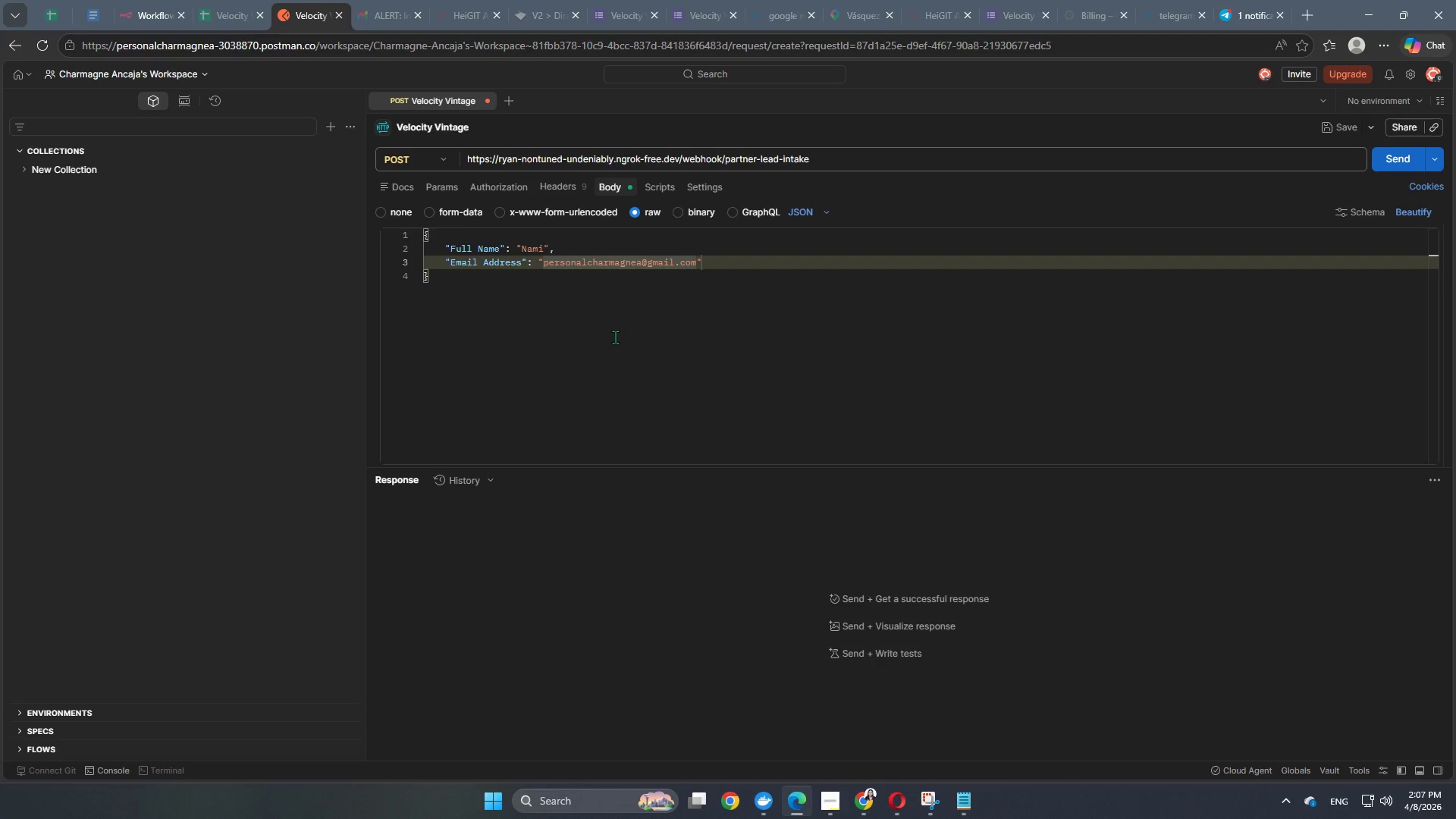 
wait(5.11)
 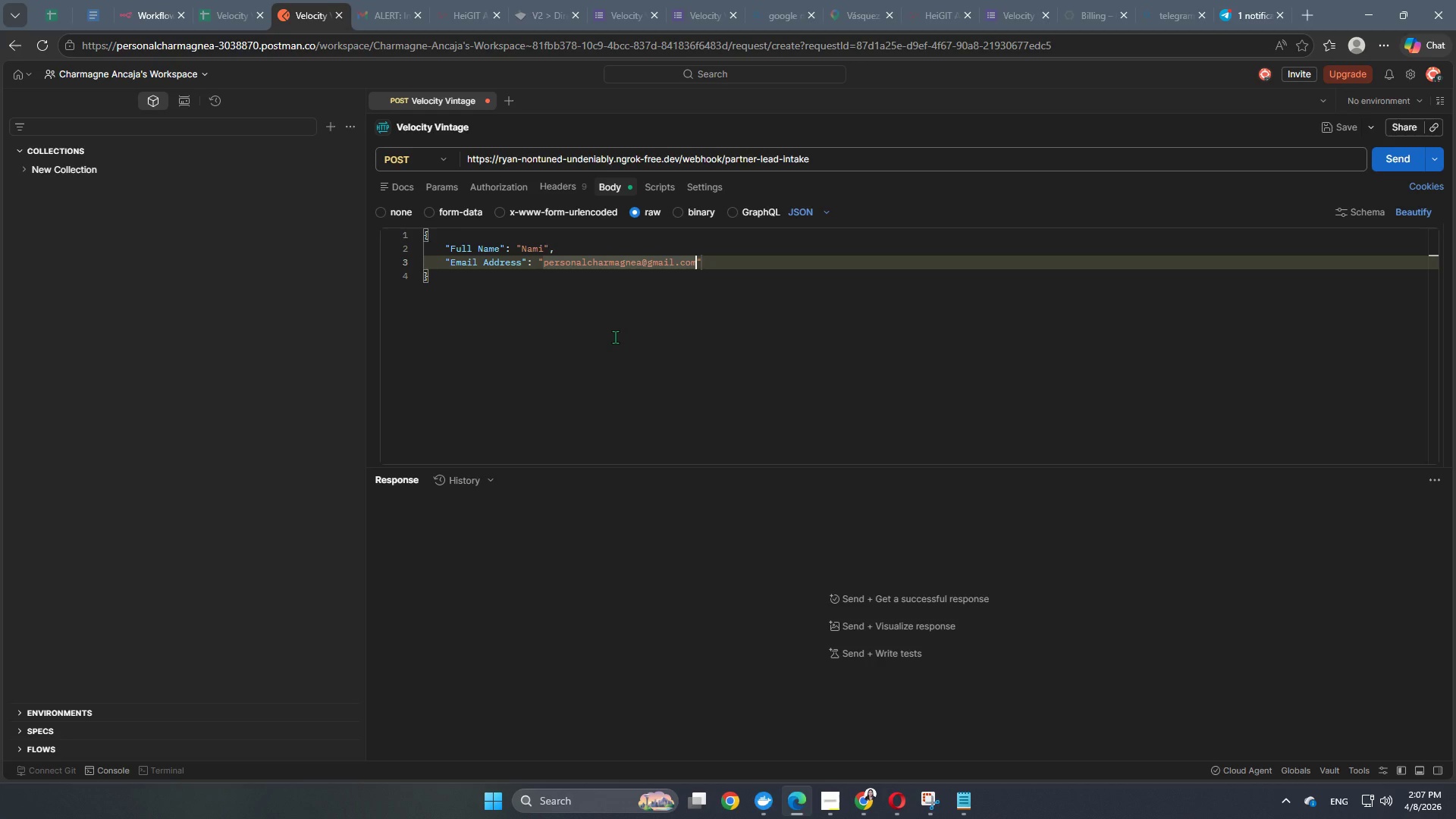 
left_click([761, 258])
 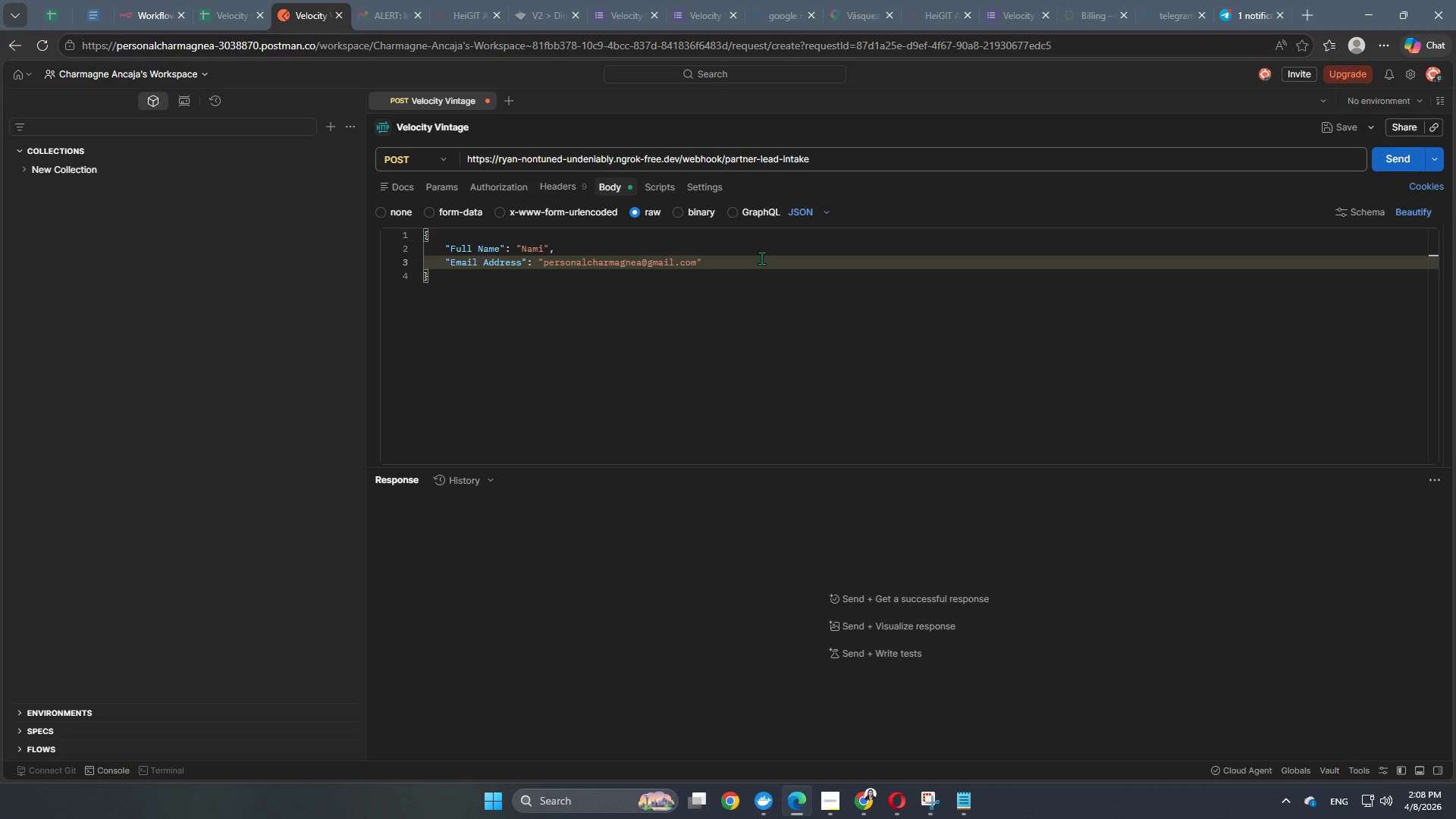 
key(Comma)
 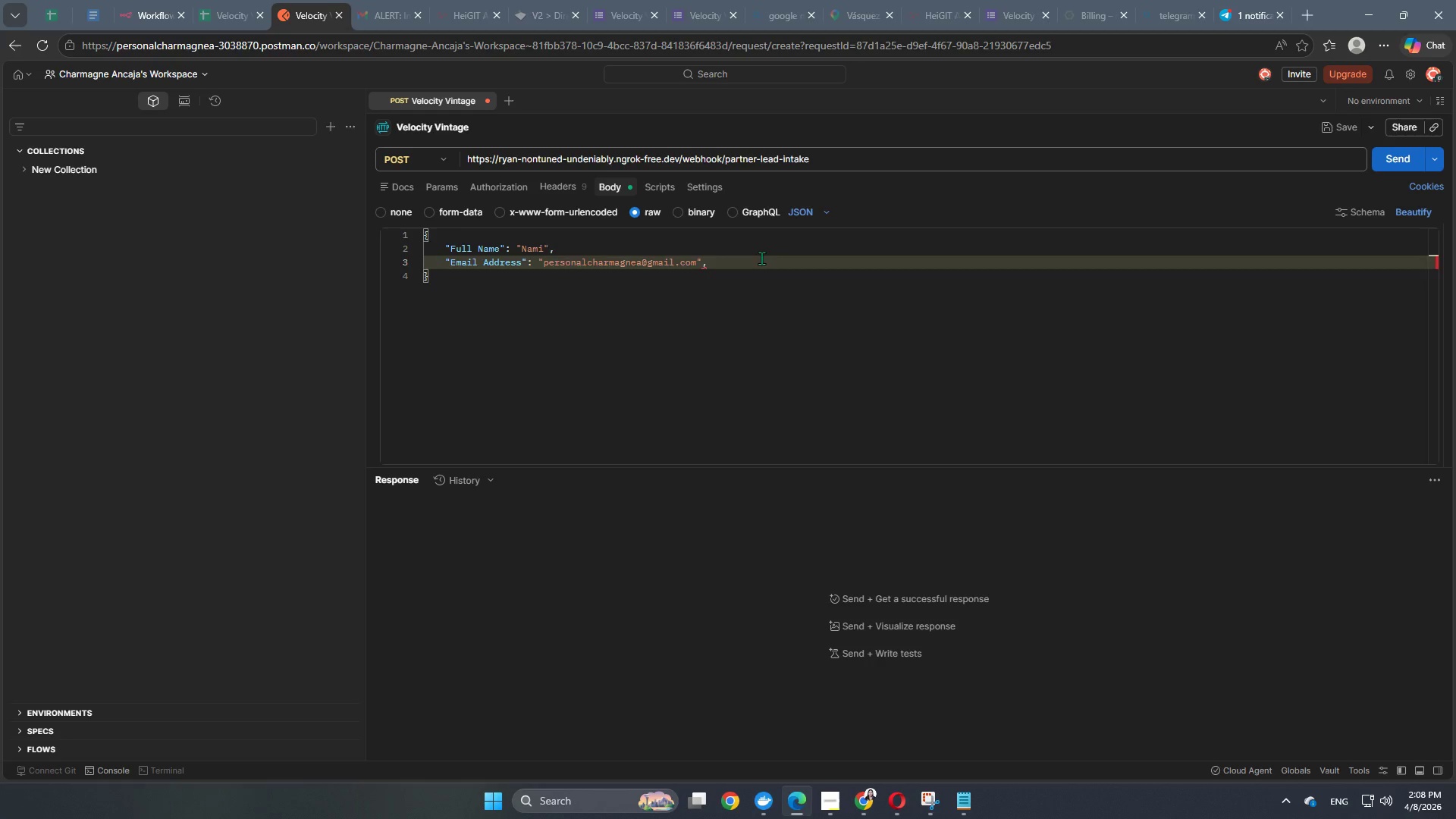 
key(Enter)
 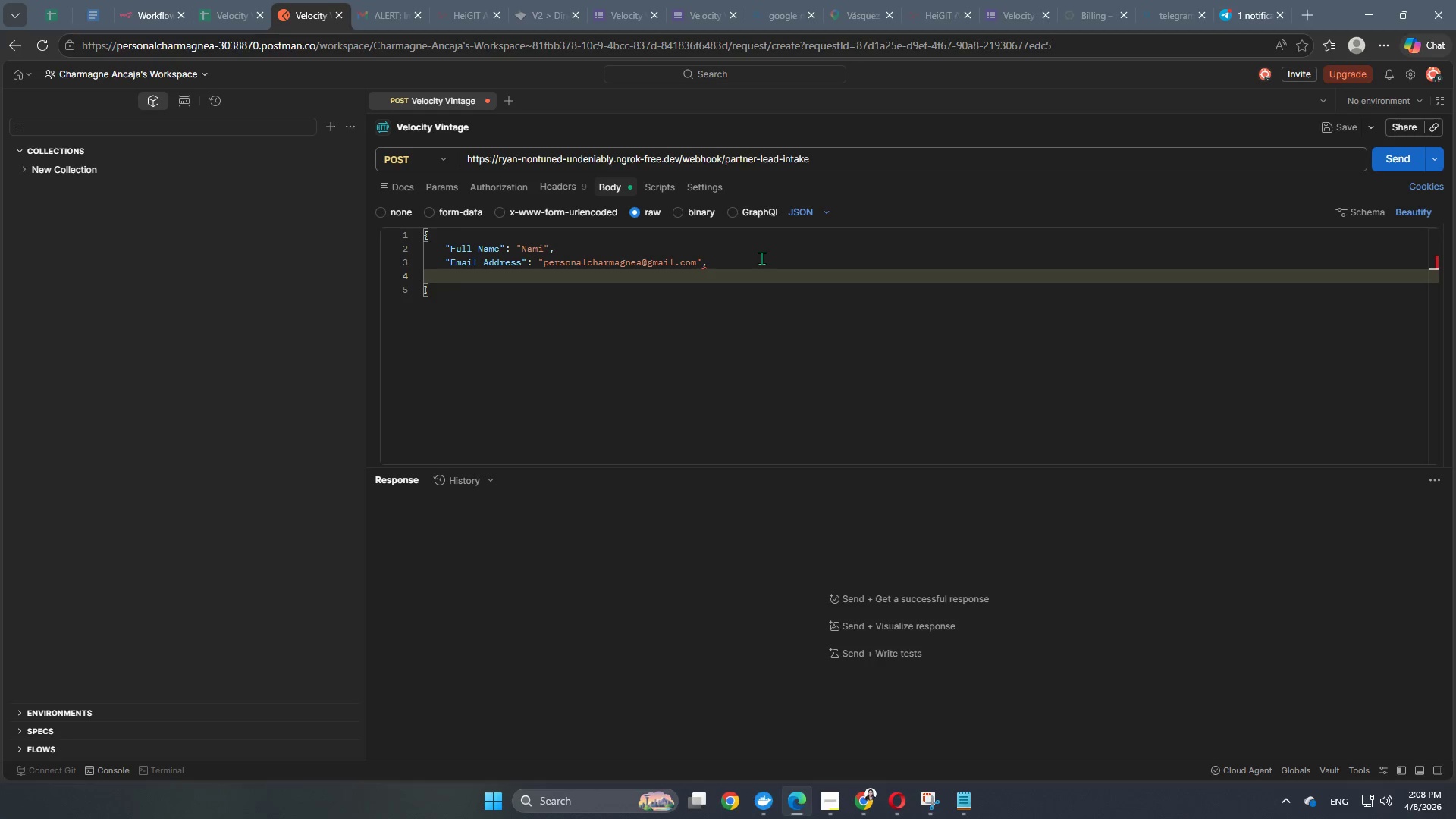 
key(Shift+ShiftRight)
 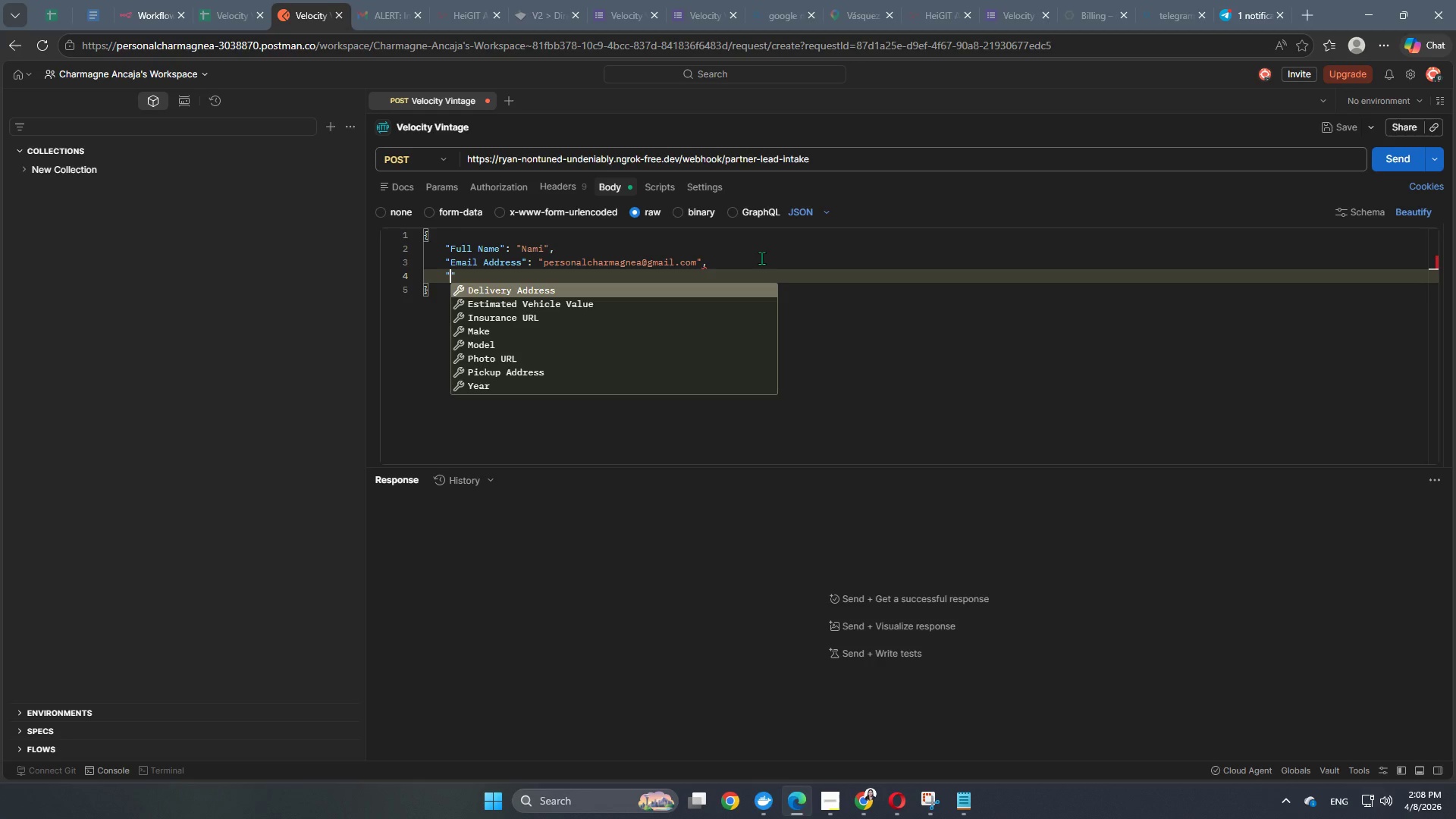 
key(Shift+Quote)
 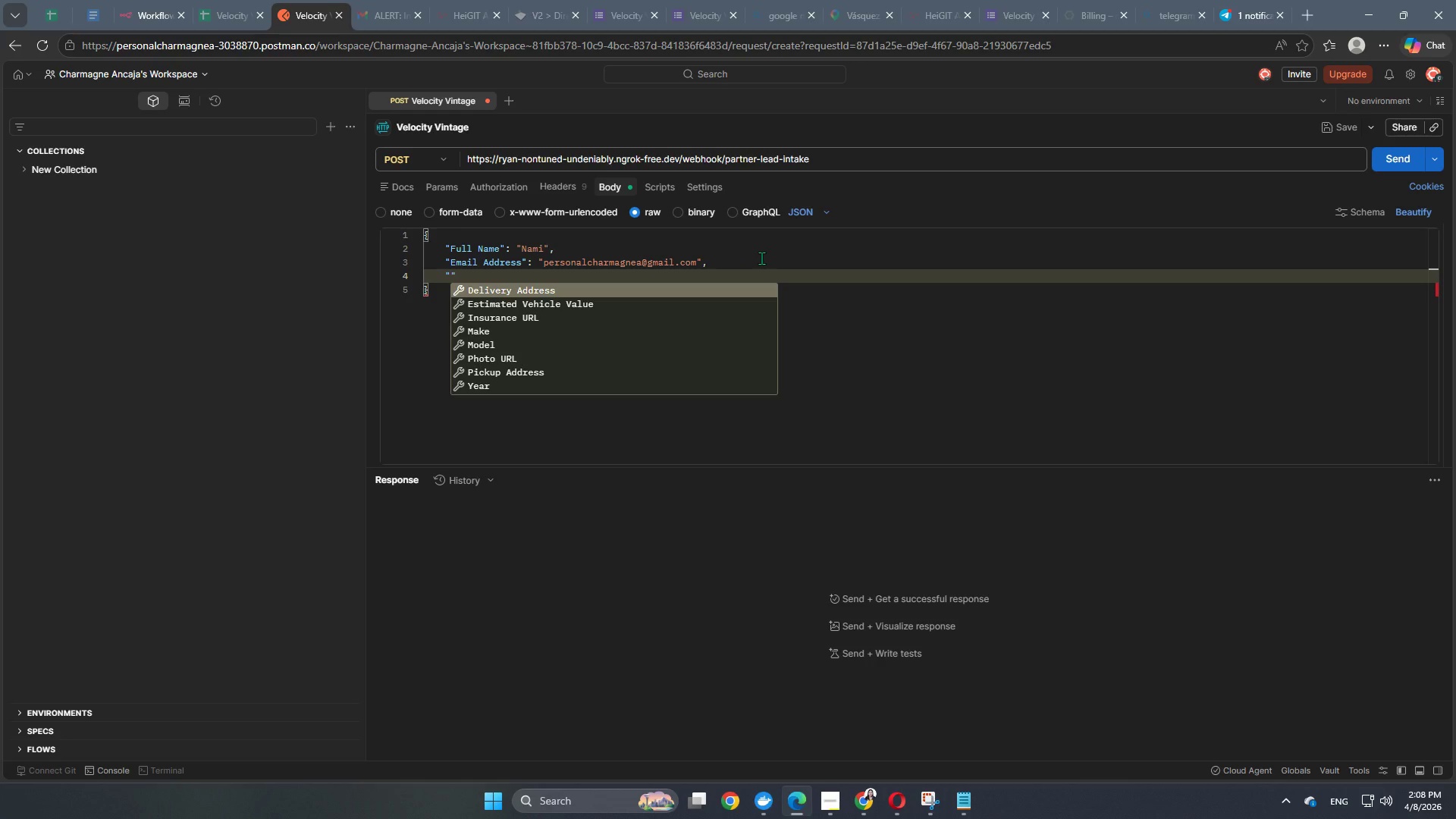 
wait(9.44)
 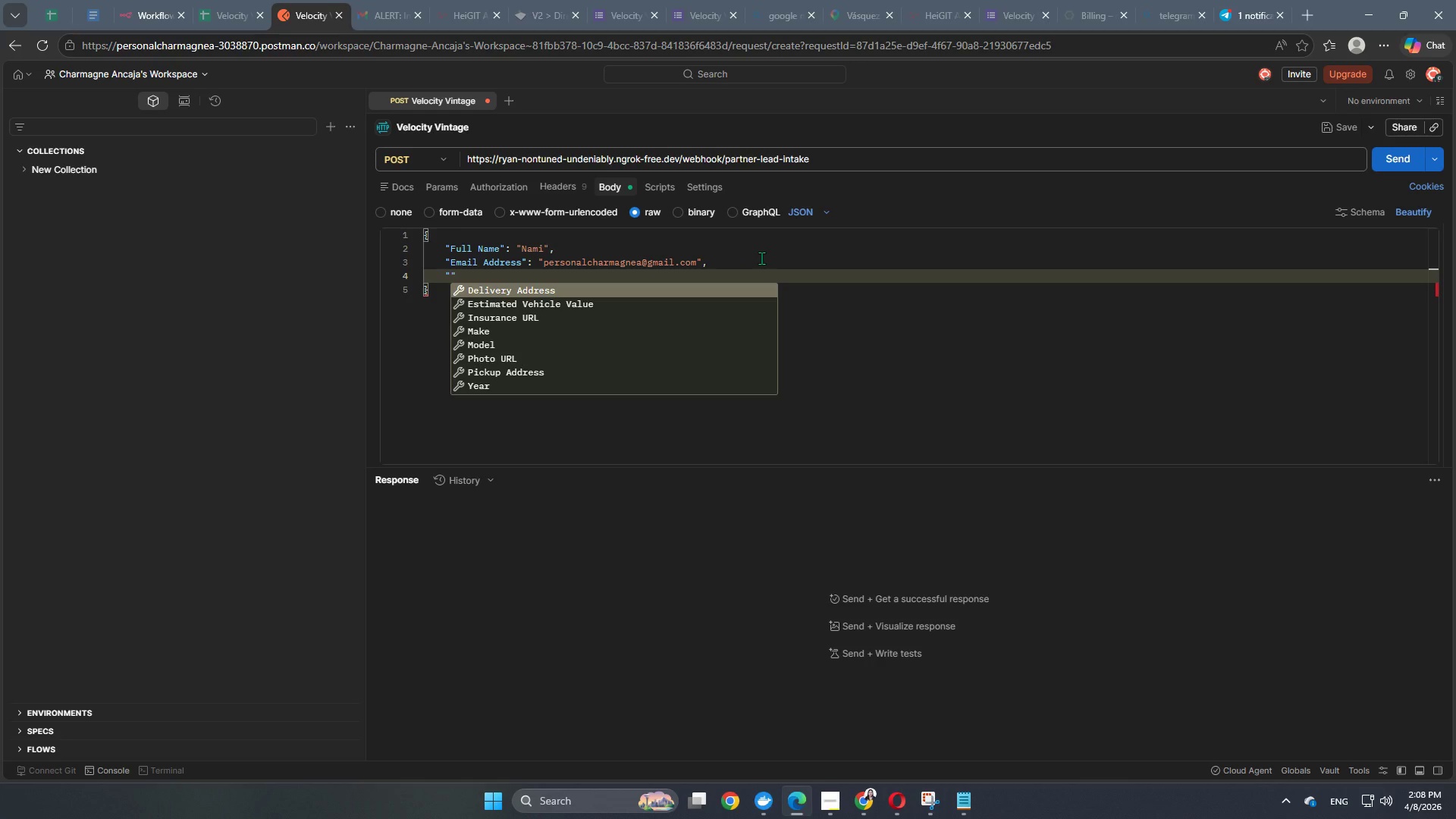 
key(ArrowDown)
 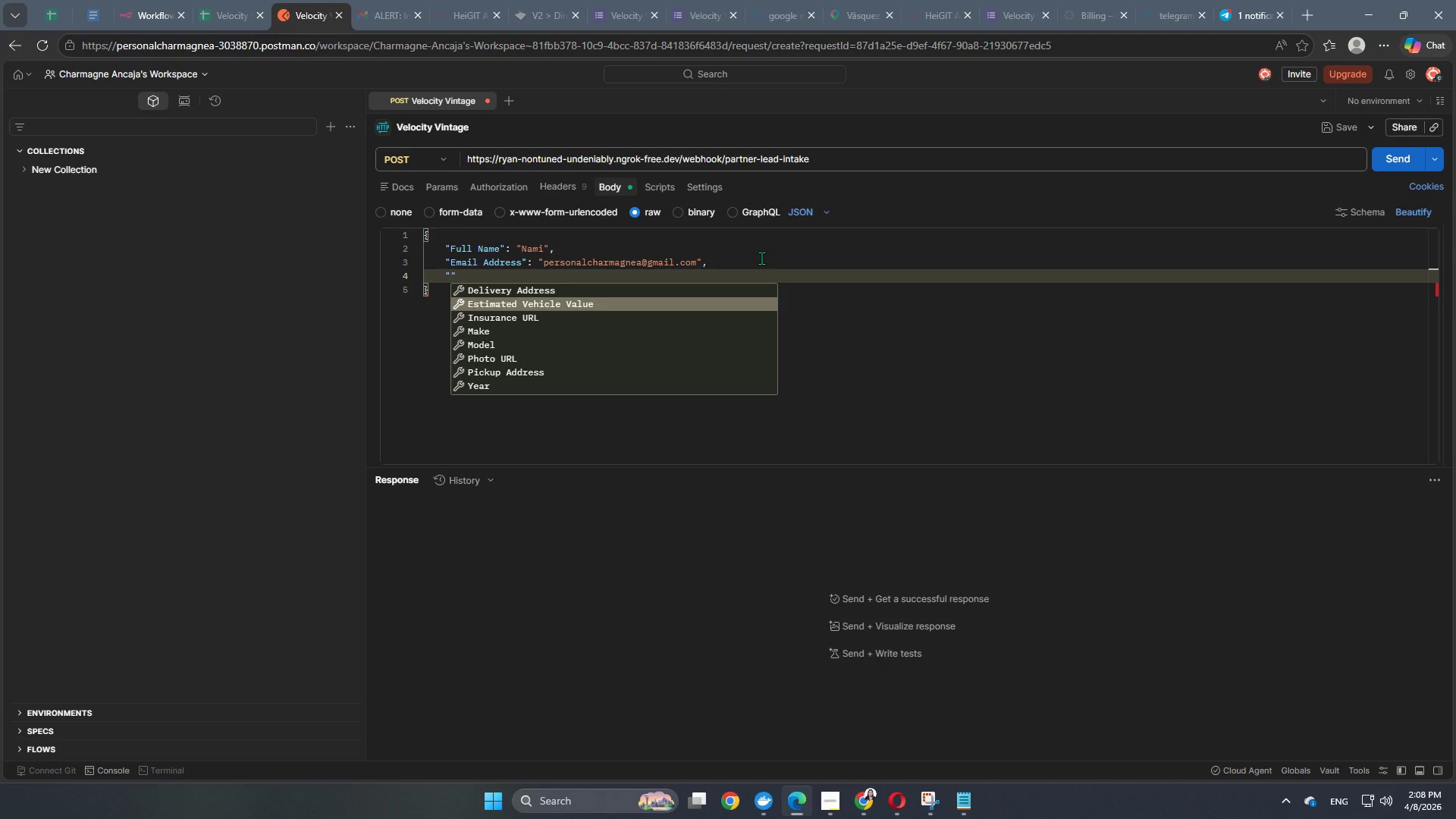 
key(Enter)
 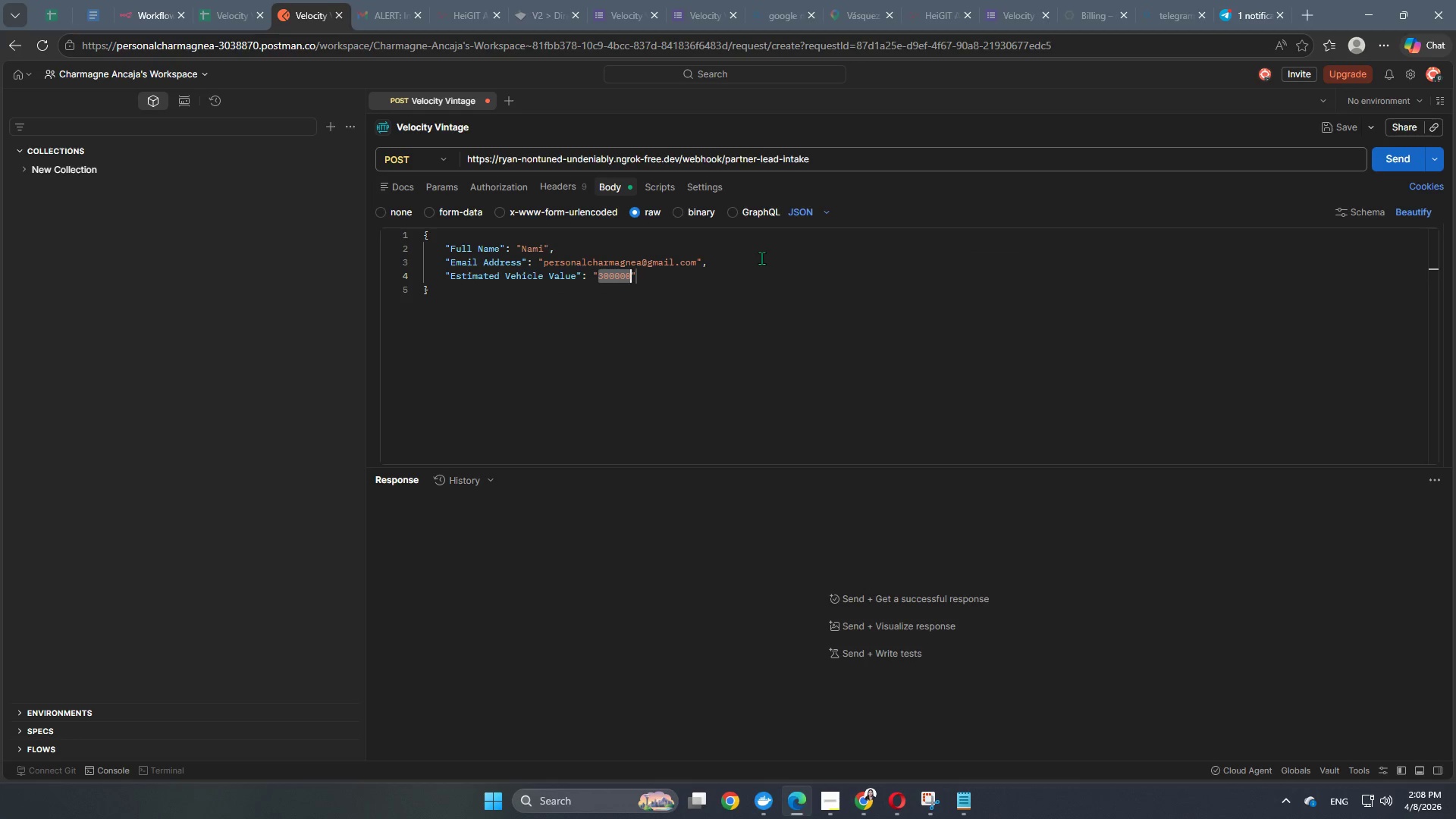 
key(ArrowLeft)
 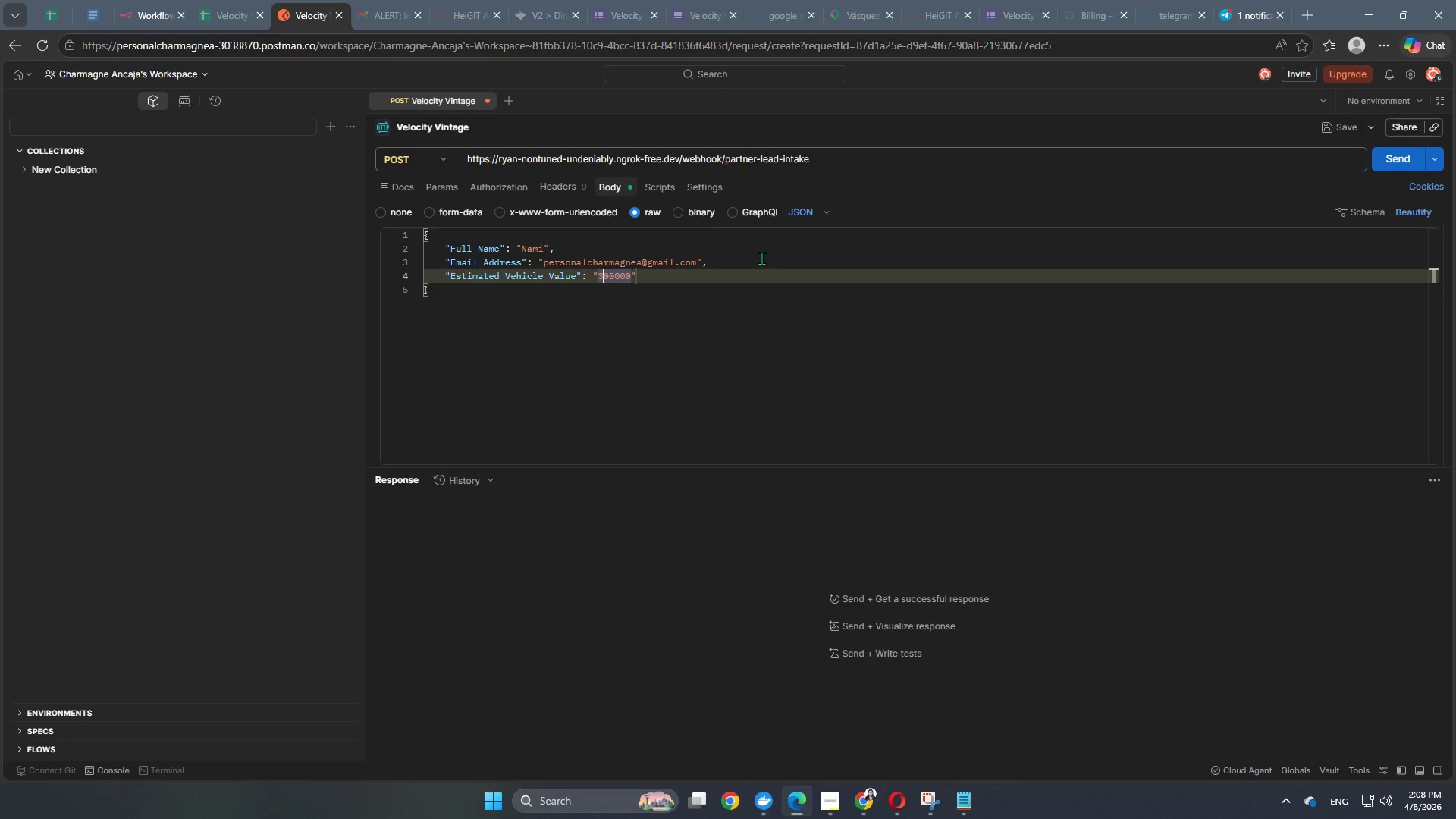 
key(ArrowRight)
 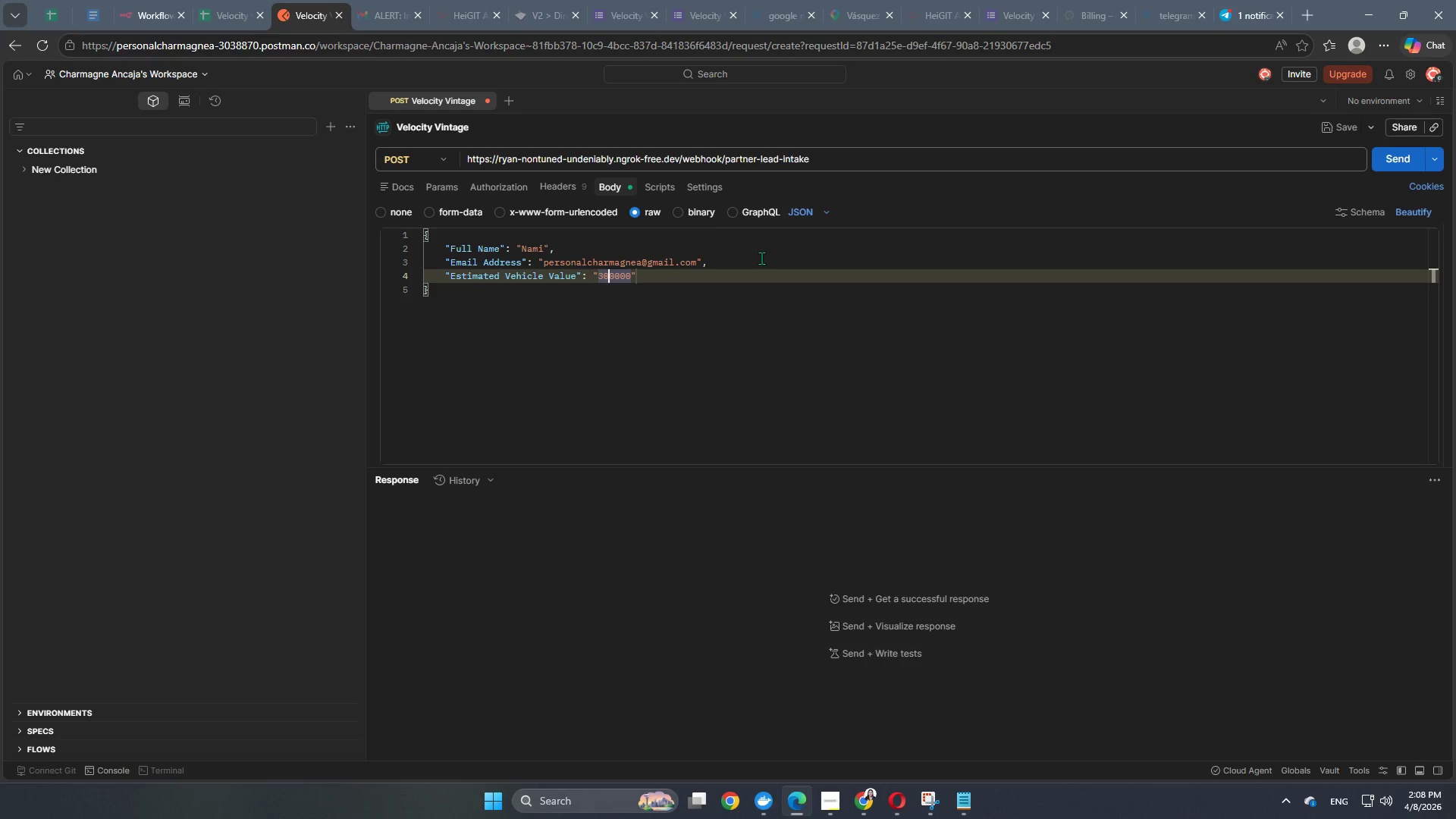 
key(ArrowRight)
 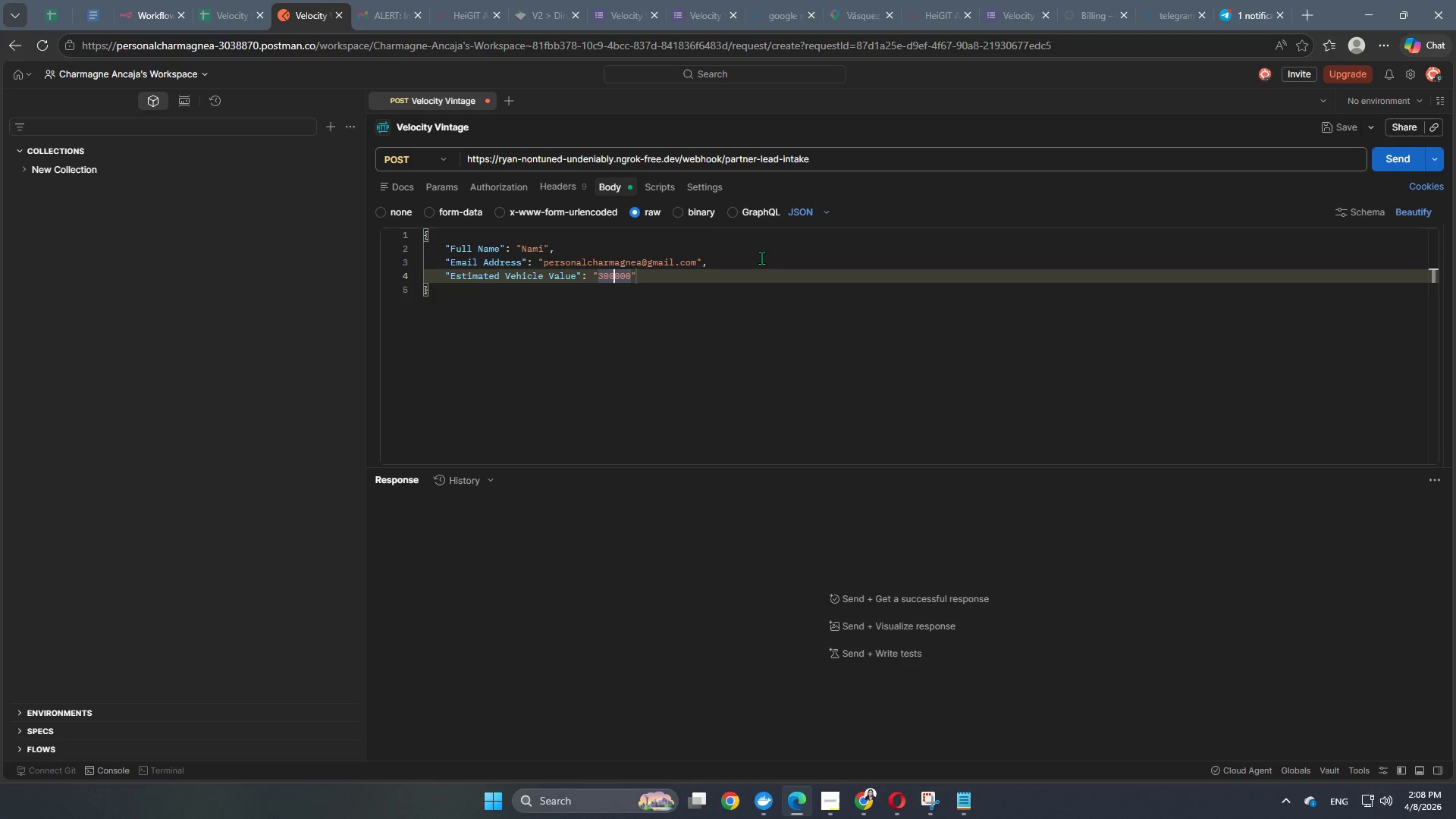 
key(ArrowRight)
 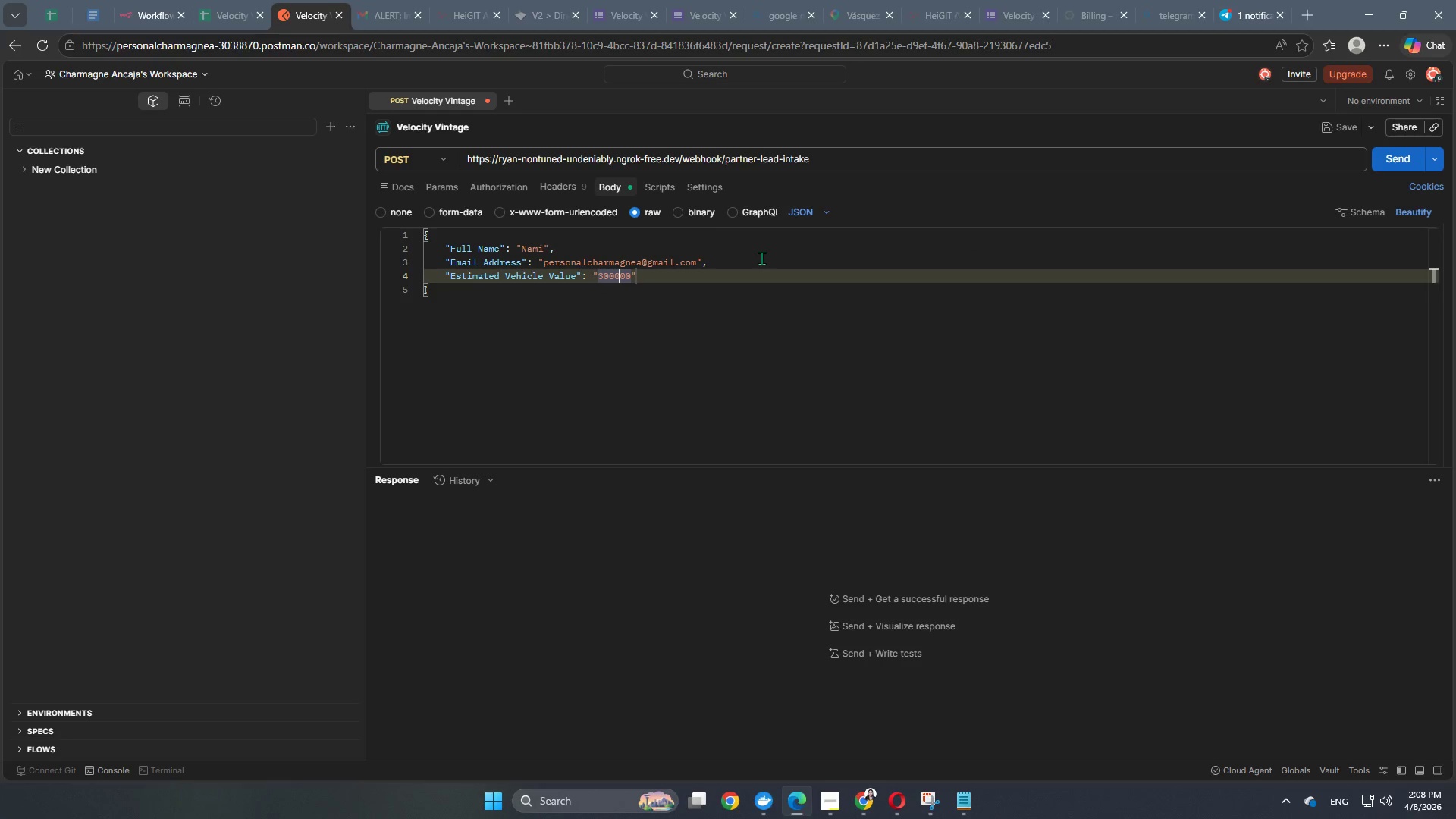 
key(ArrowRight)
 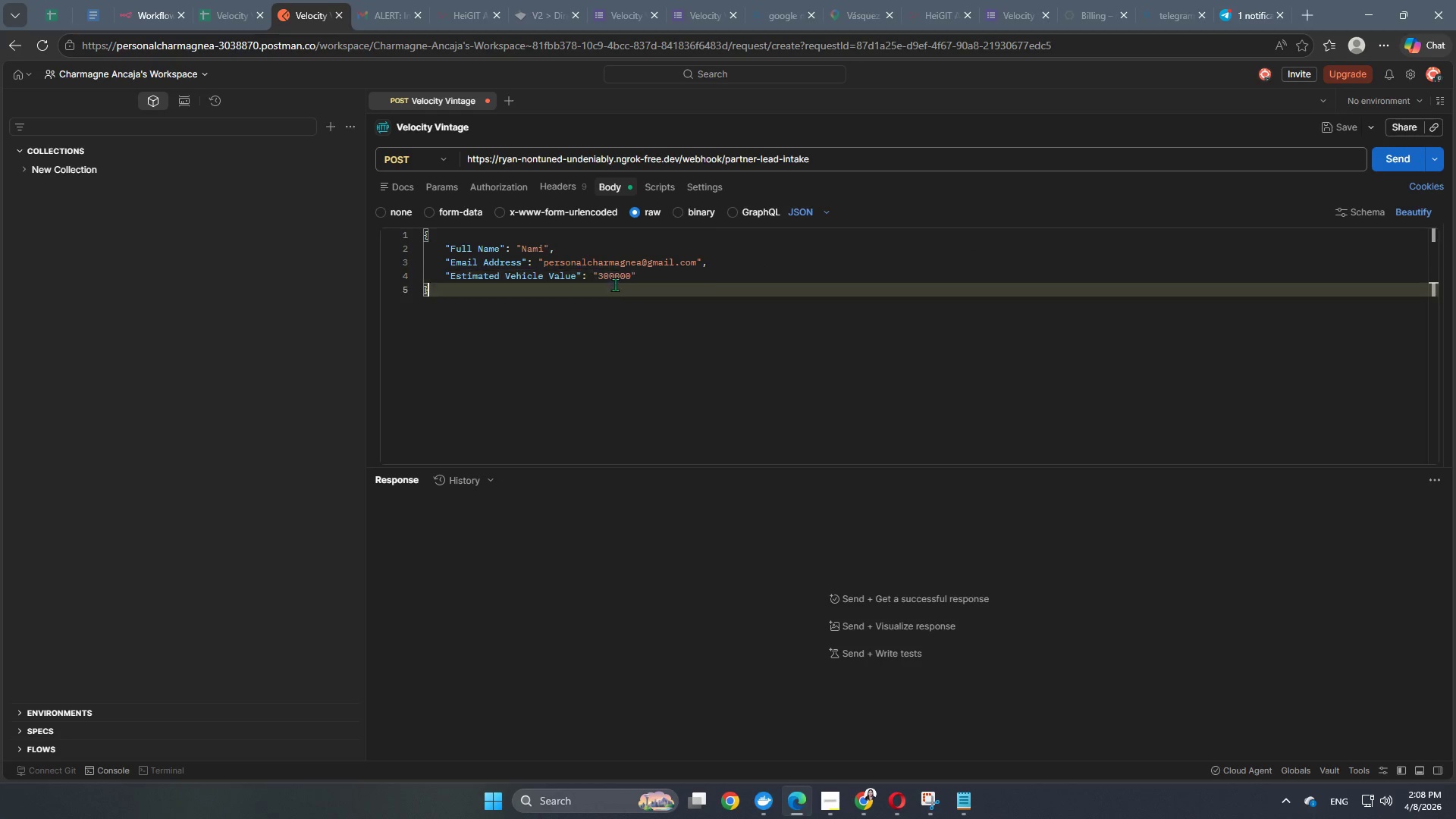 
double_click([623, 276])
 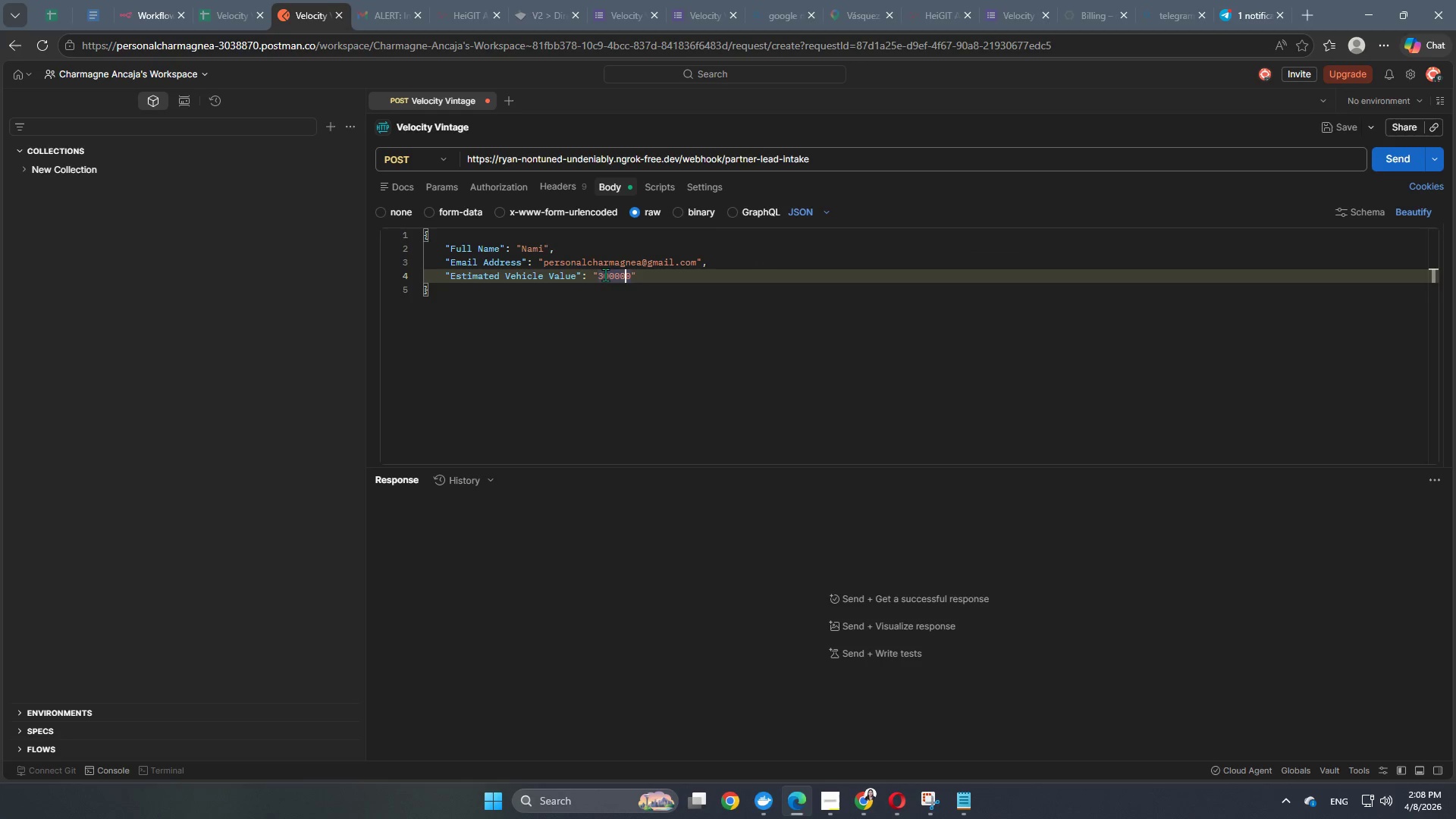 
triple_click([606, 274])
 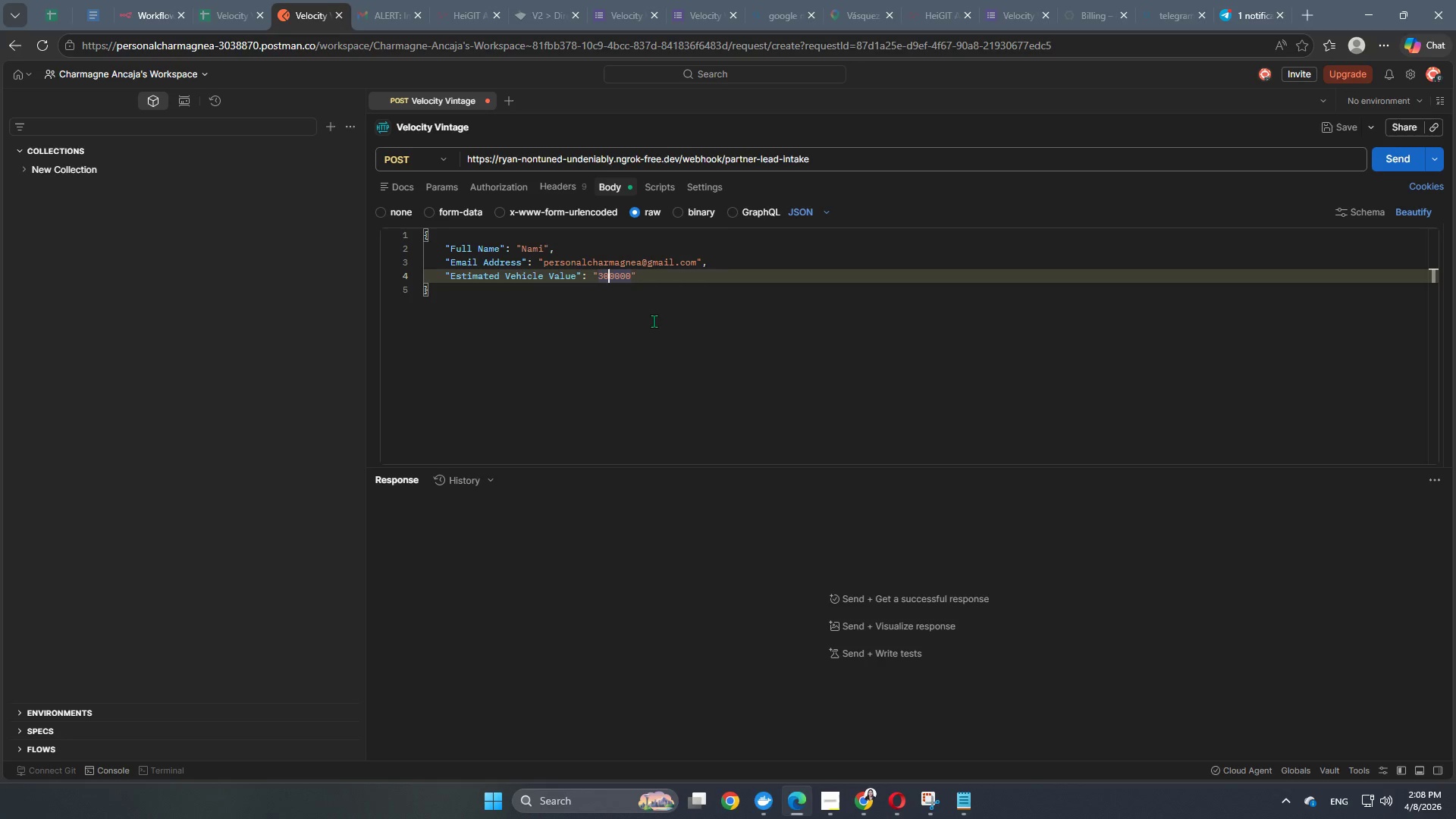 
key(ArrowLeft)
 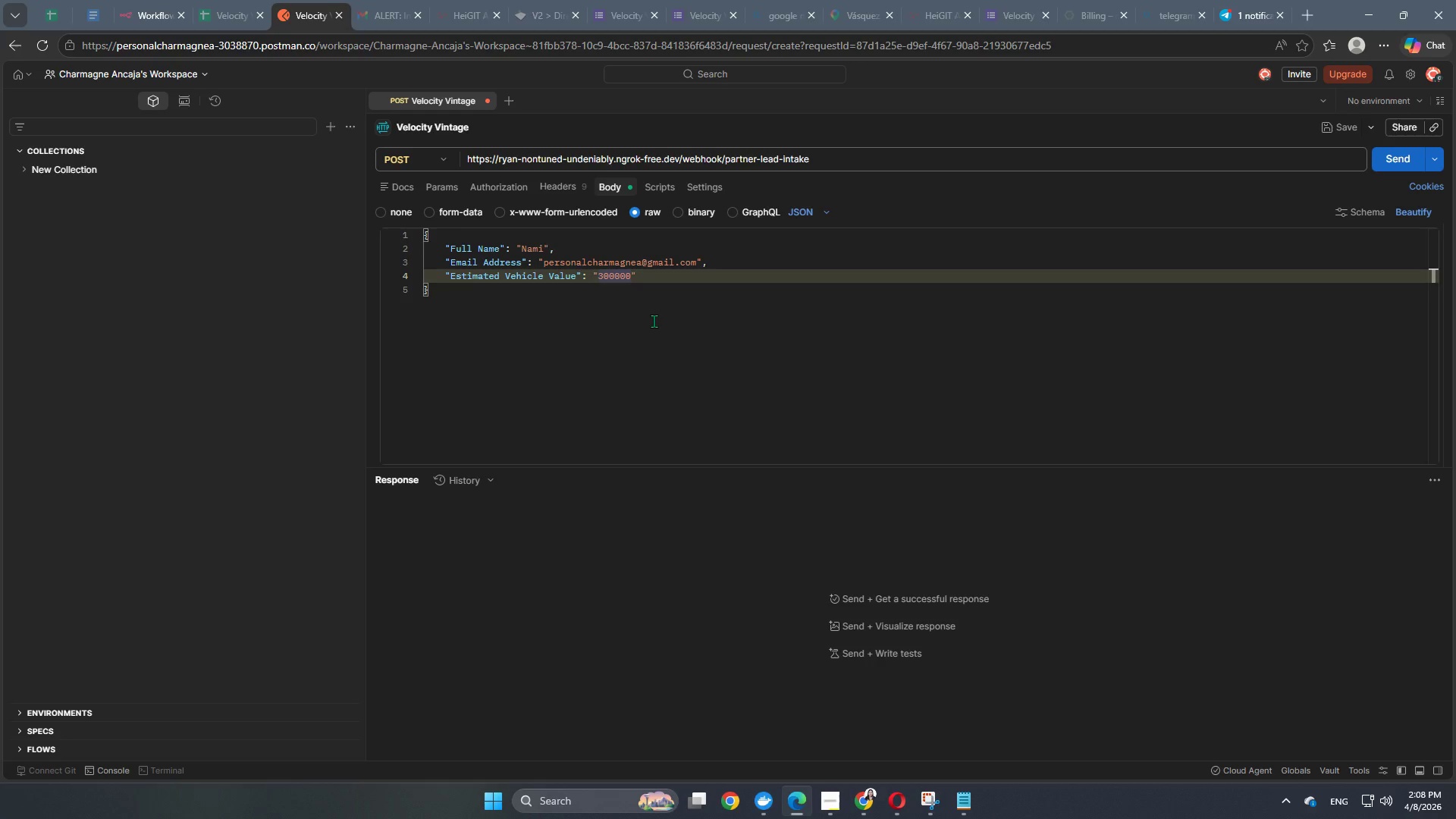 
key(Backspace)
 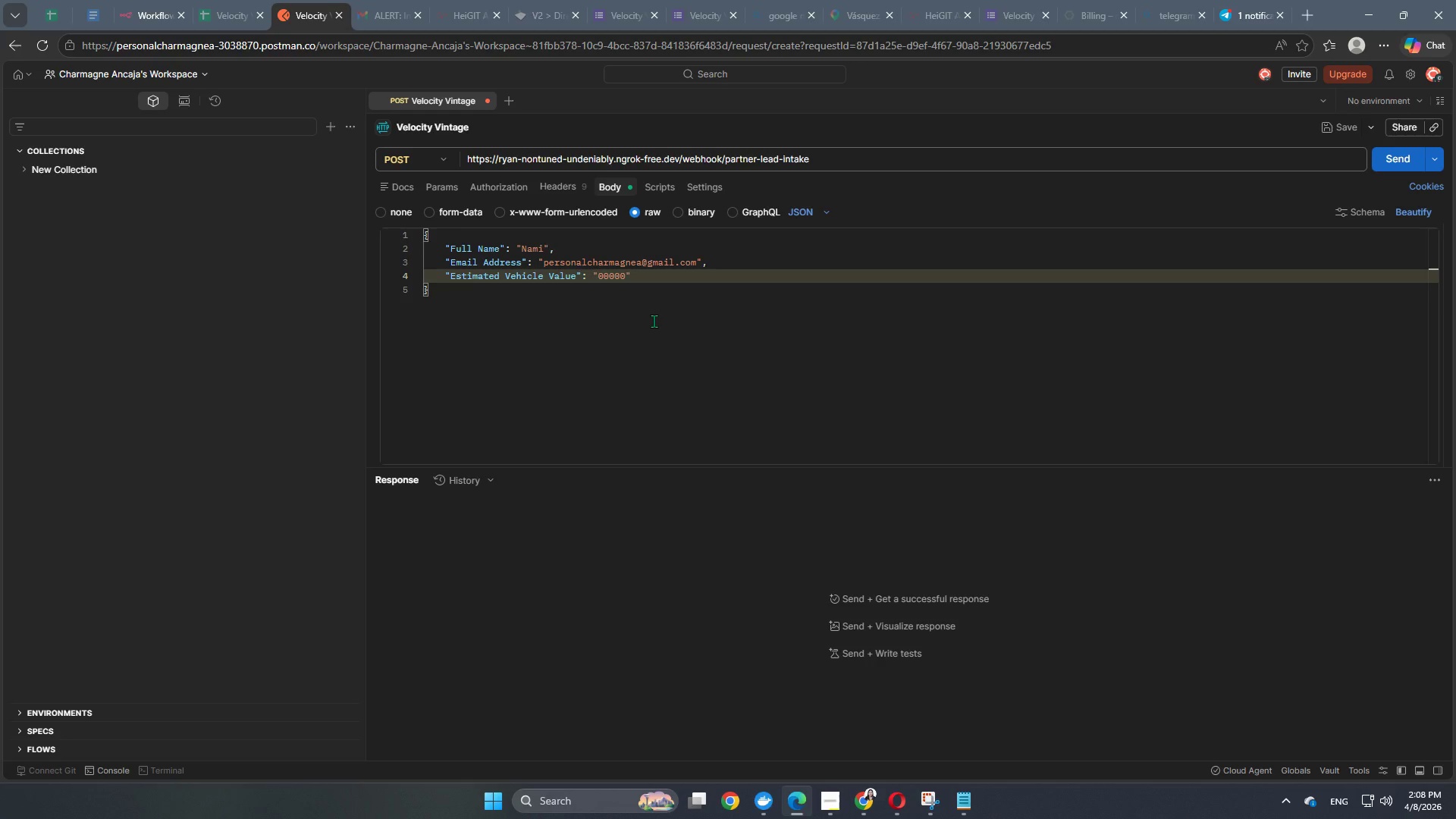 
key(ArrowRight)
 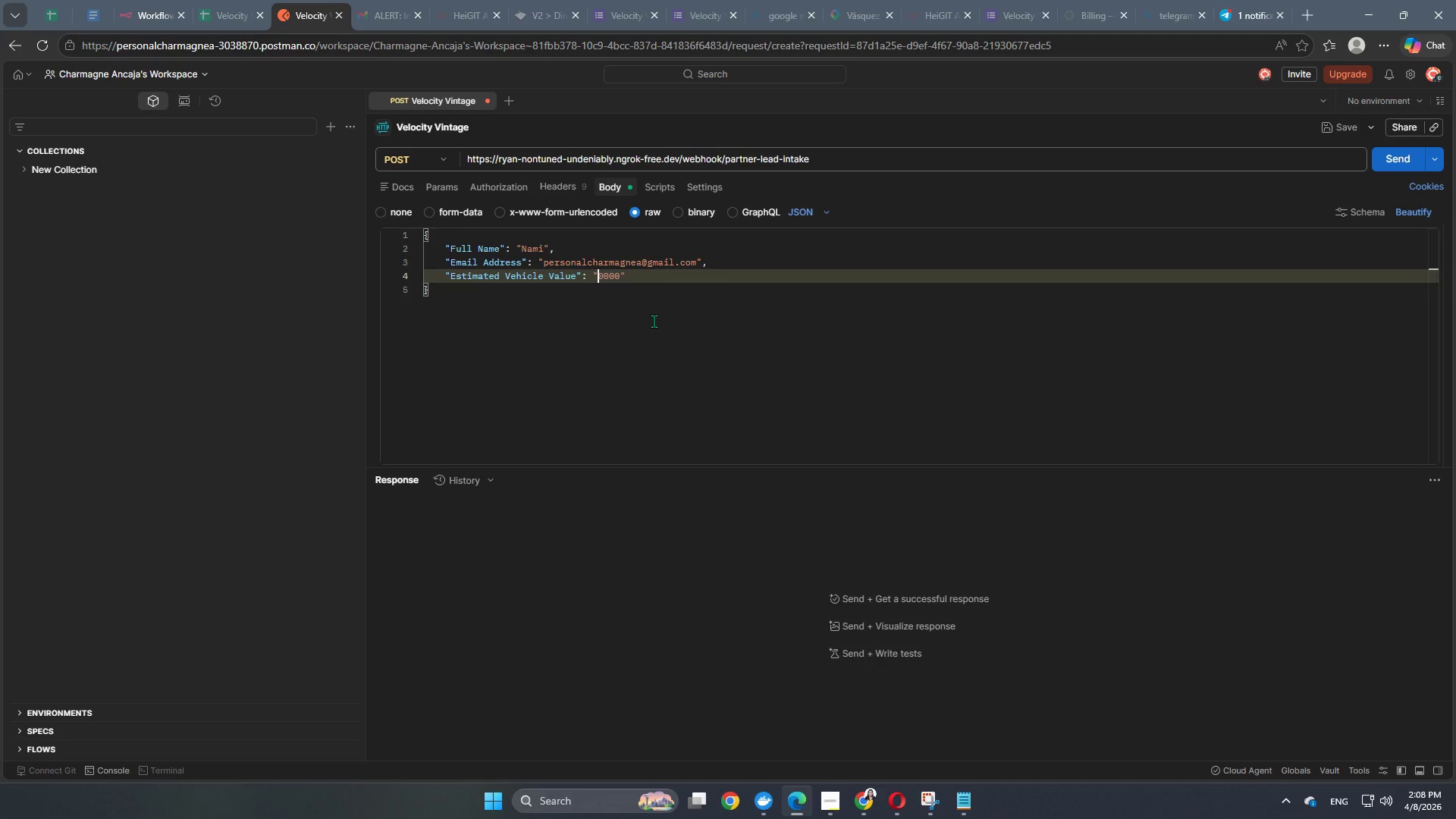 
key(Backspace)
 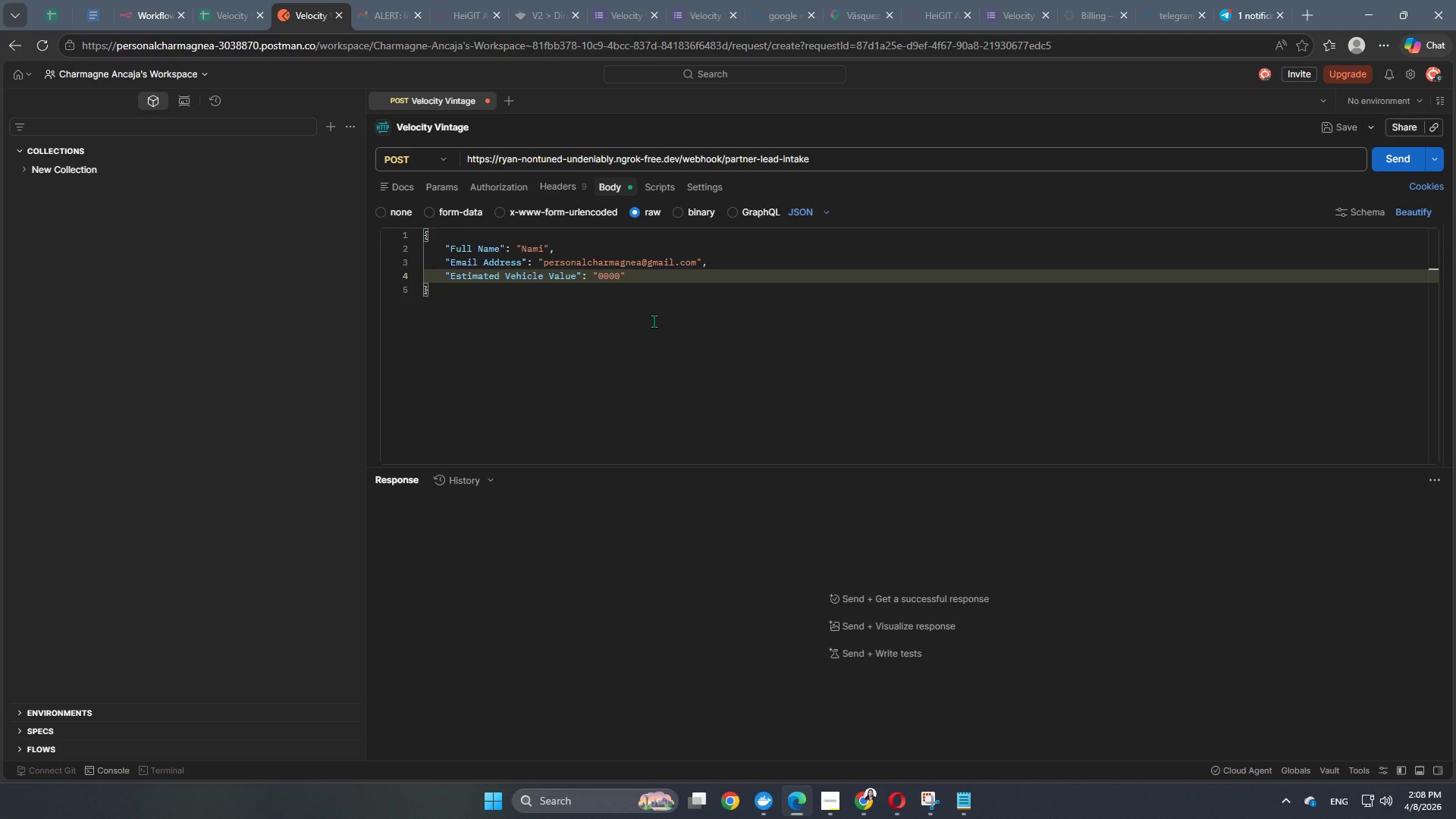 
key(Numpad1)
 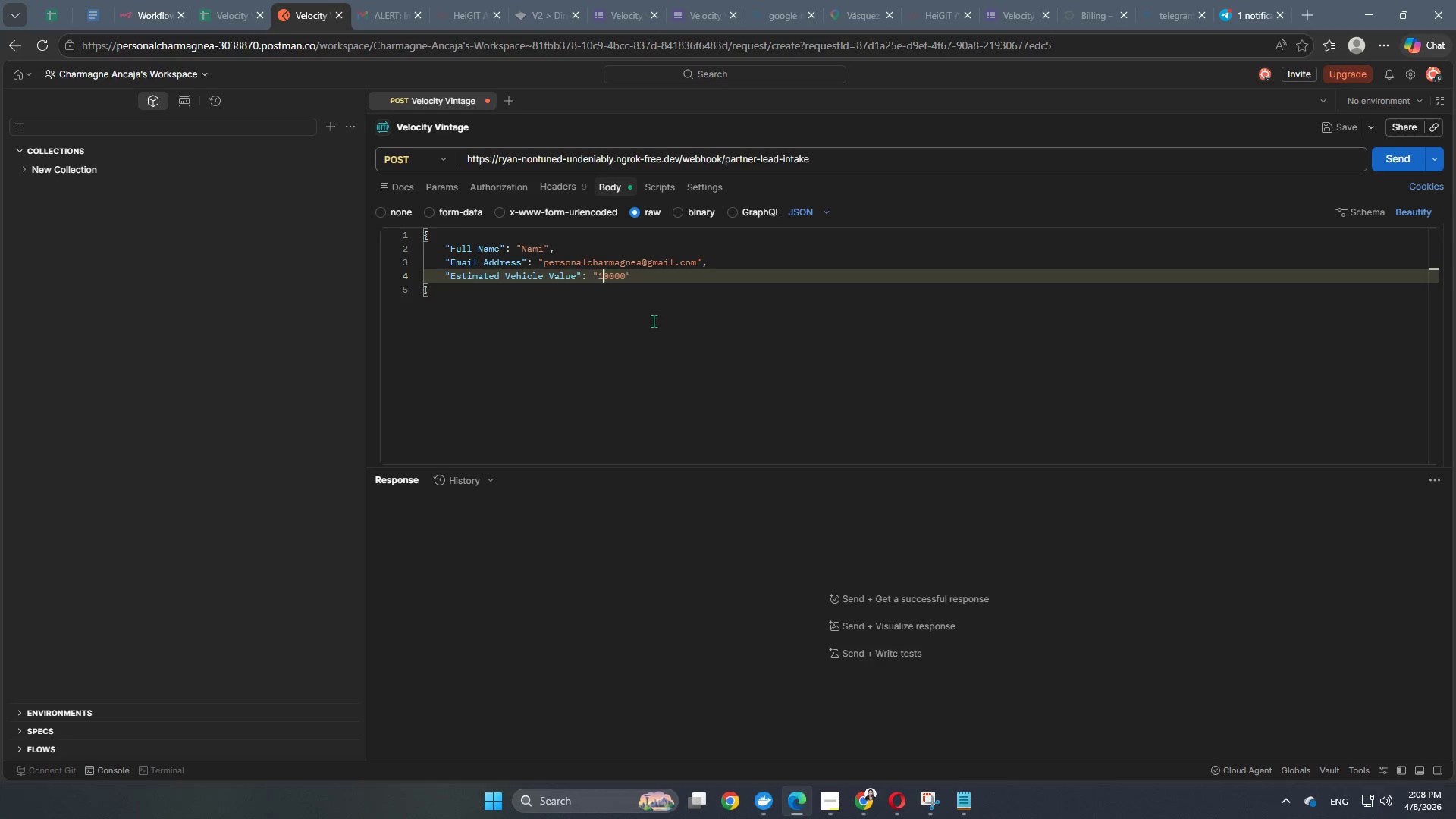 
key(Numpad0)
 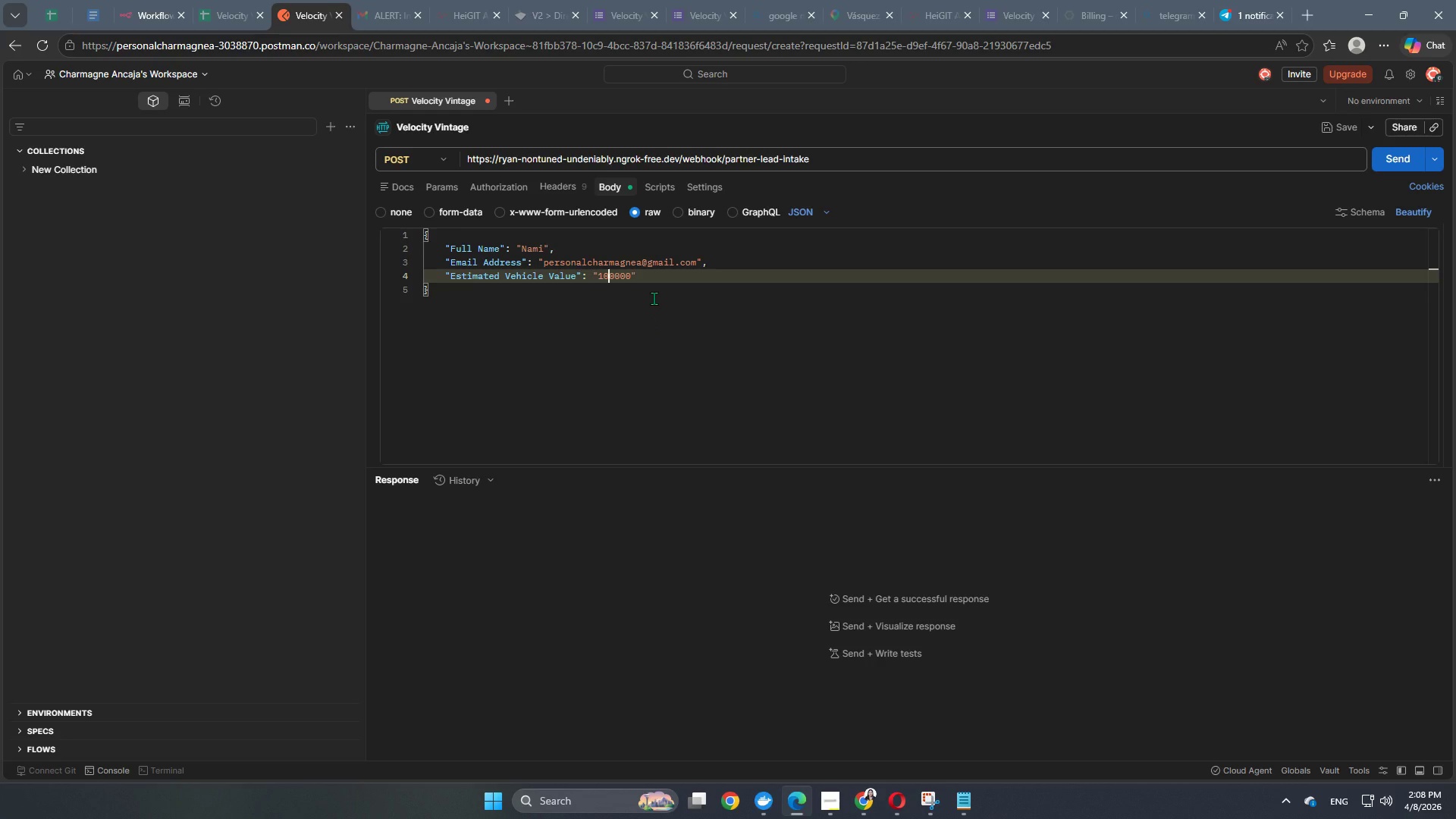 
key(Backspace)
 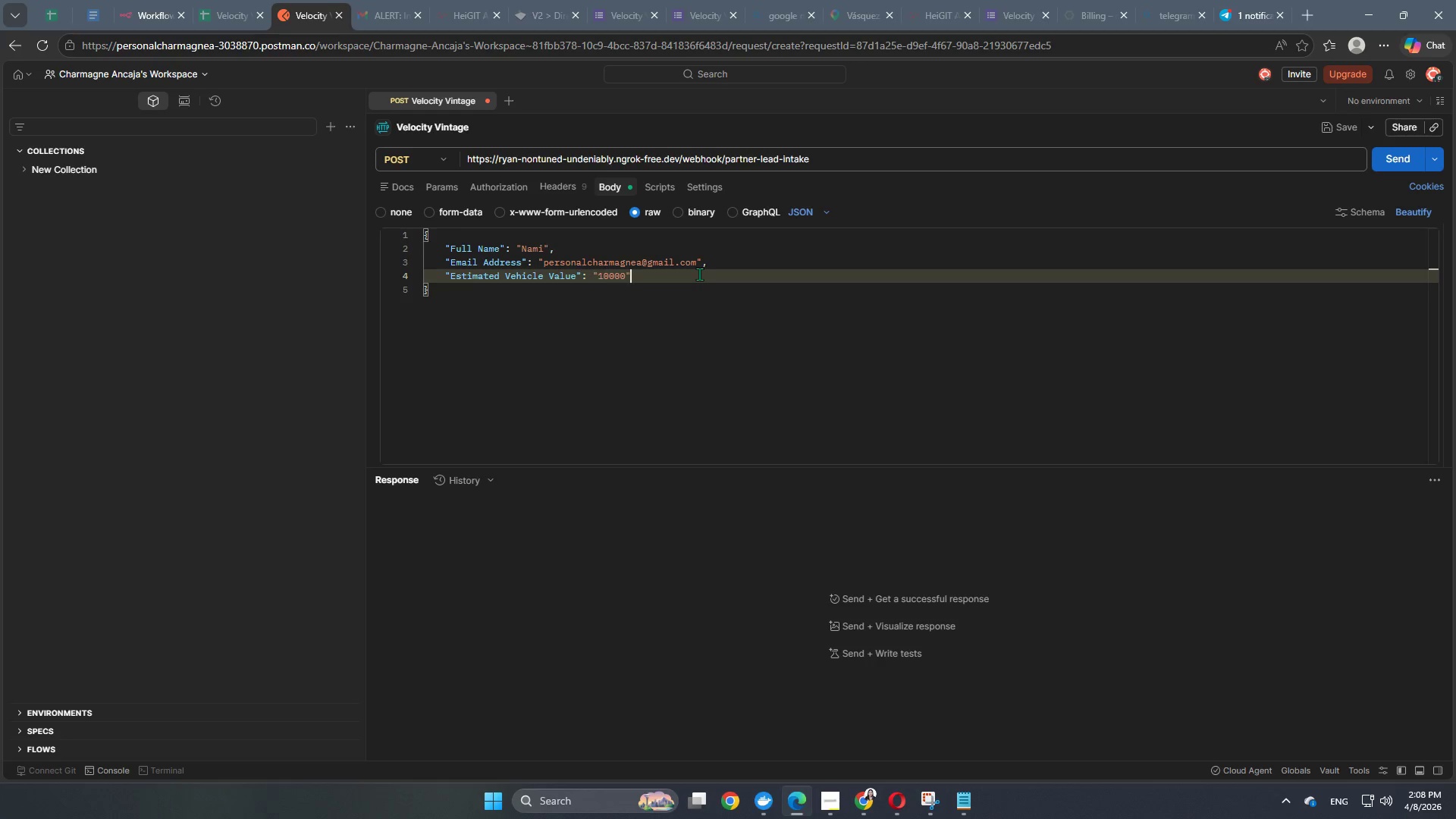 
left_click([699, 274])
 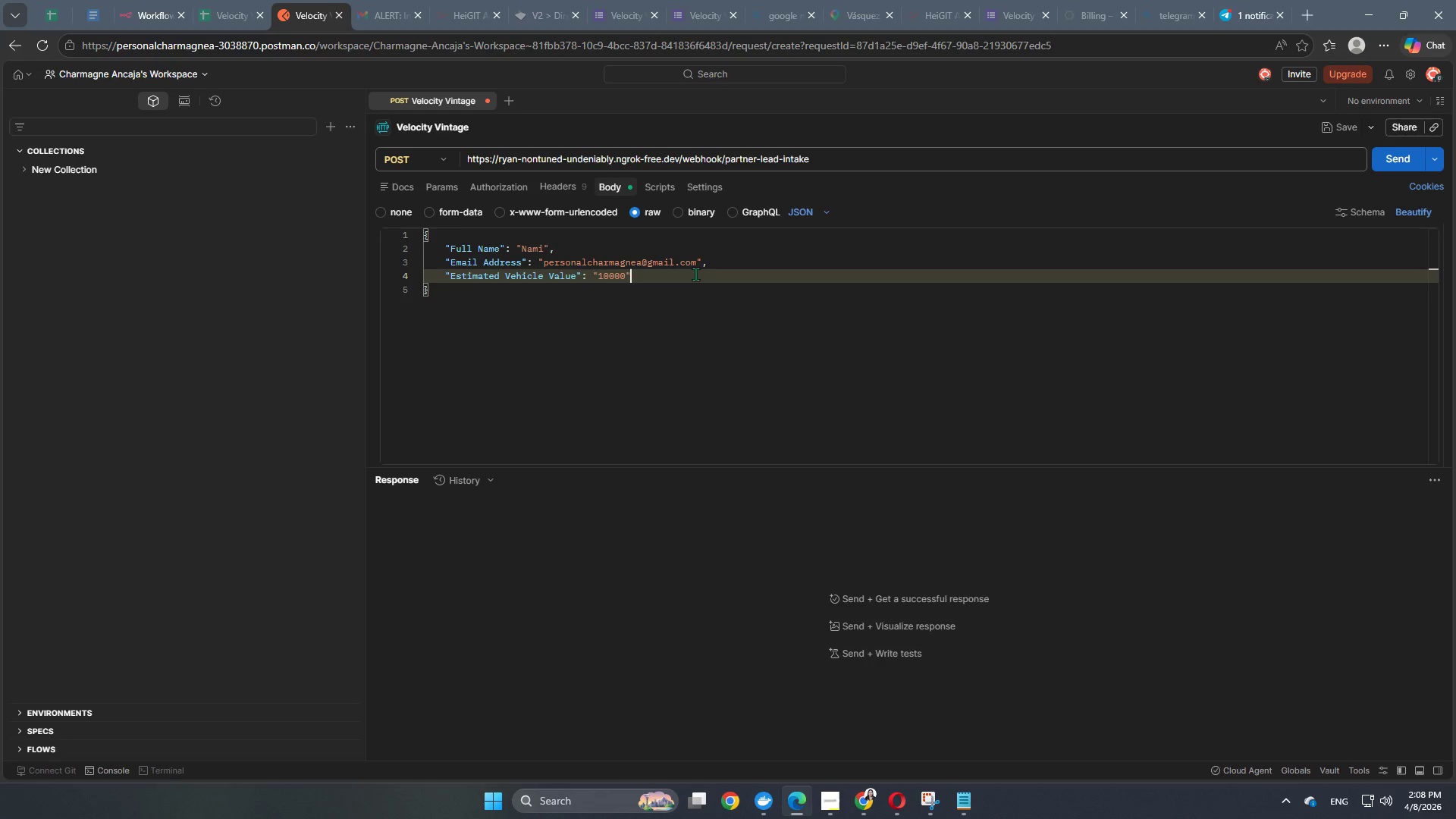 
key(Comma)
 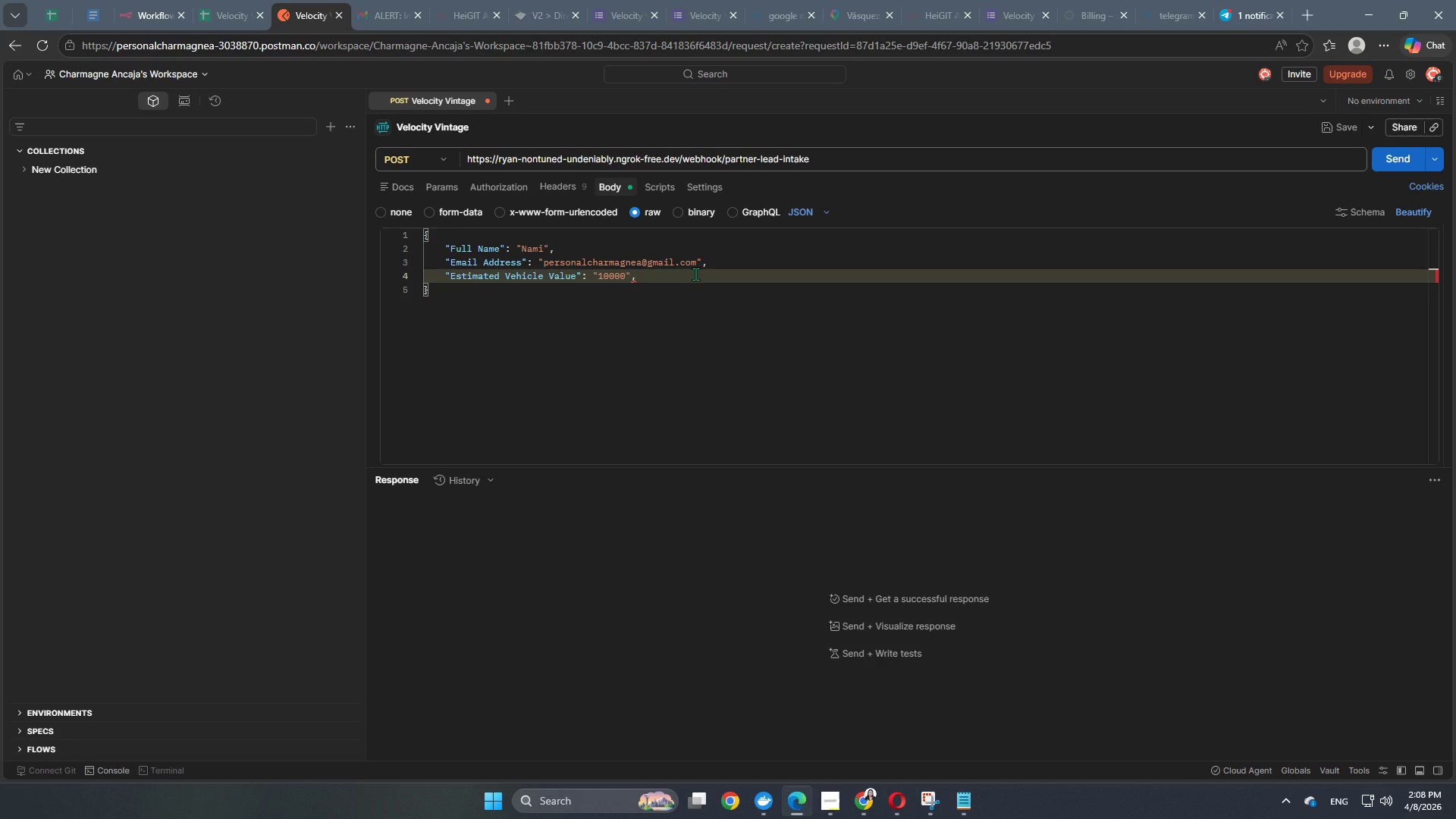 
key(Enter)
 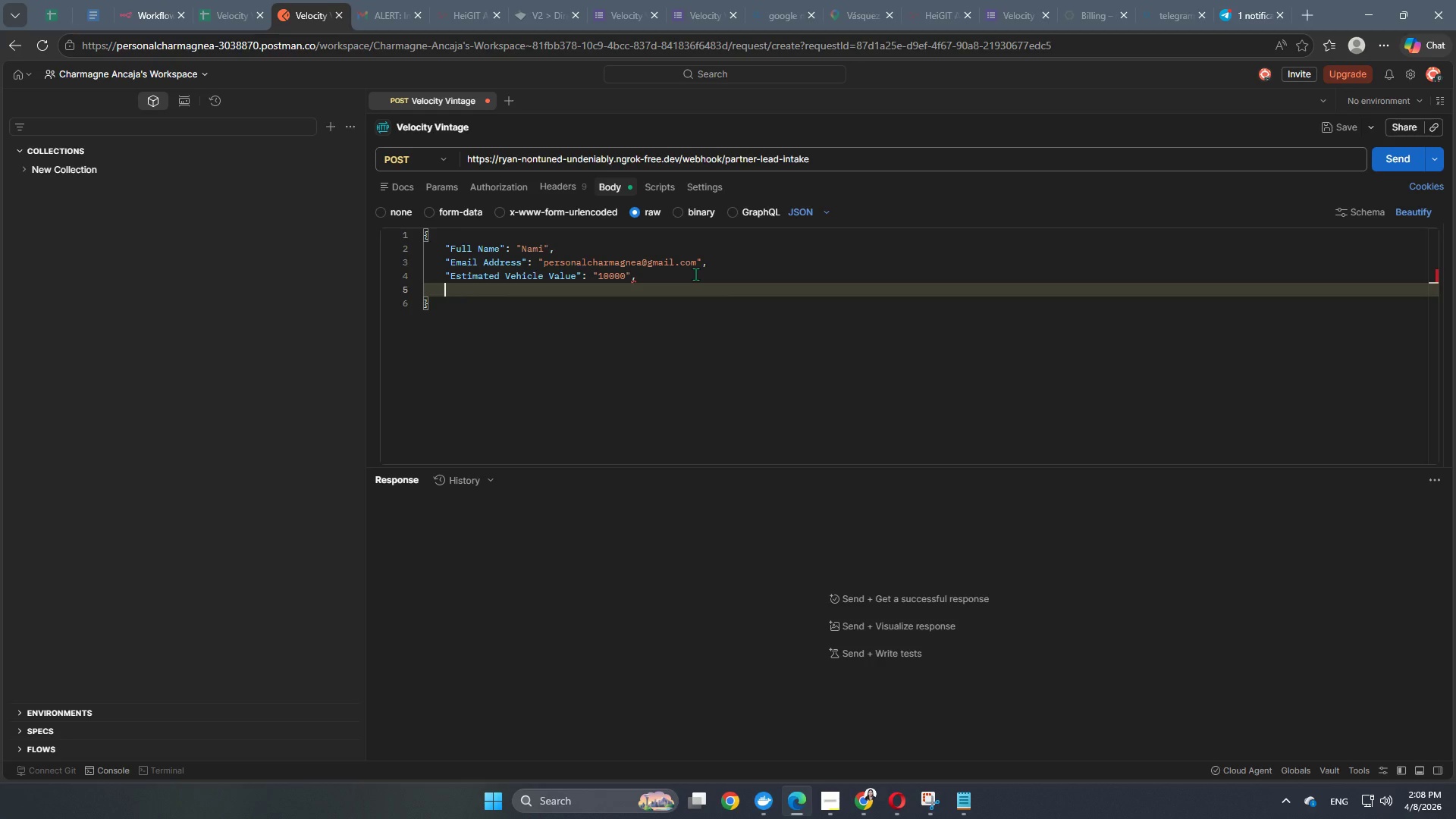 
key(Shift+Quote)
 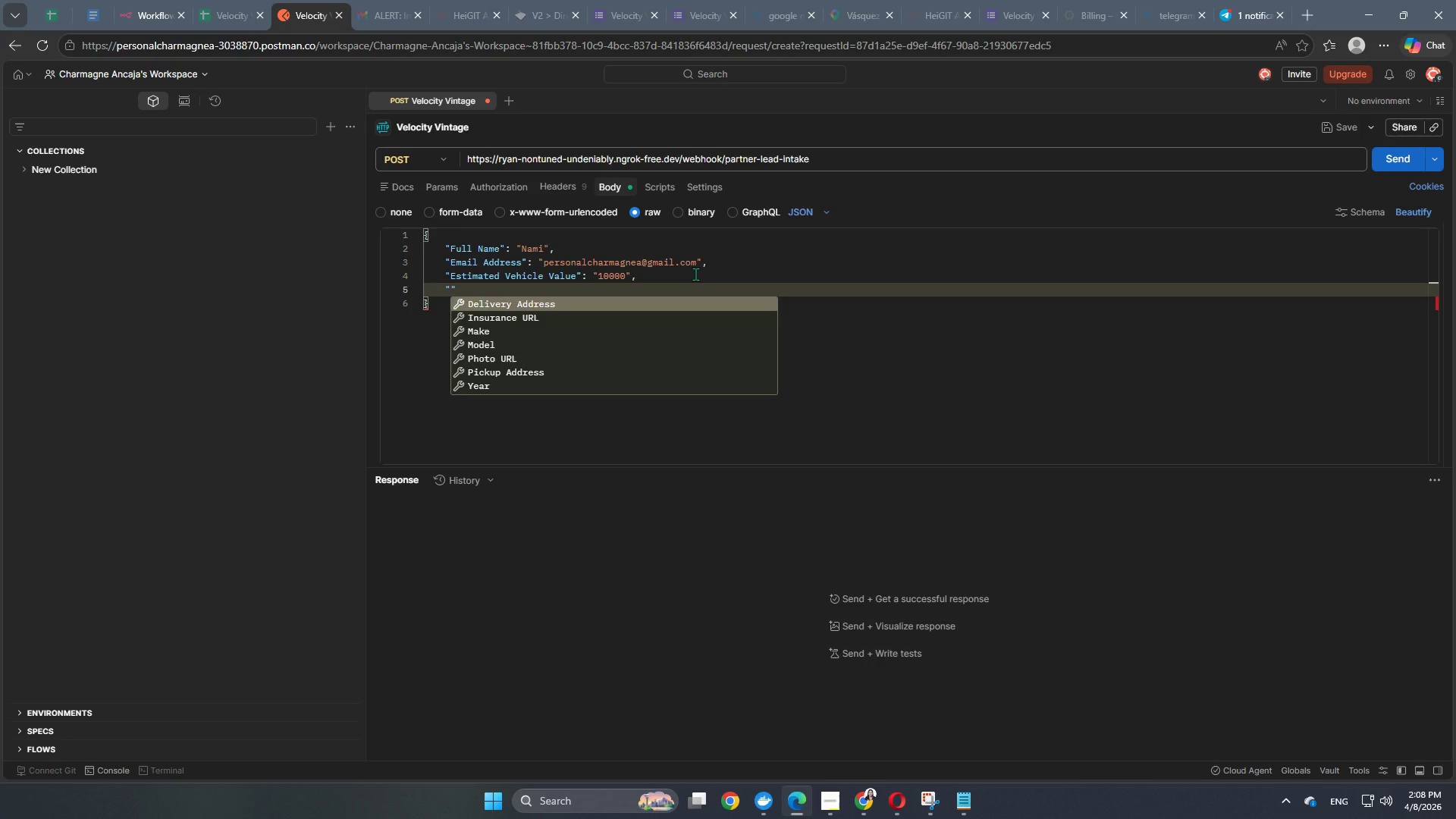 
hold_key(key=ShiftLeft, duration=1.53)
 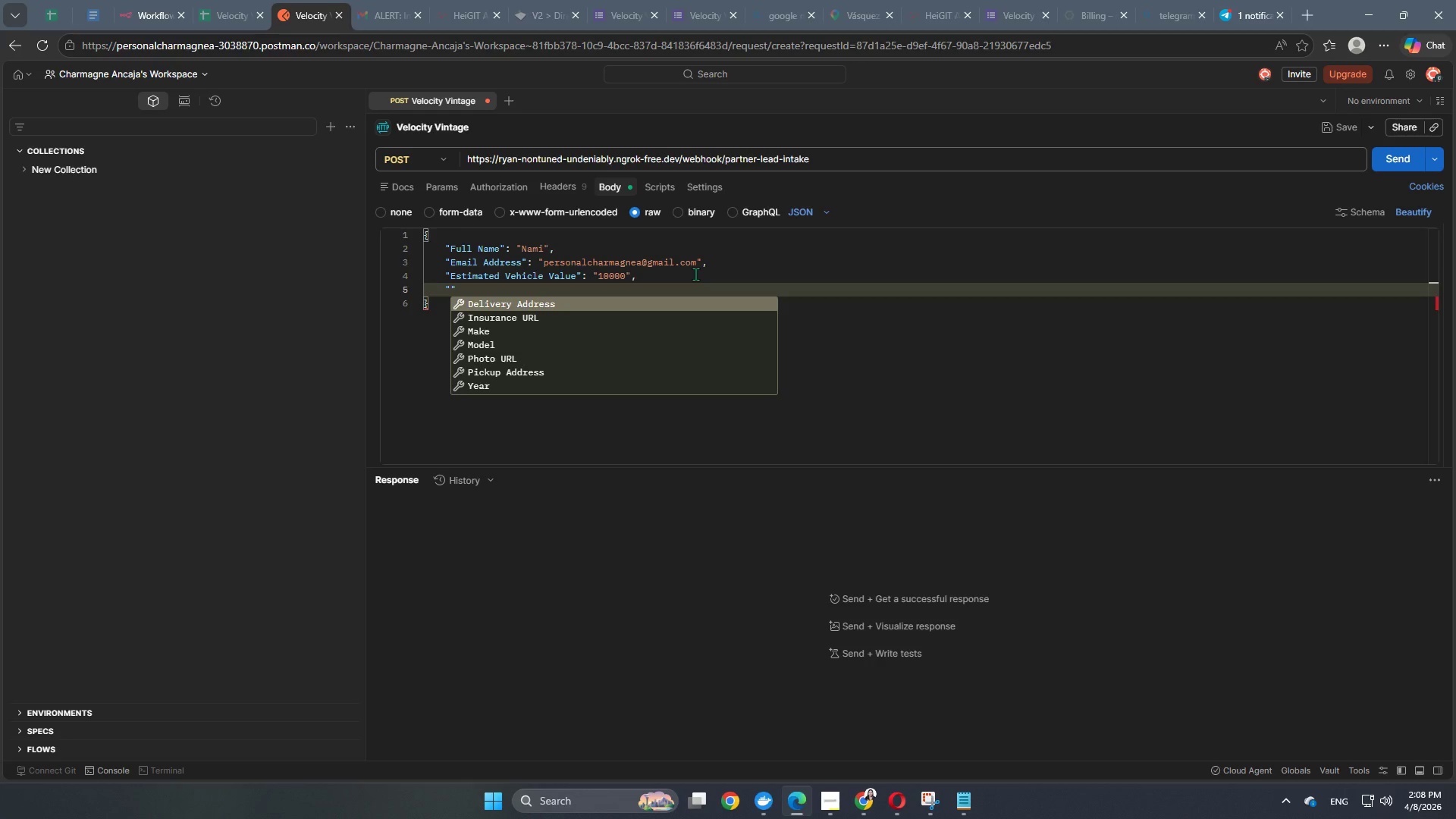 
hold_key(key=ShiftLeft, duration=1.33)
 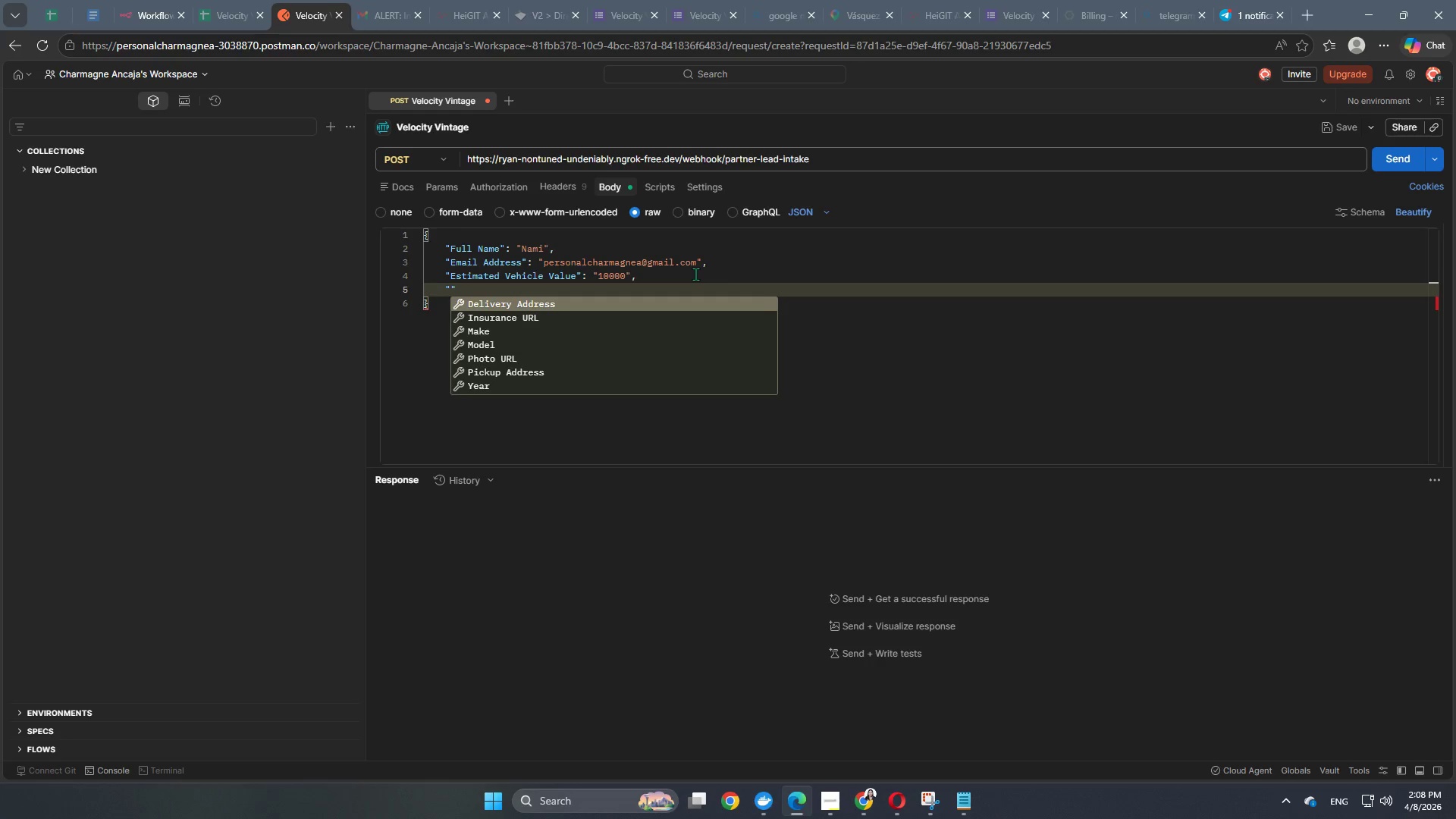 
type(Yea)
 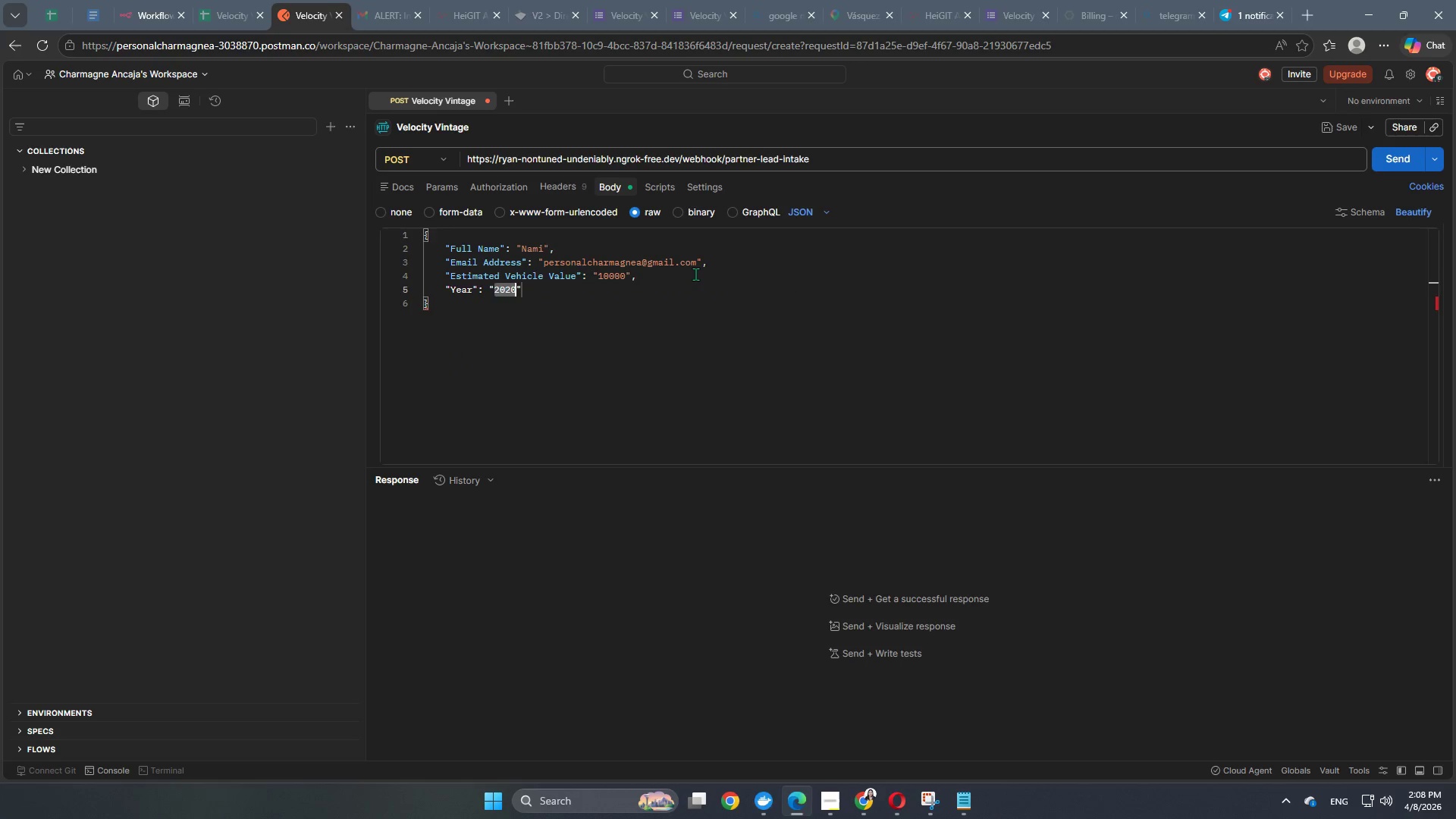 
key(Enter)
 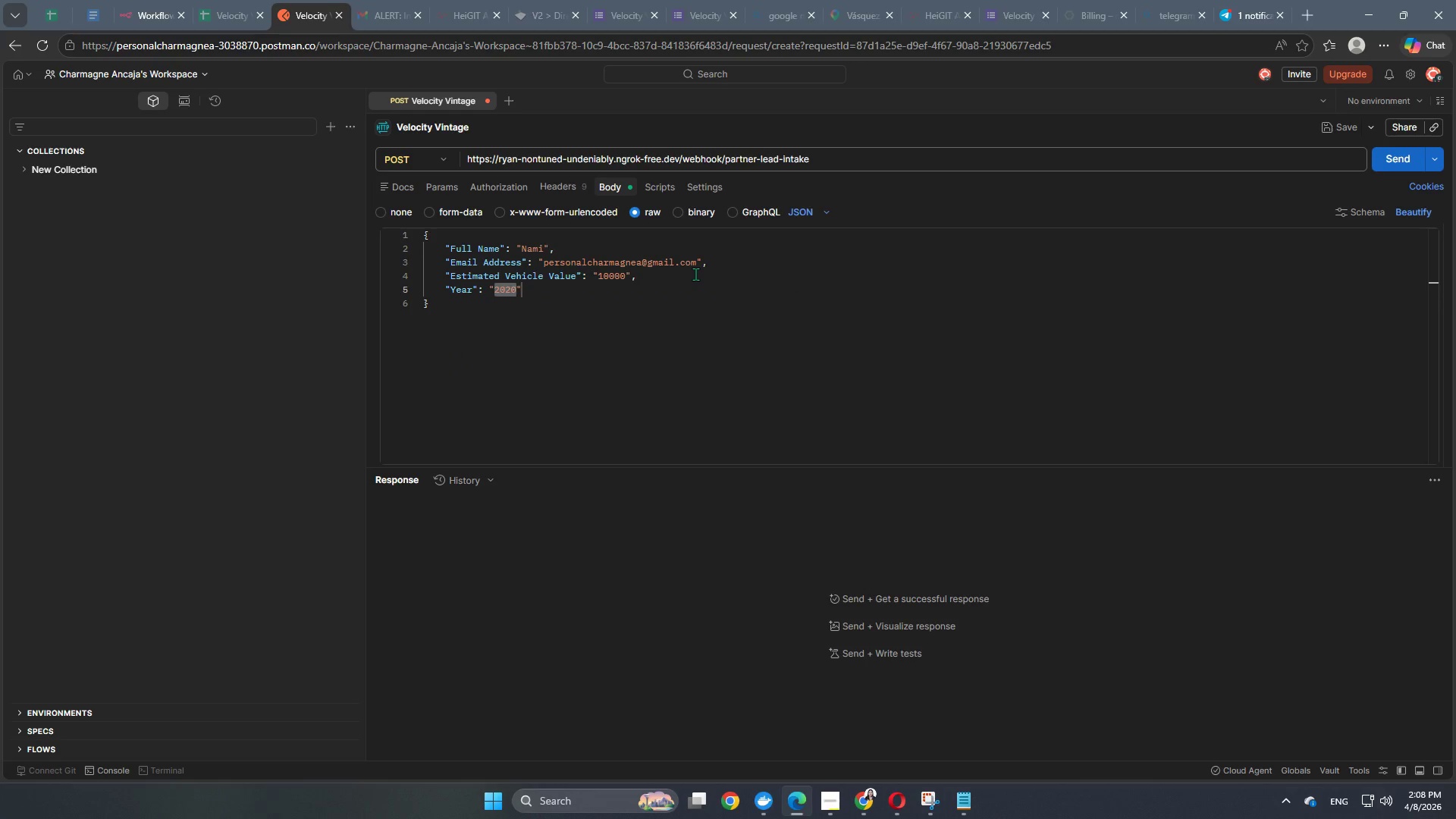 
key(ArrowRight)
 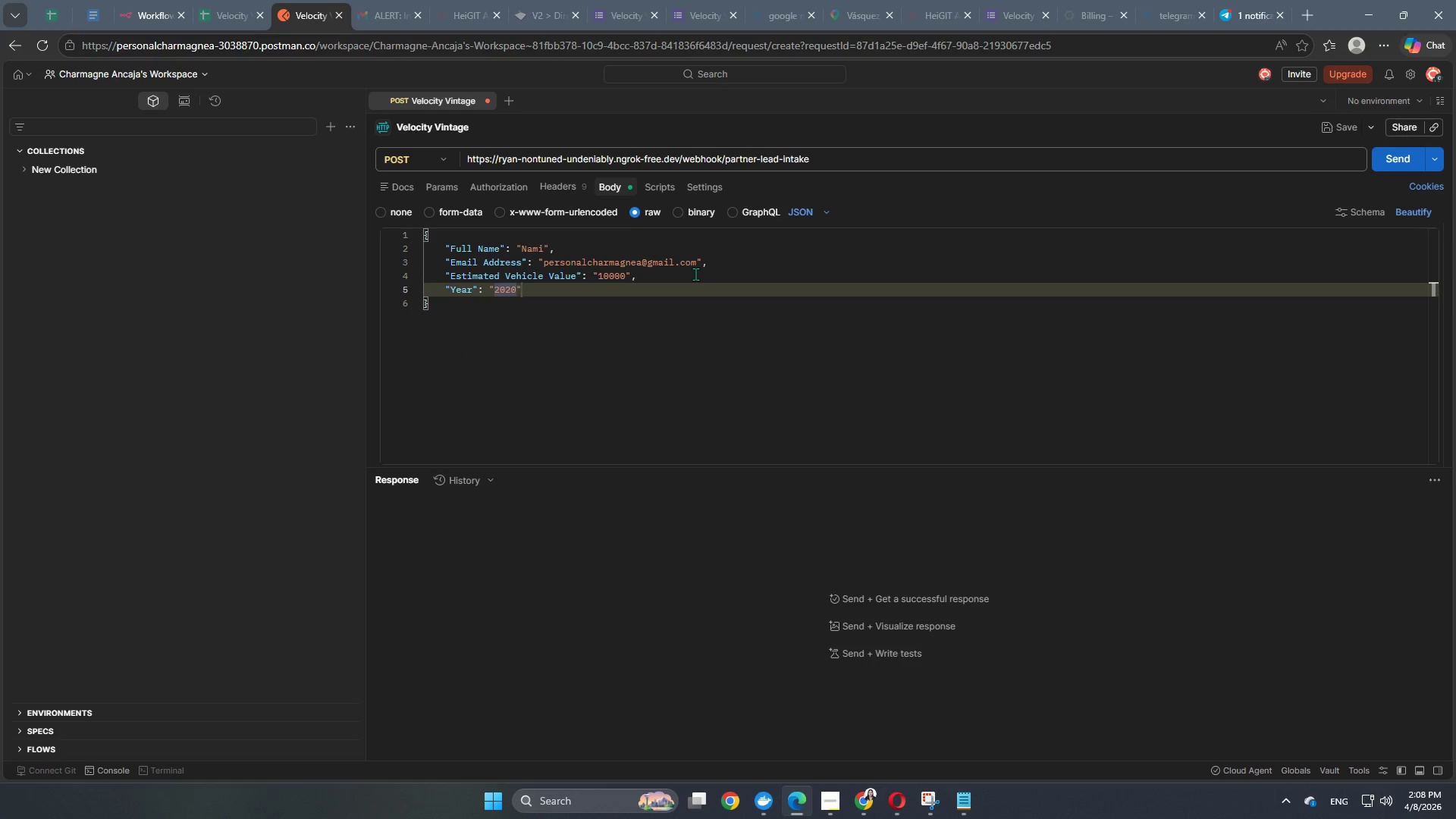 
key(ArrowRight)
 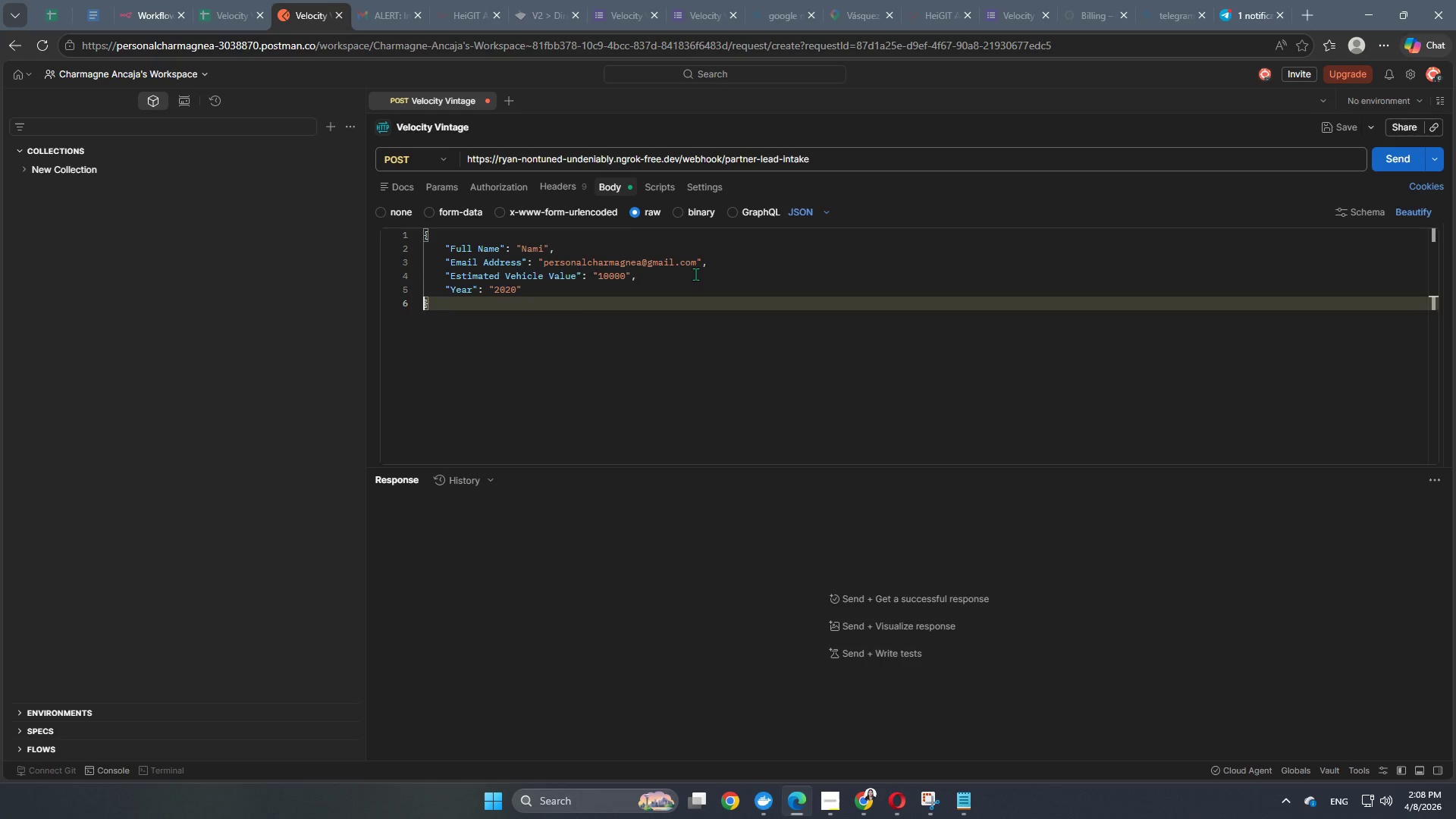 
key(ArrowRight)
 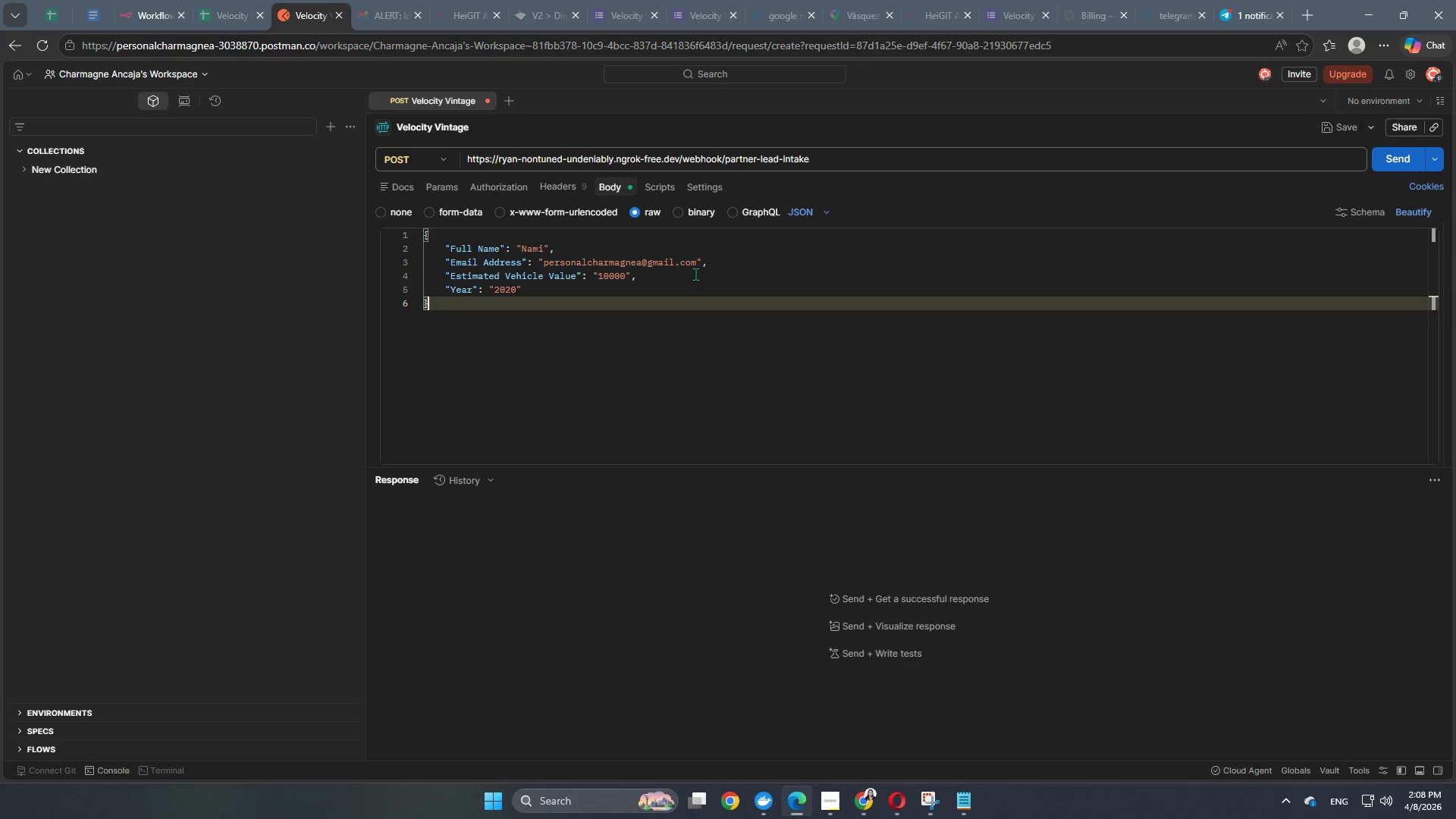 
key(ArrowRight)
 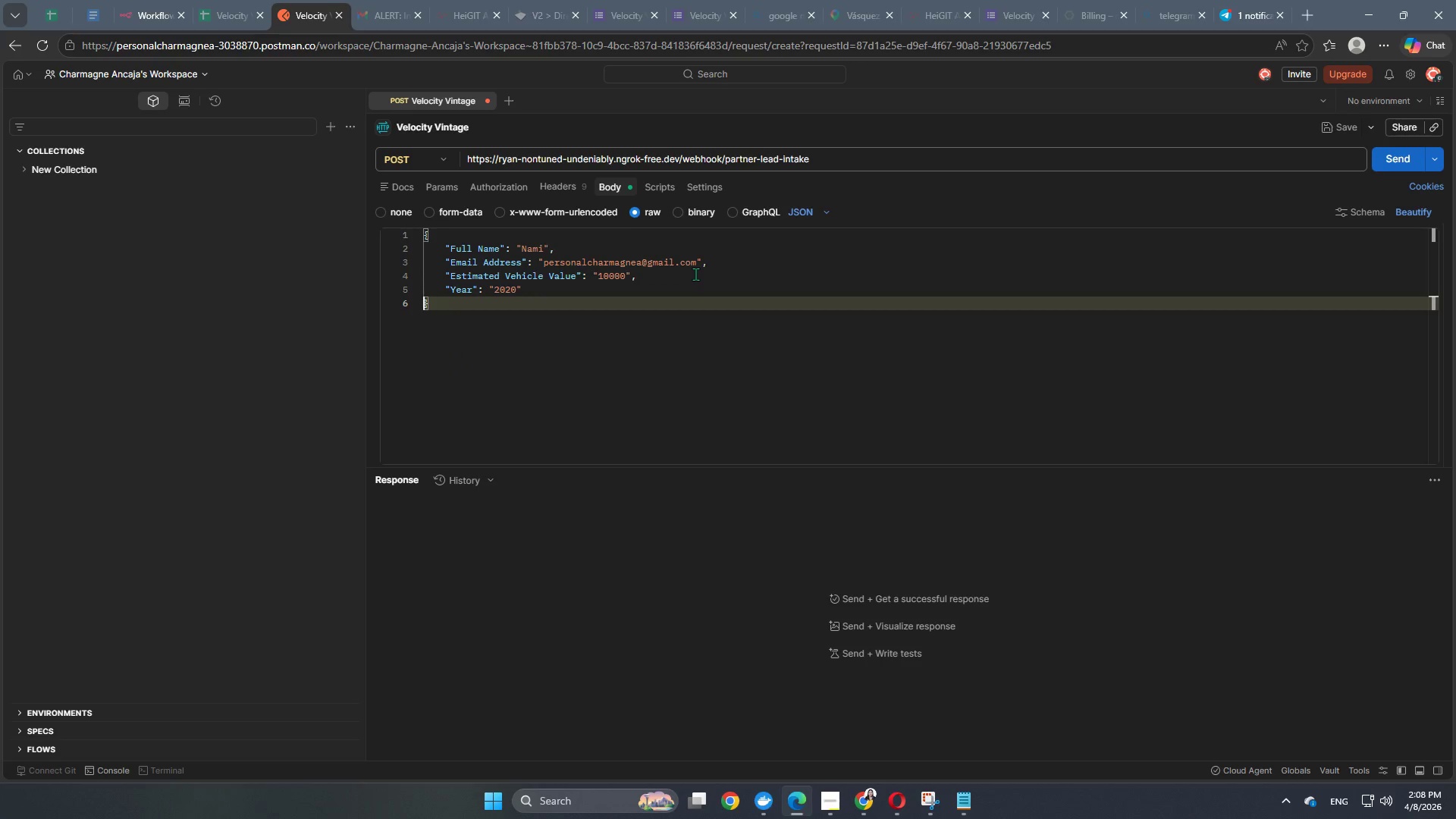 
key(ArrowLeft)
 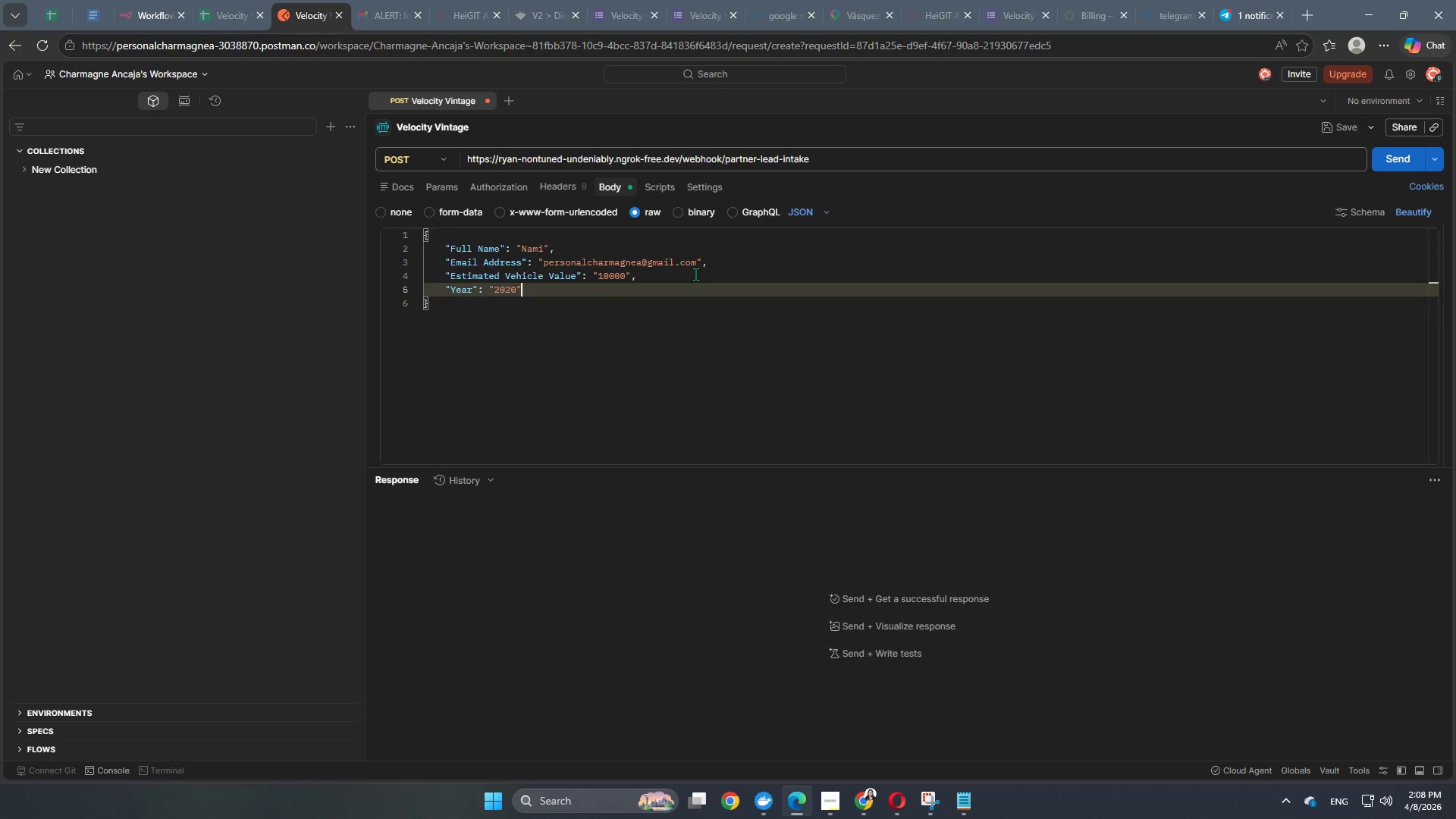 
key(ArrowLeft)
 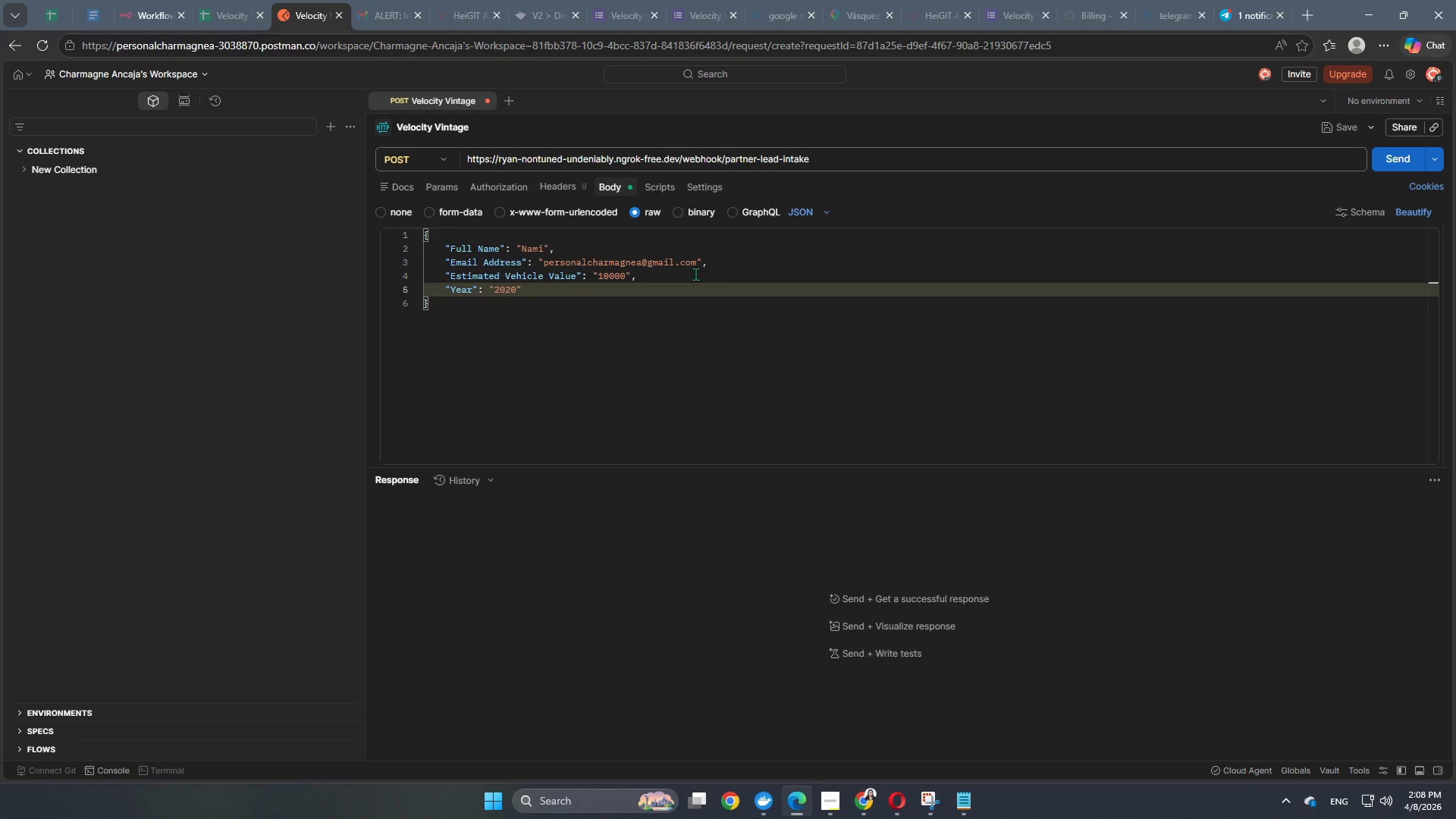 
key(Comma)
 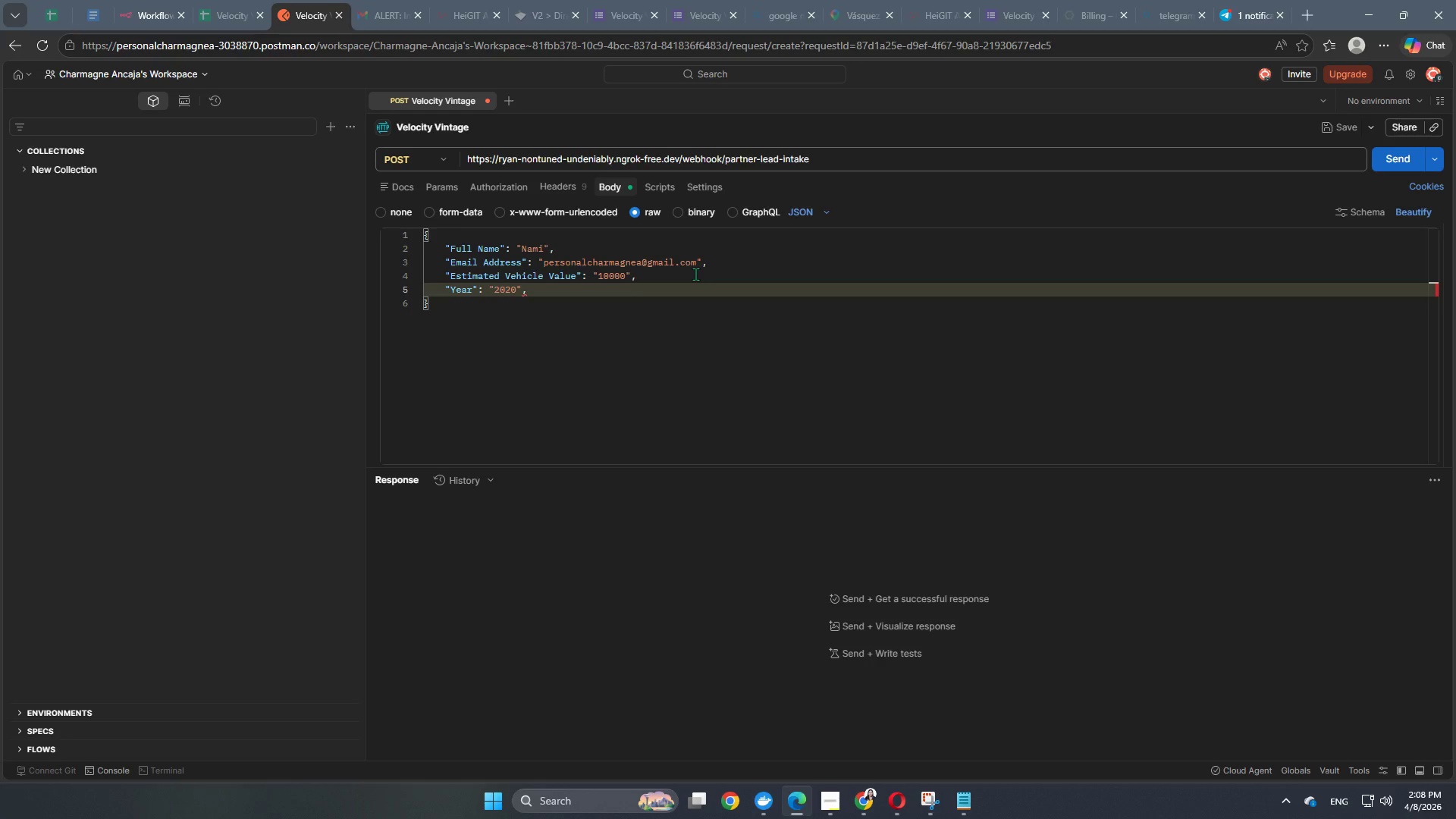 
key(Enter)
 